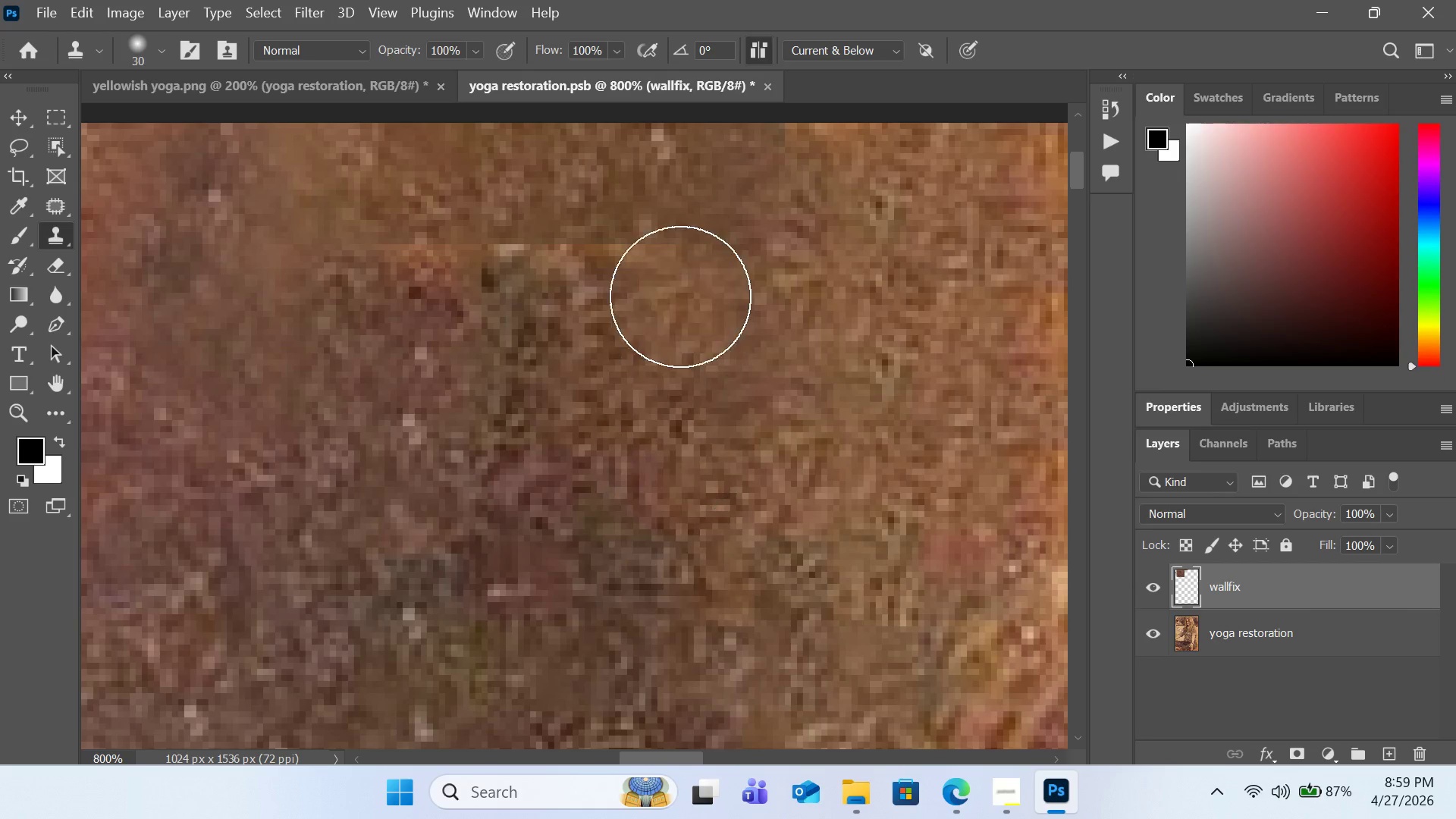 
hold_key(key=AltLeft, duration=0.48)
 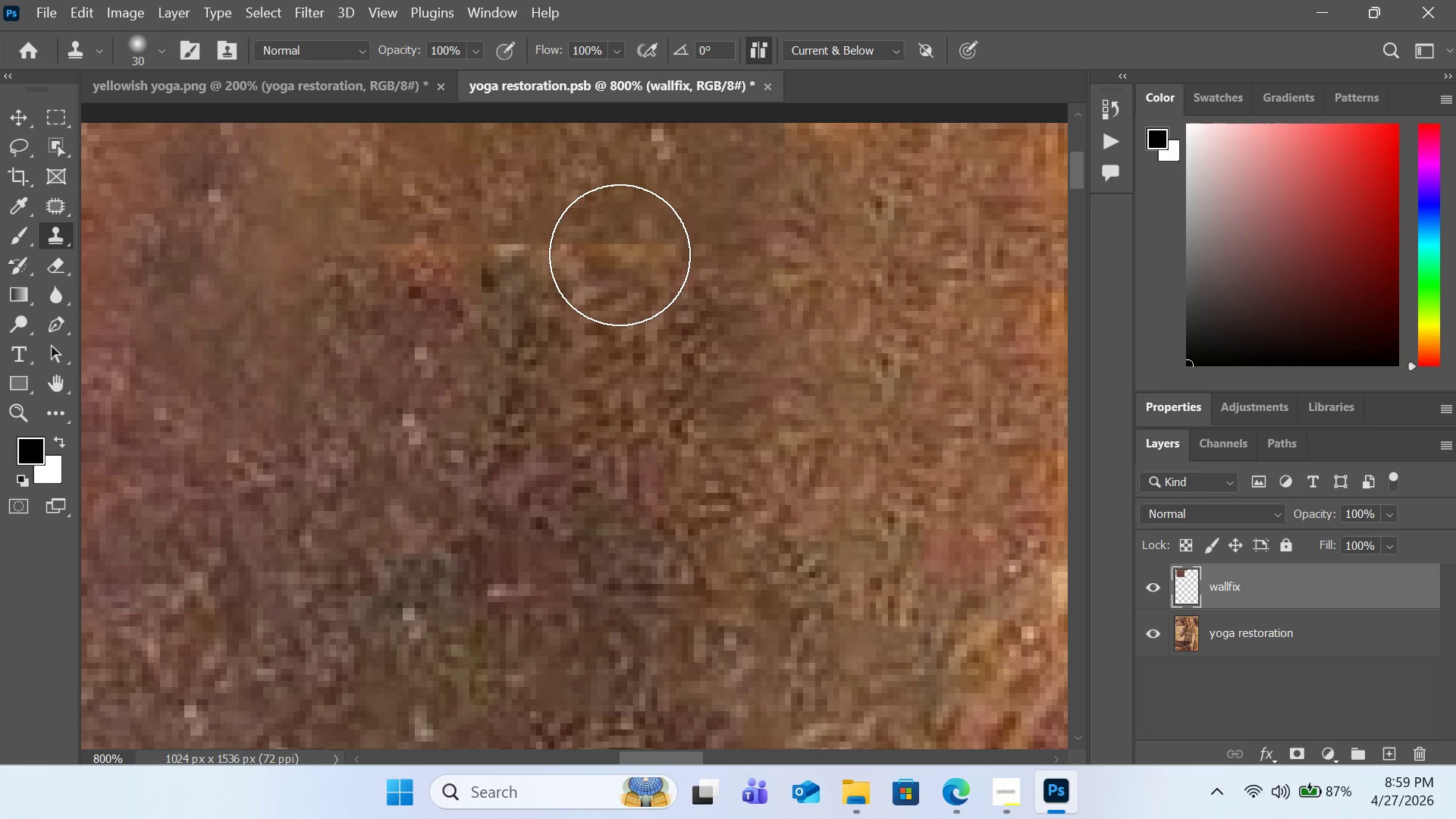 
left_click_drag(start_coordinate=[620, 255], to_coordinate=[481, 248])
 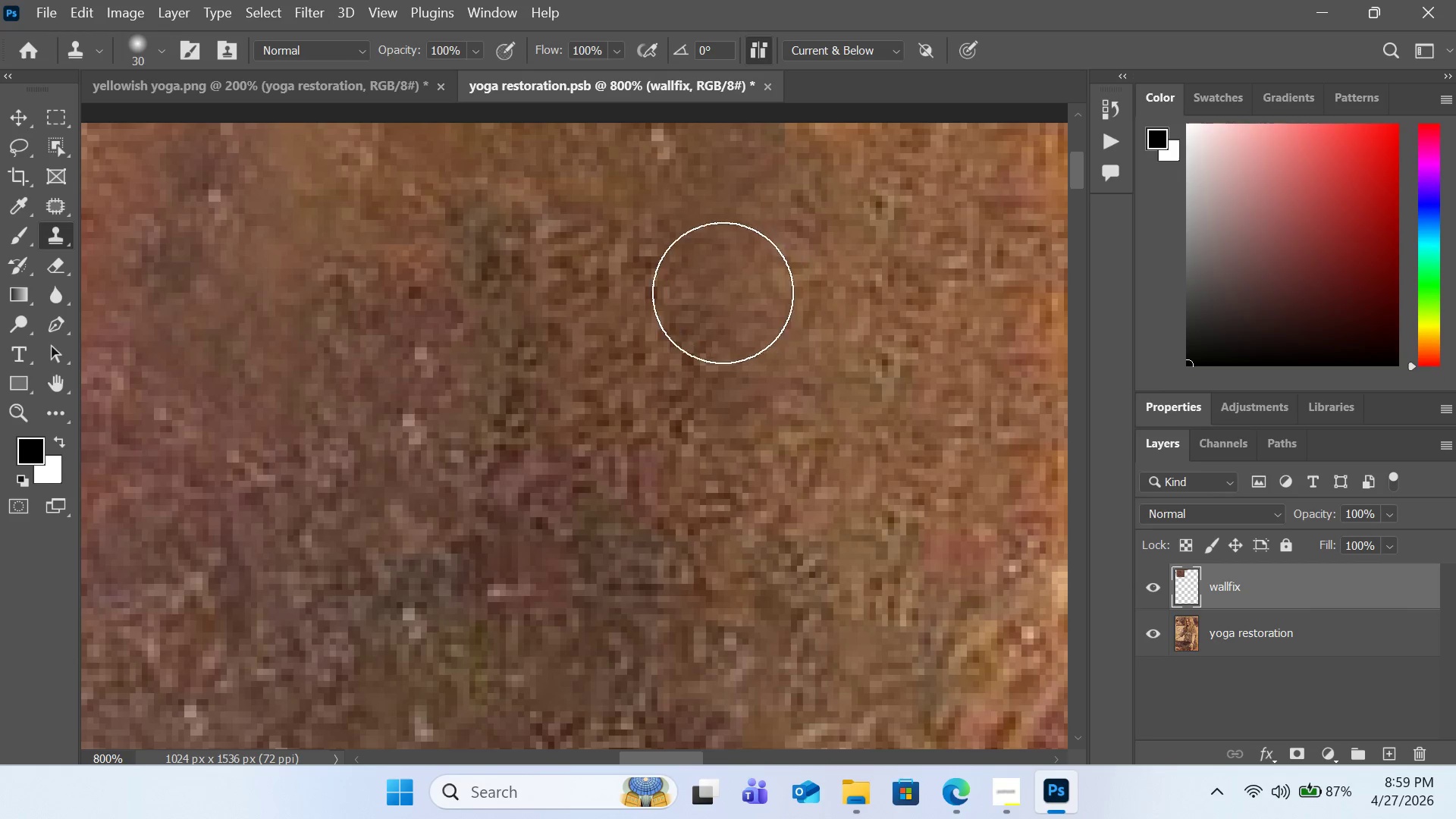 
hold_key(key=AltLeft, duration=0.41)
left_click_drag(start_coordinate=[667, 322], to_coordinate=[667, 312])
 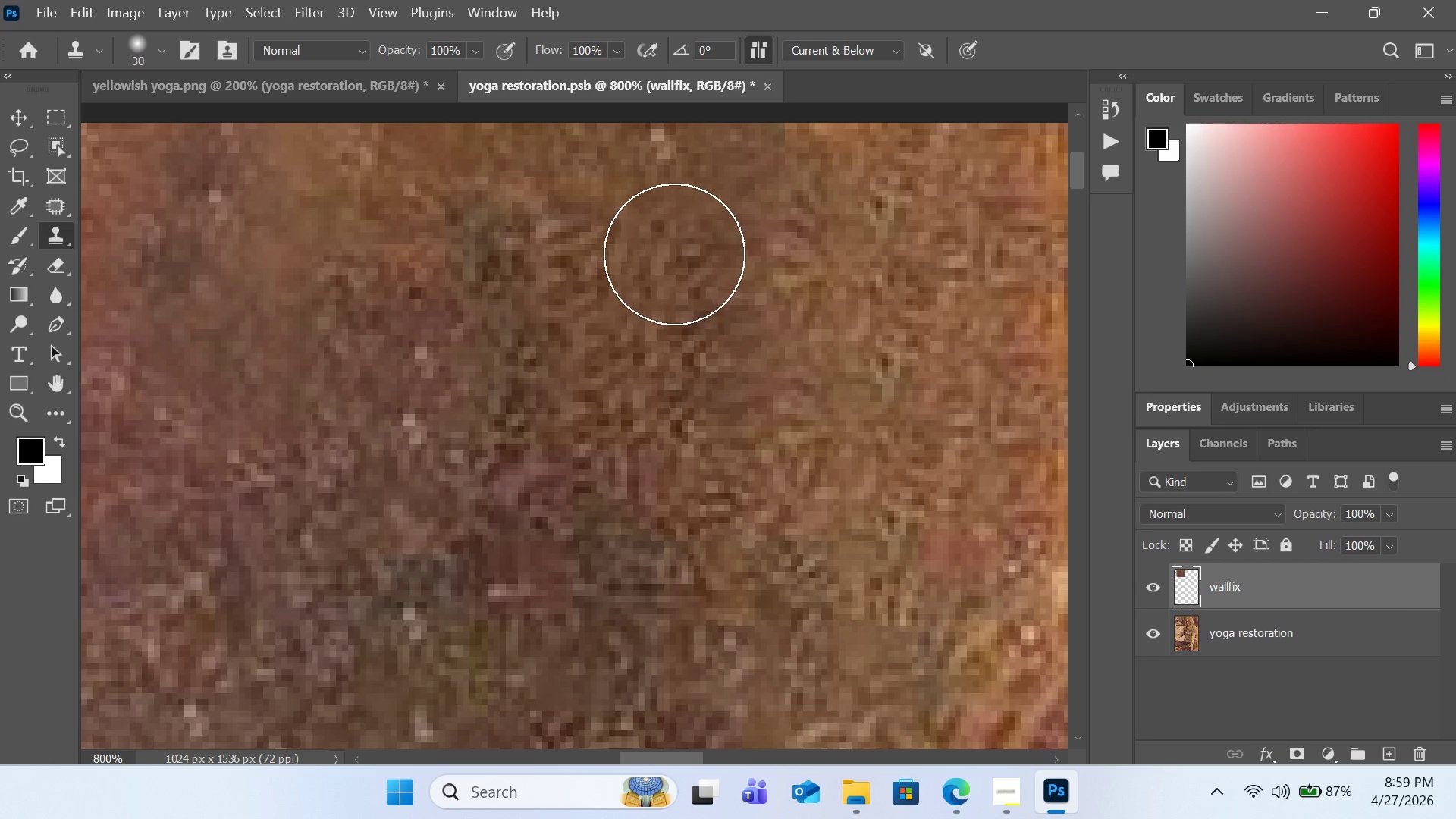 
left_click_drag(start_coordinate=[674, 254], to_coordinate=[765, 249])
 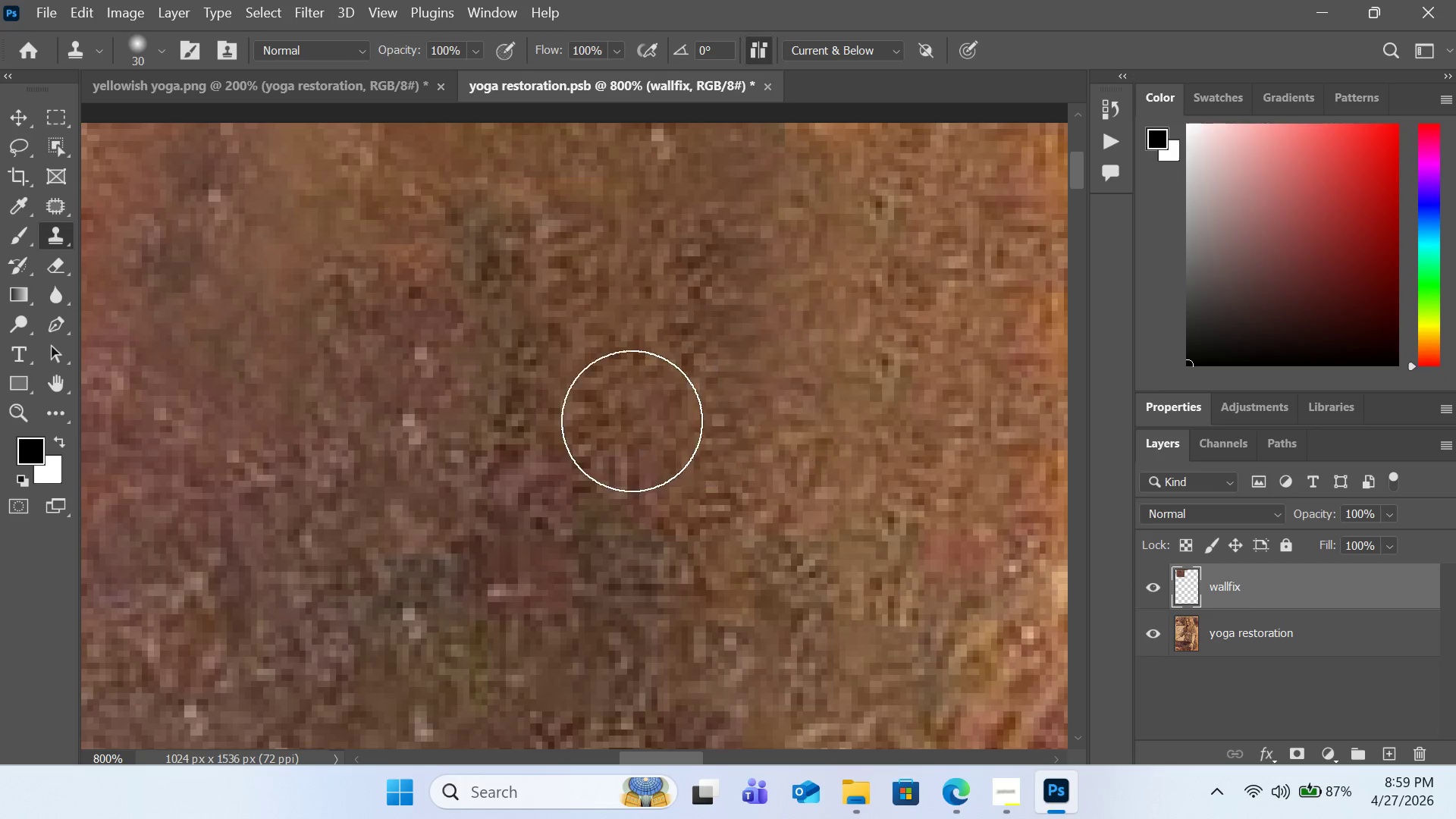 
hold_key(key=AltLeft, duration=0.59)
 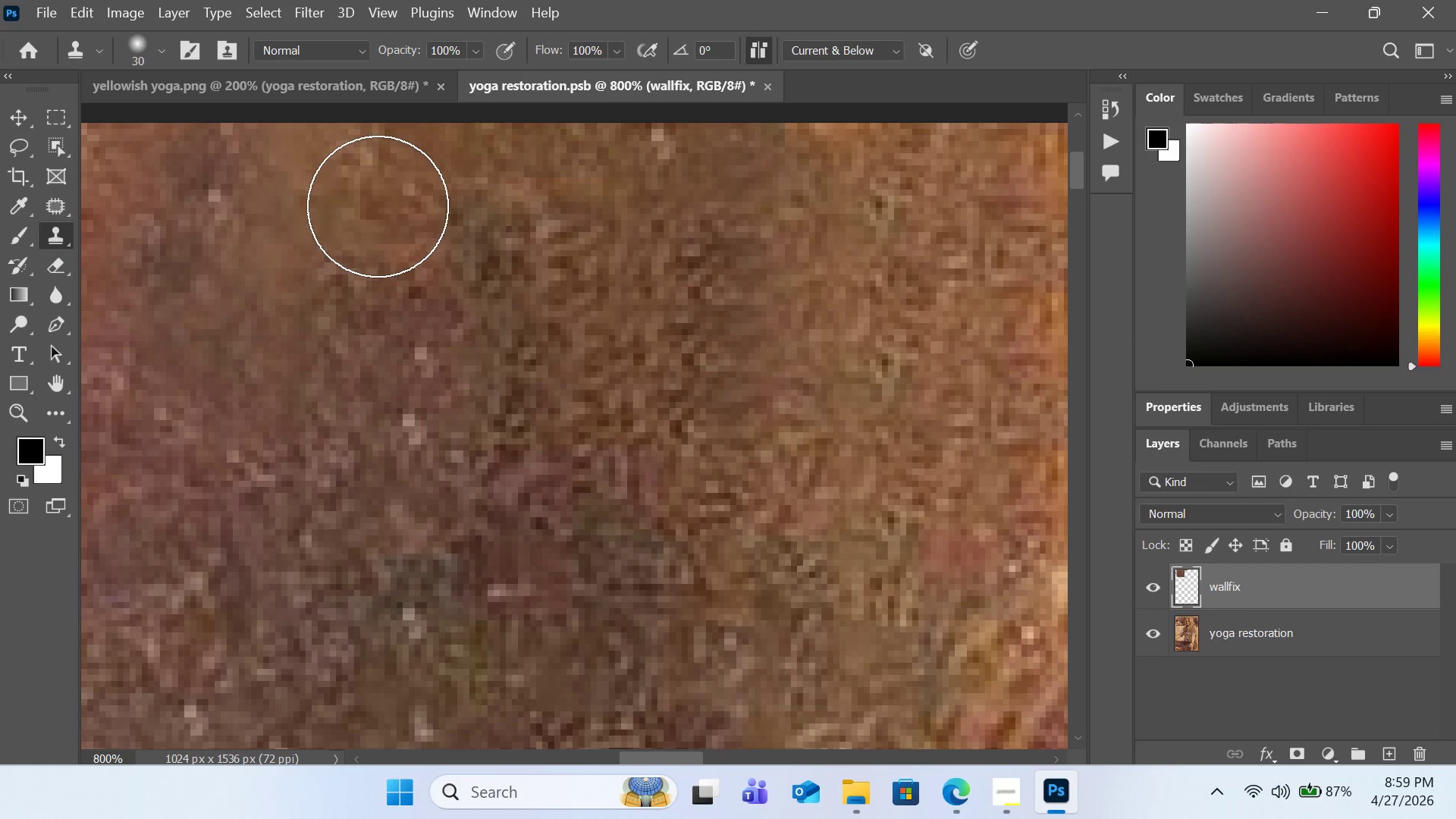 
left_click_drag(start_coordinate=[378, 209], to_coordinate=[378, 200])
 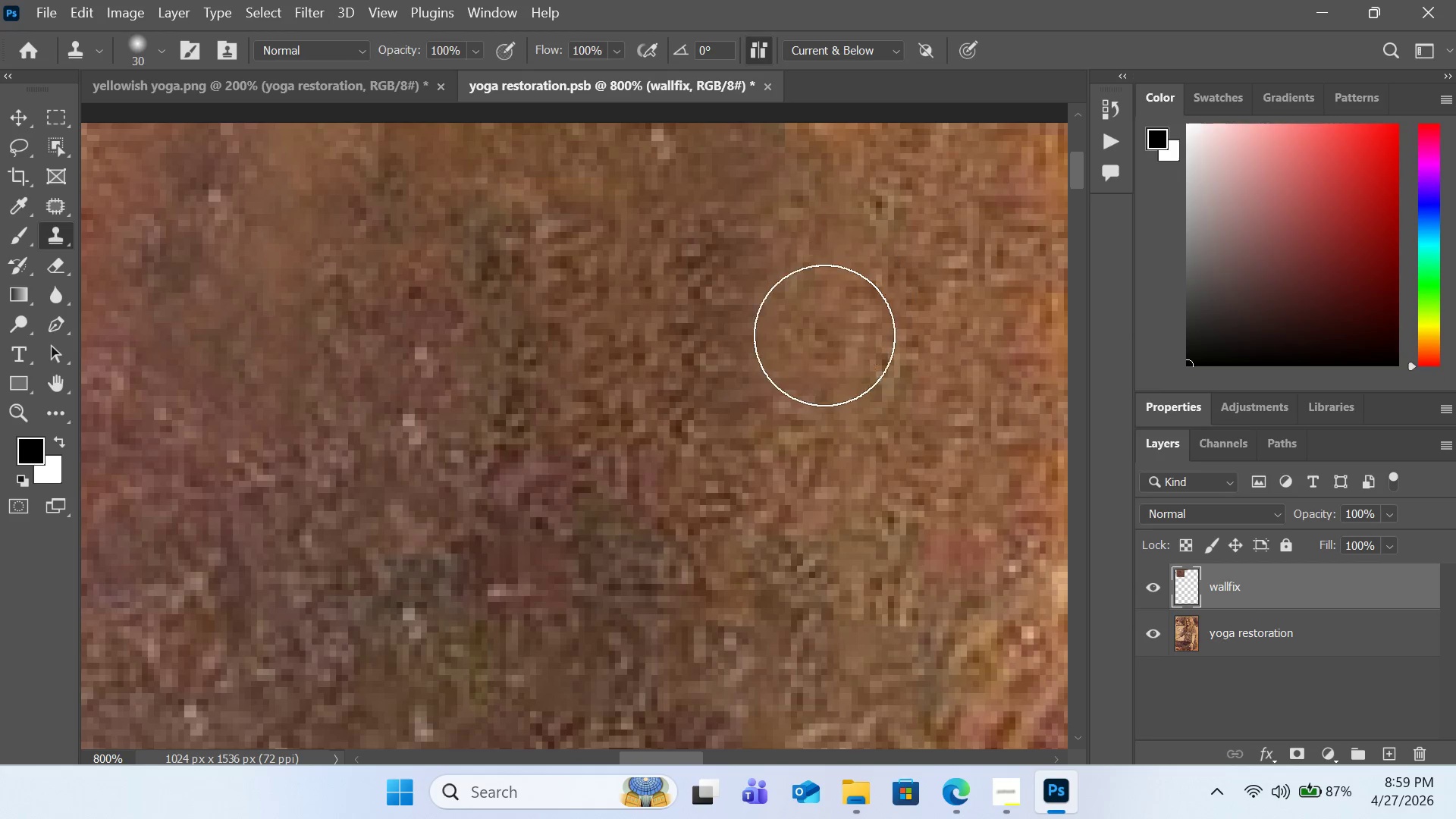 
hold_key(key=AltLeft, duration=0.31)
 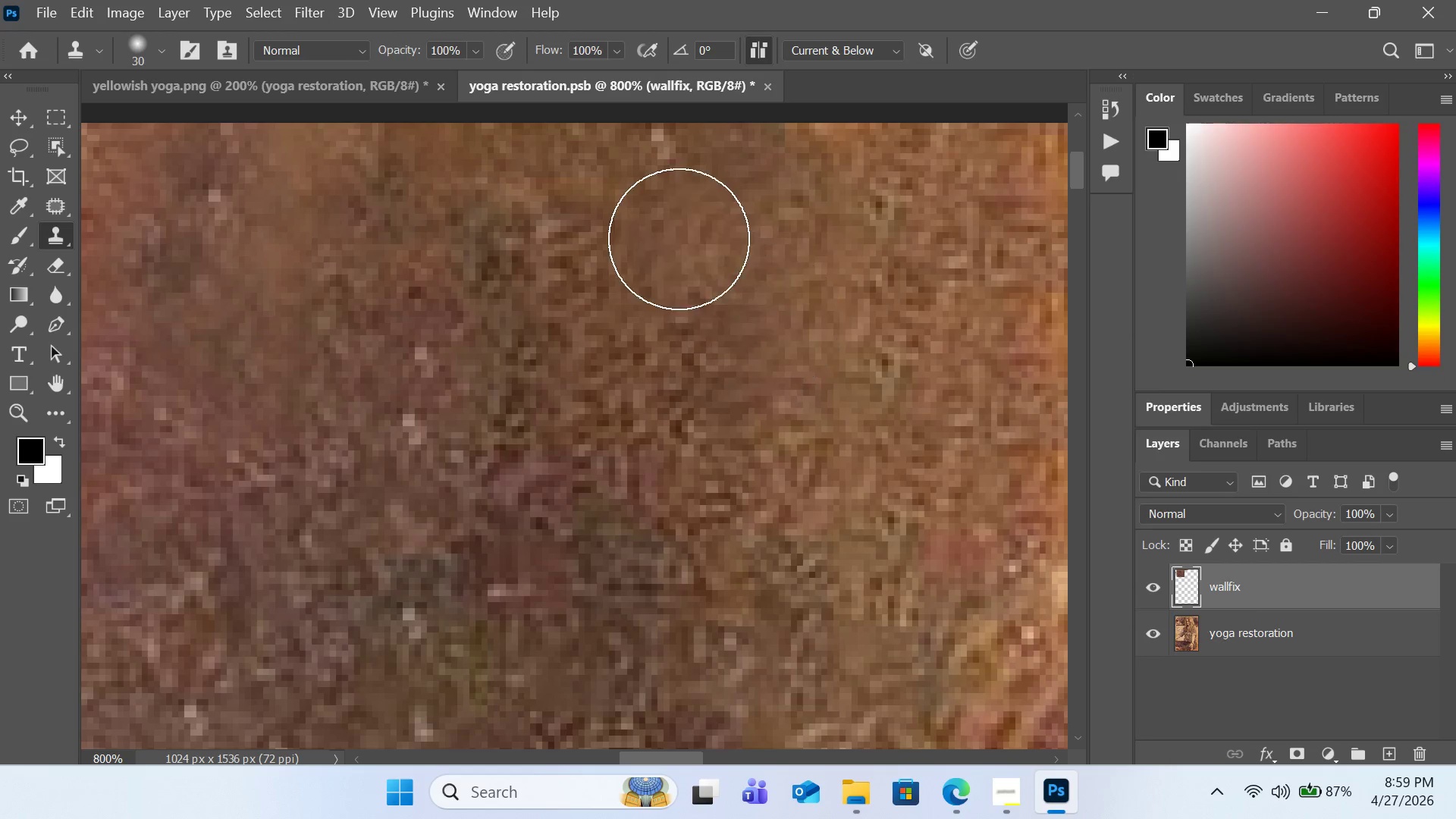 
left_click_drag(start_coordinate=[679, 239], to_coordinate=[680, 258])
 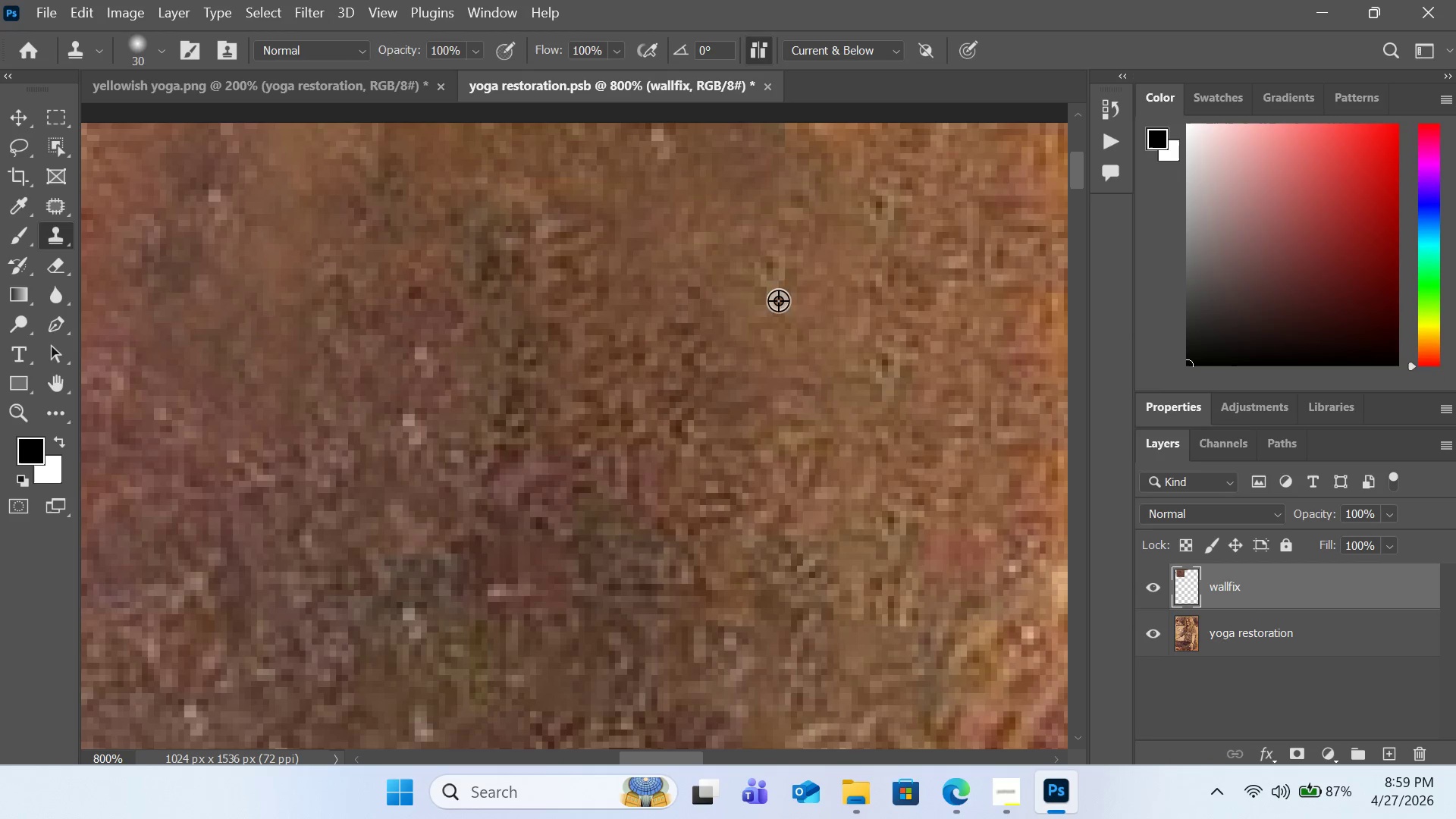 
hold_key(key=AltLeft, duration=0.41)
left_click_drag(start_coordinate=[781, 300], to_coordinate=[781, 295])
 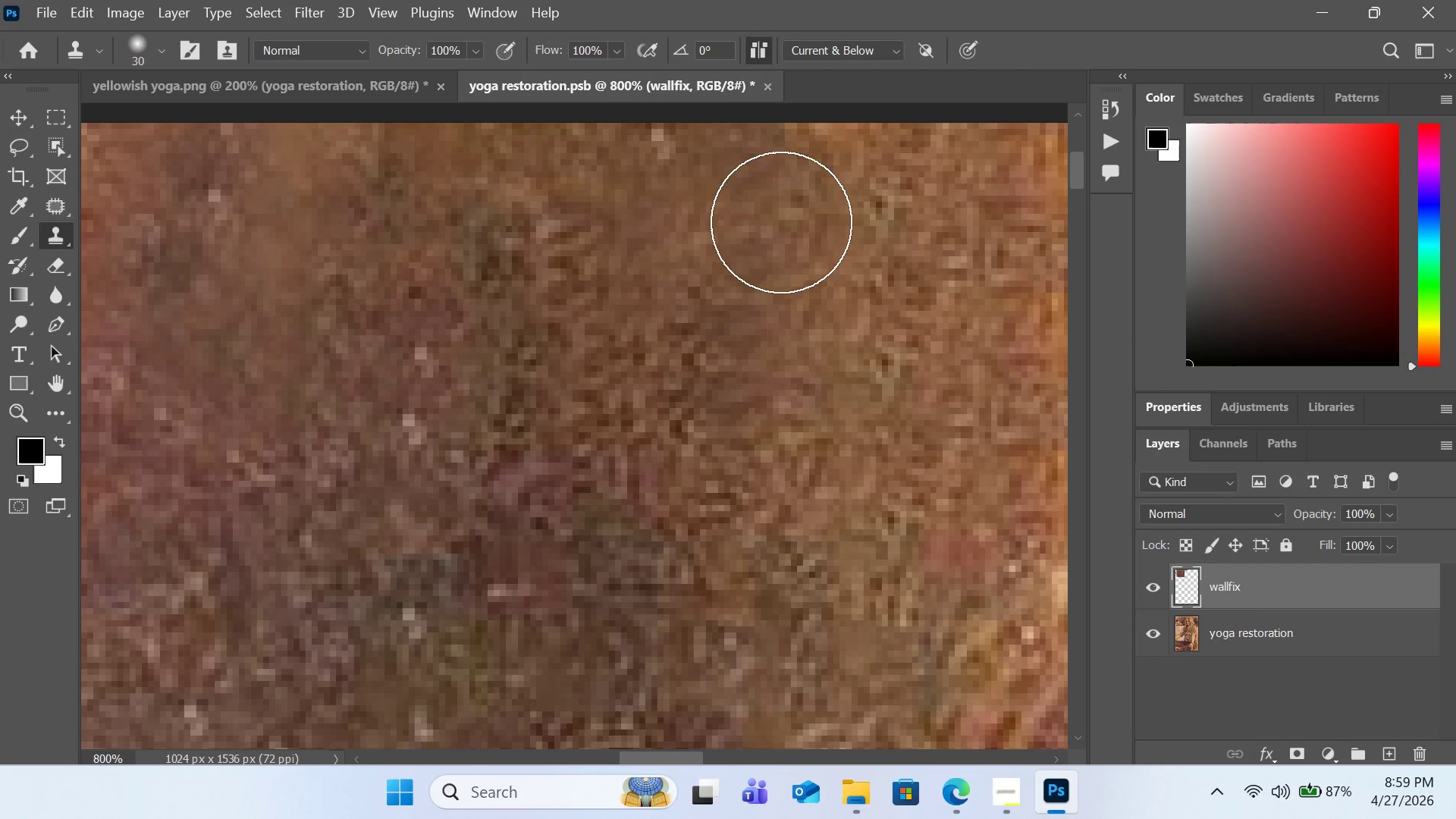 
left_click_drag(start_coordinate=[781, 240], to_coordinate=[790, 118])
 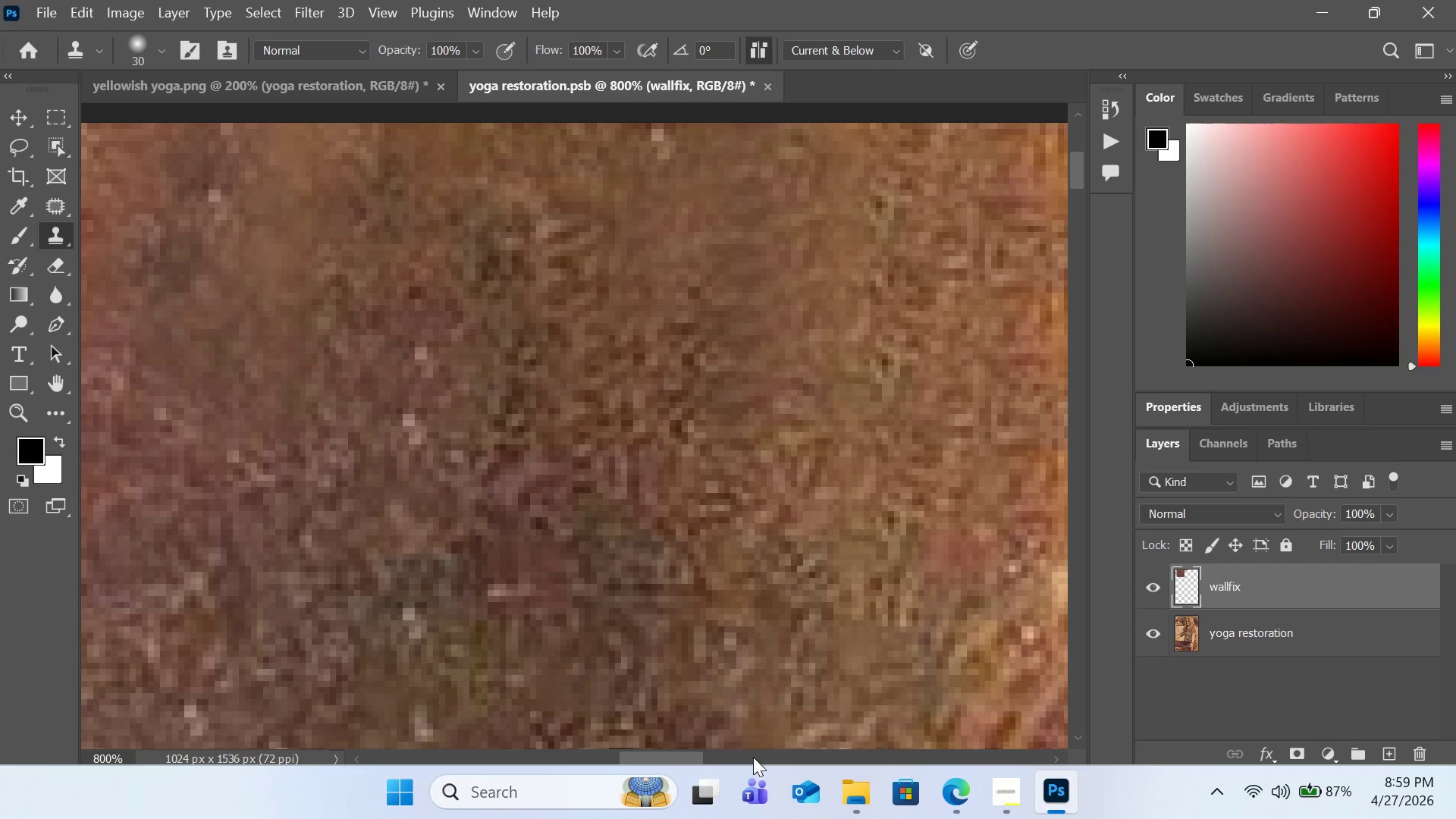 
left_click_drag(start_coordinate=[679, 755], to_coordinate=[571, 745])
 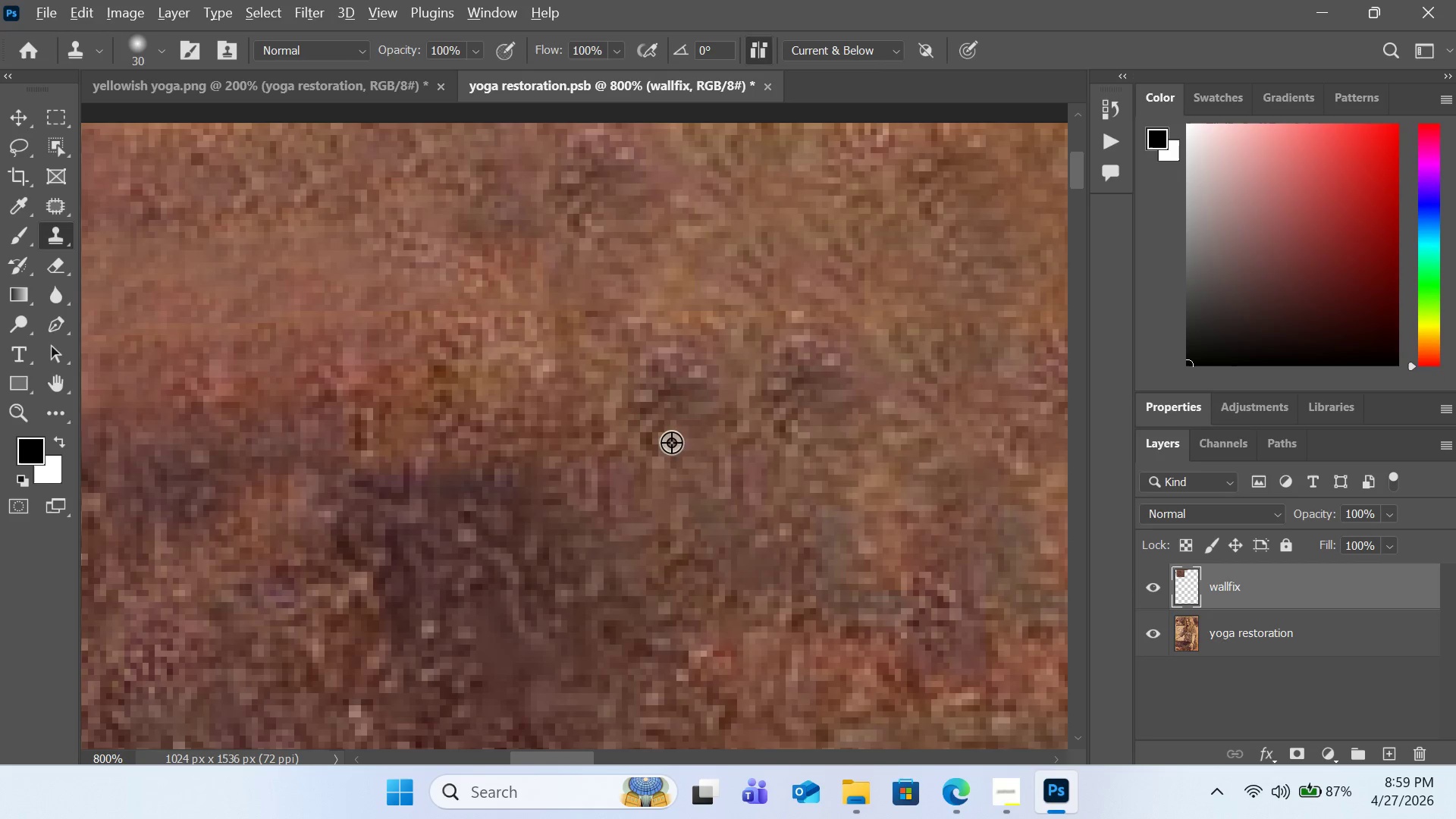 
hold_key(key=AltLeft, duration=0.47)
left_click([740, 295])
 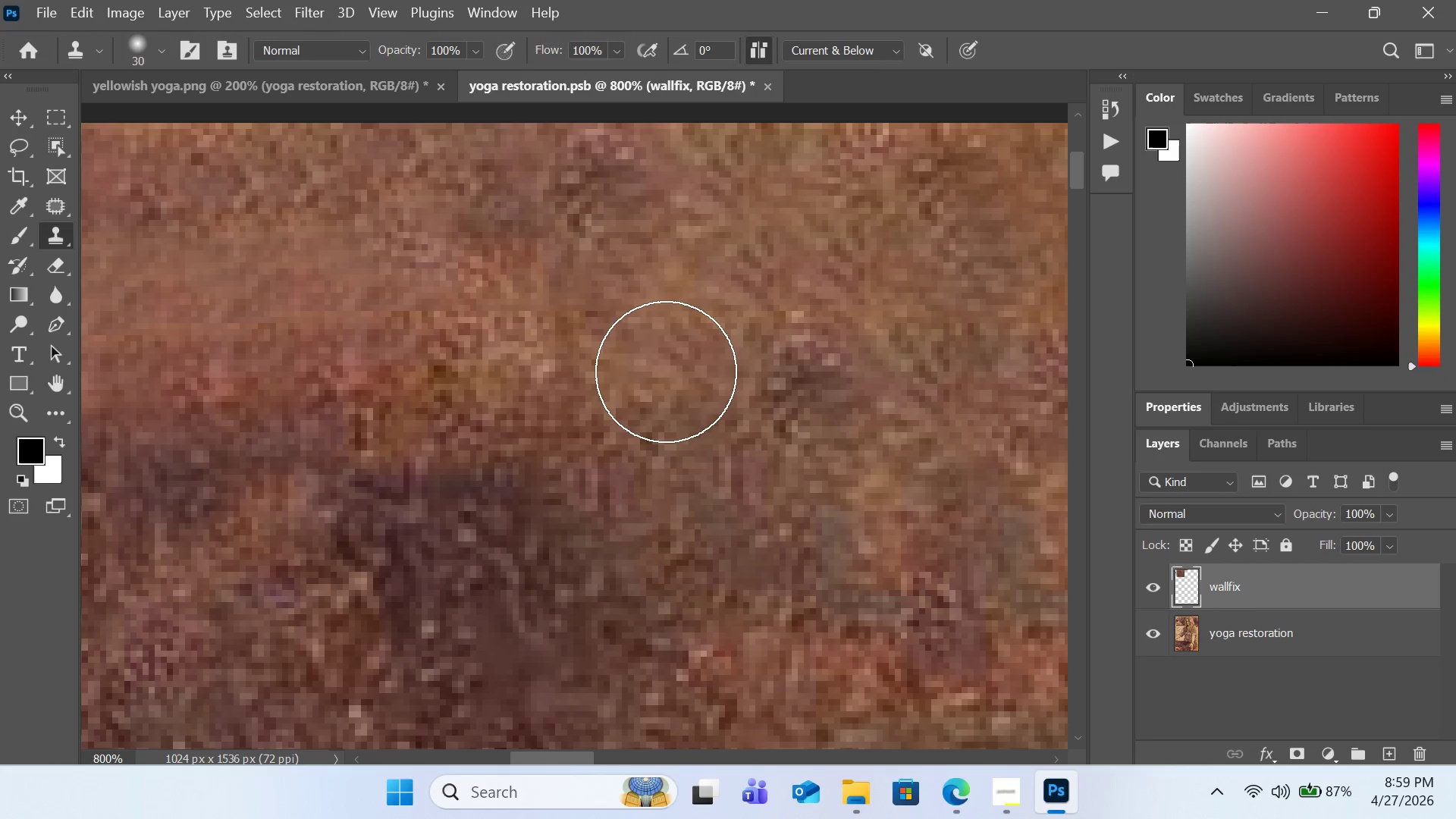 
double_click([666, 372])
 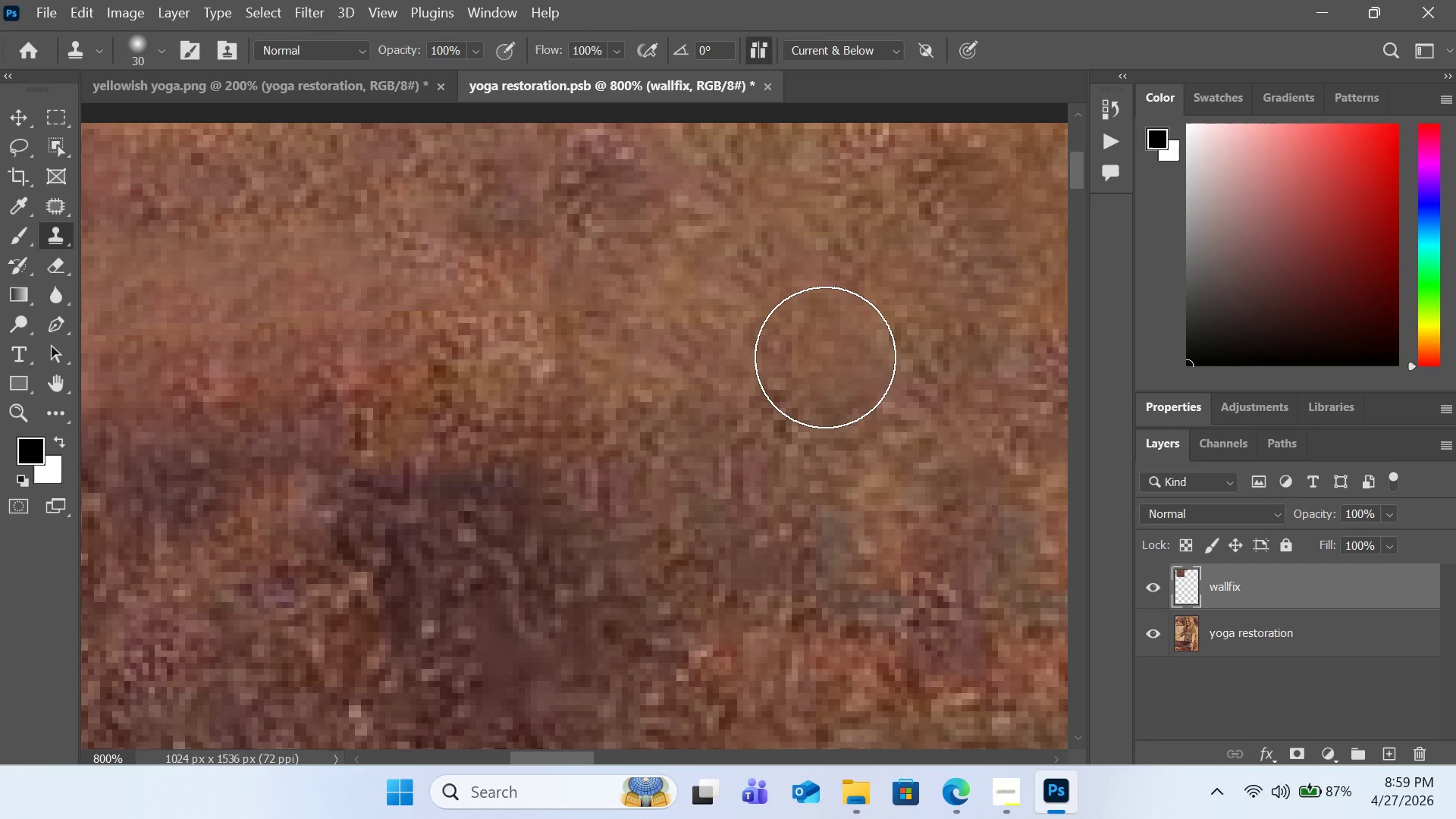 
left_click([825, 357])
 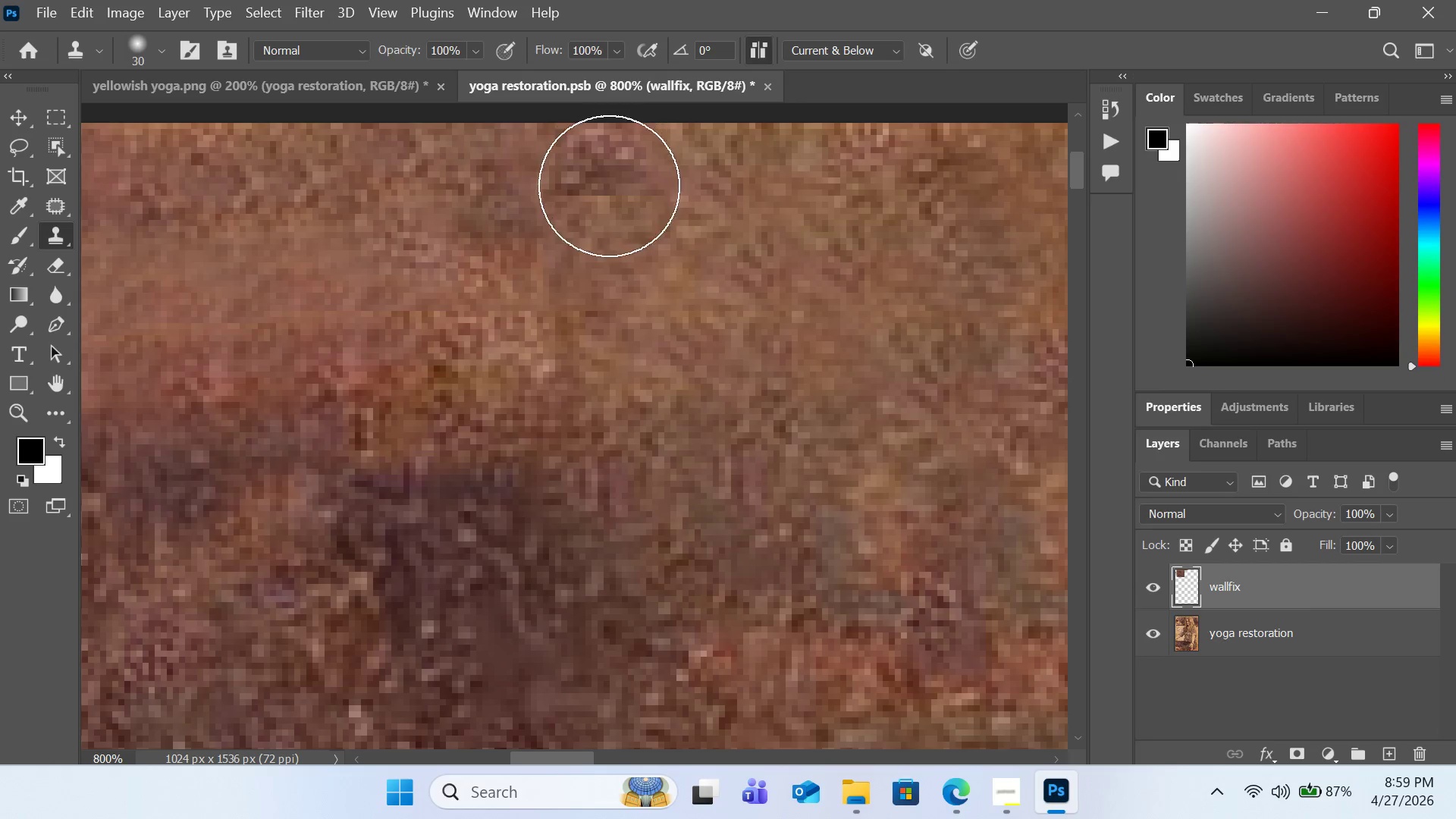 
hold_key(key=AltLeft, duration=0.38)
 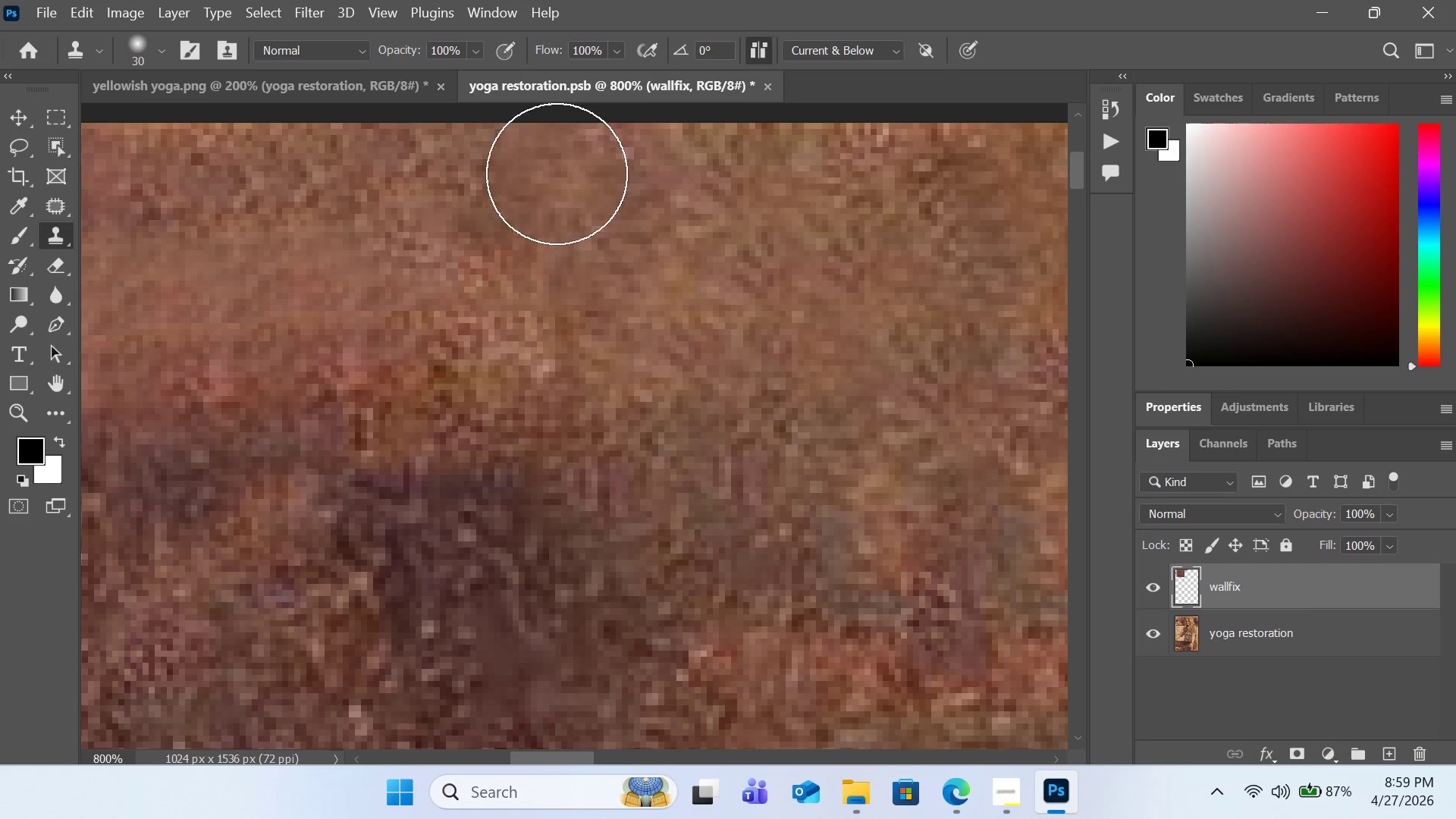 
left_click_drag(start_coordinate=[558, 168], to_coordinate=[613, 168])
 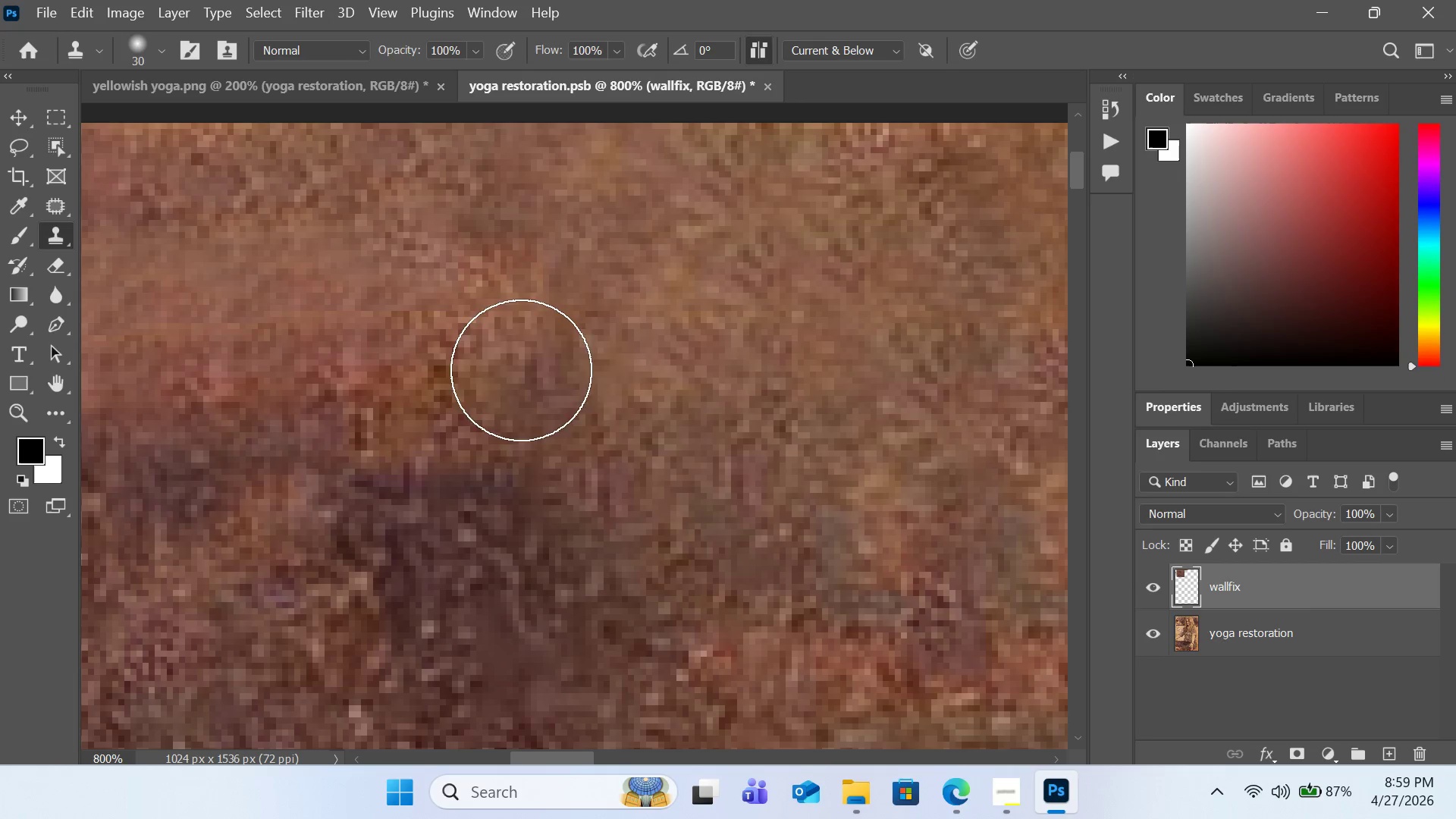 
hold_key(key=AltLeft, duration=0.45)
left_click([402, 286])
 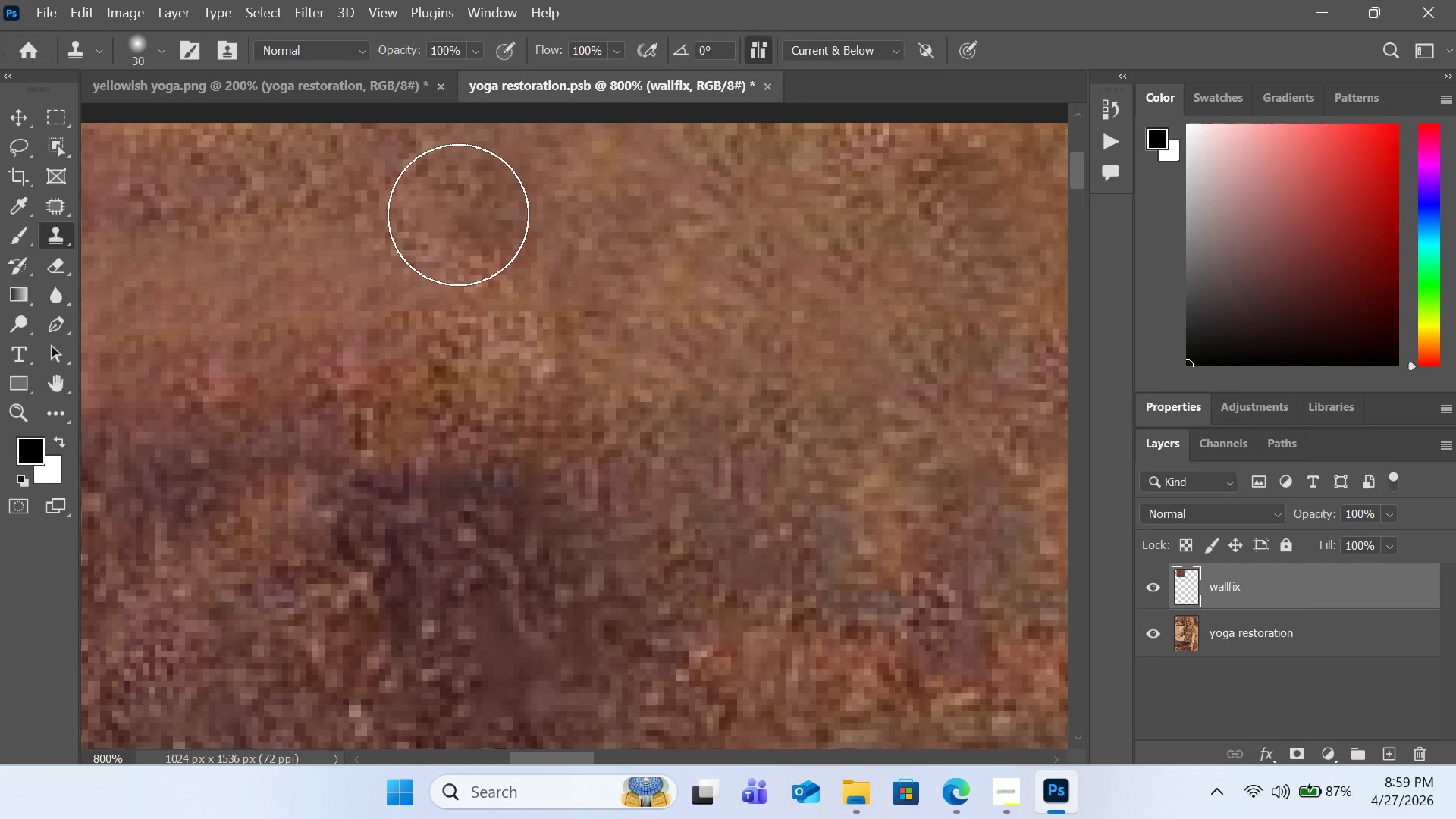 
left_click_drag(start_coordinate=[447, 213], to_coordinate=[458, 215])
 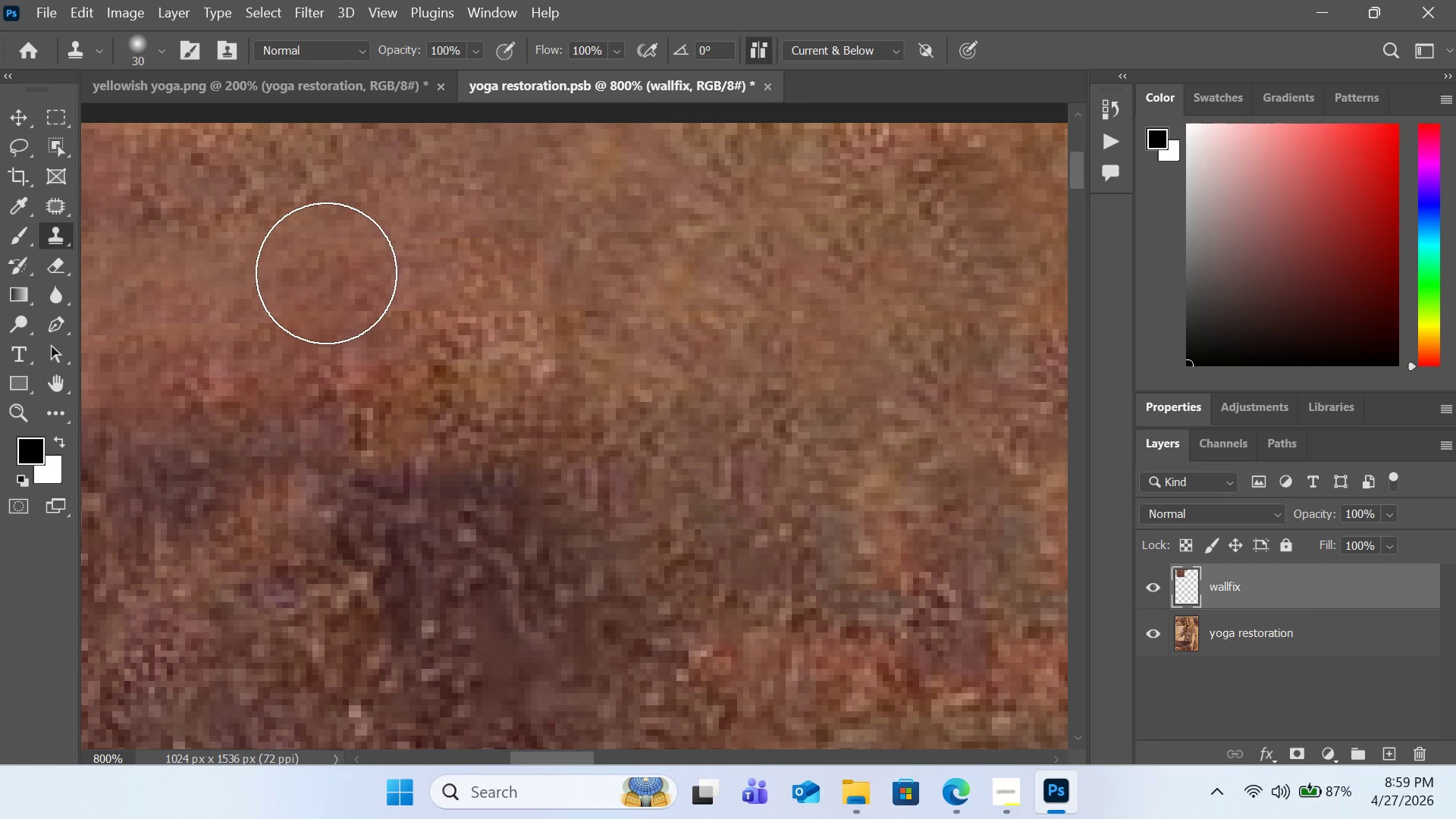 
key(Alt+AltLeft)
 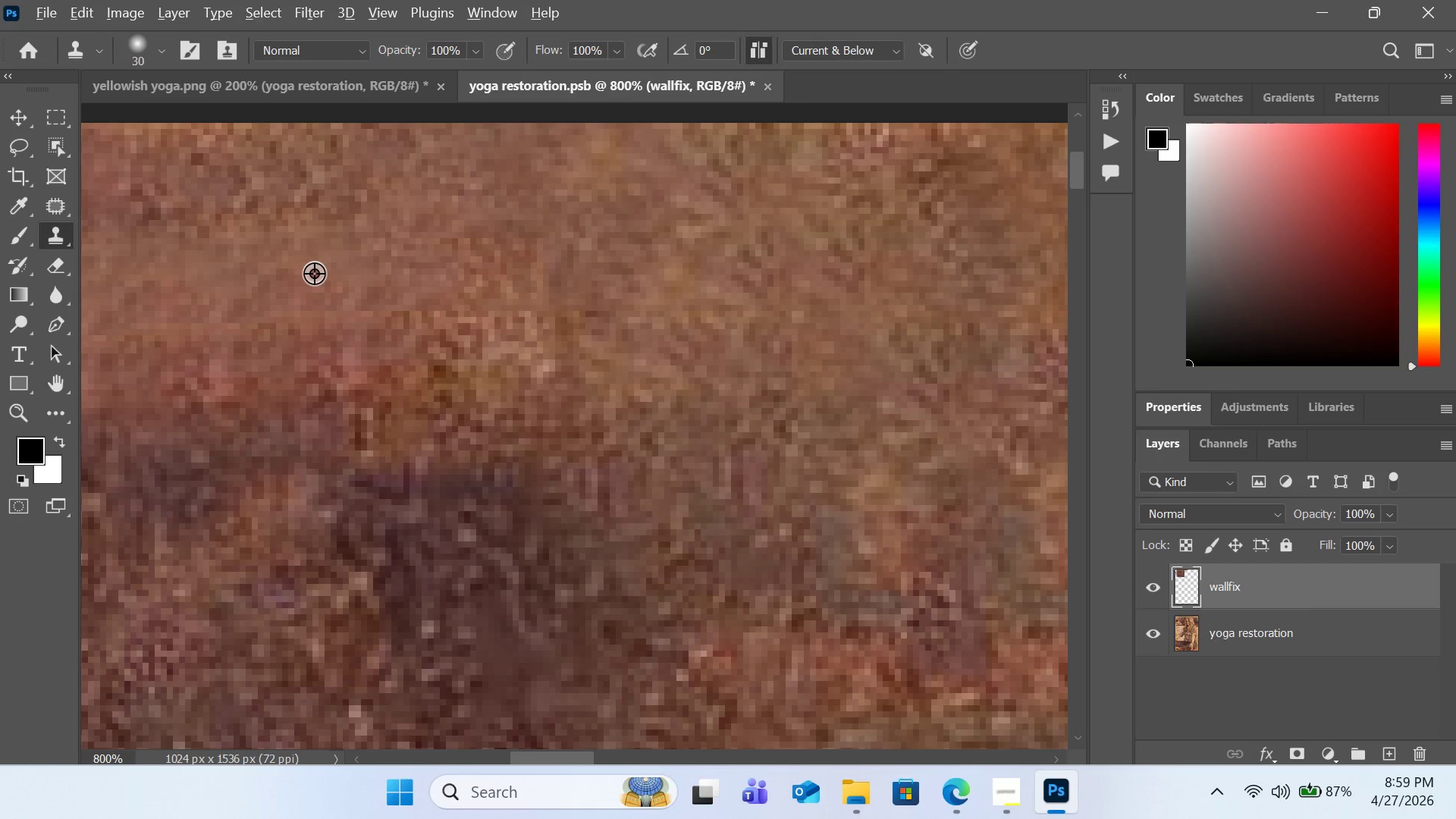 
left_click([314, 273])
 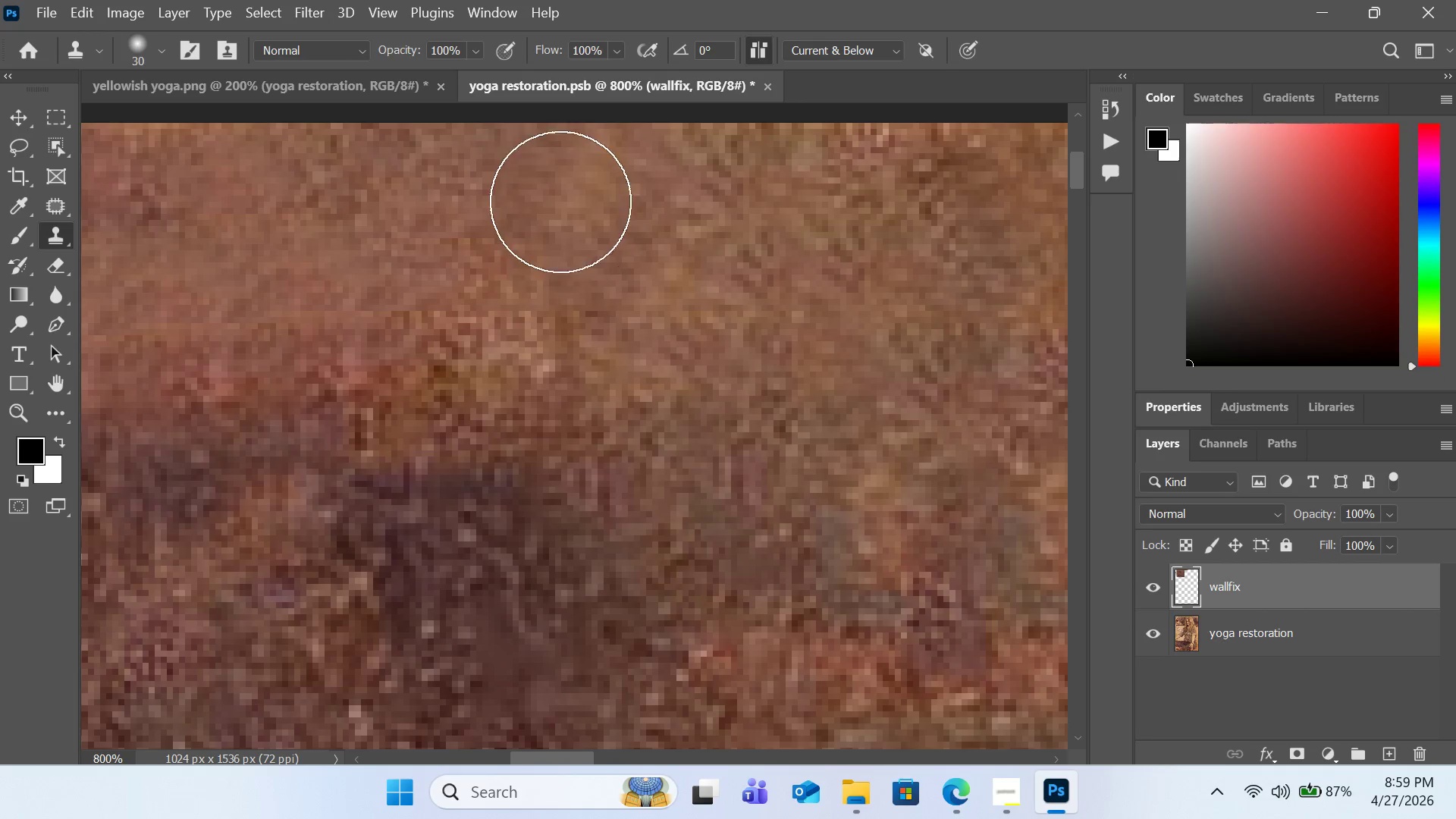 
key(Control+0)
 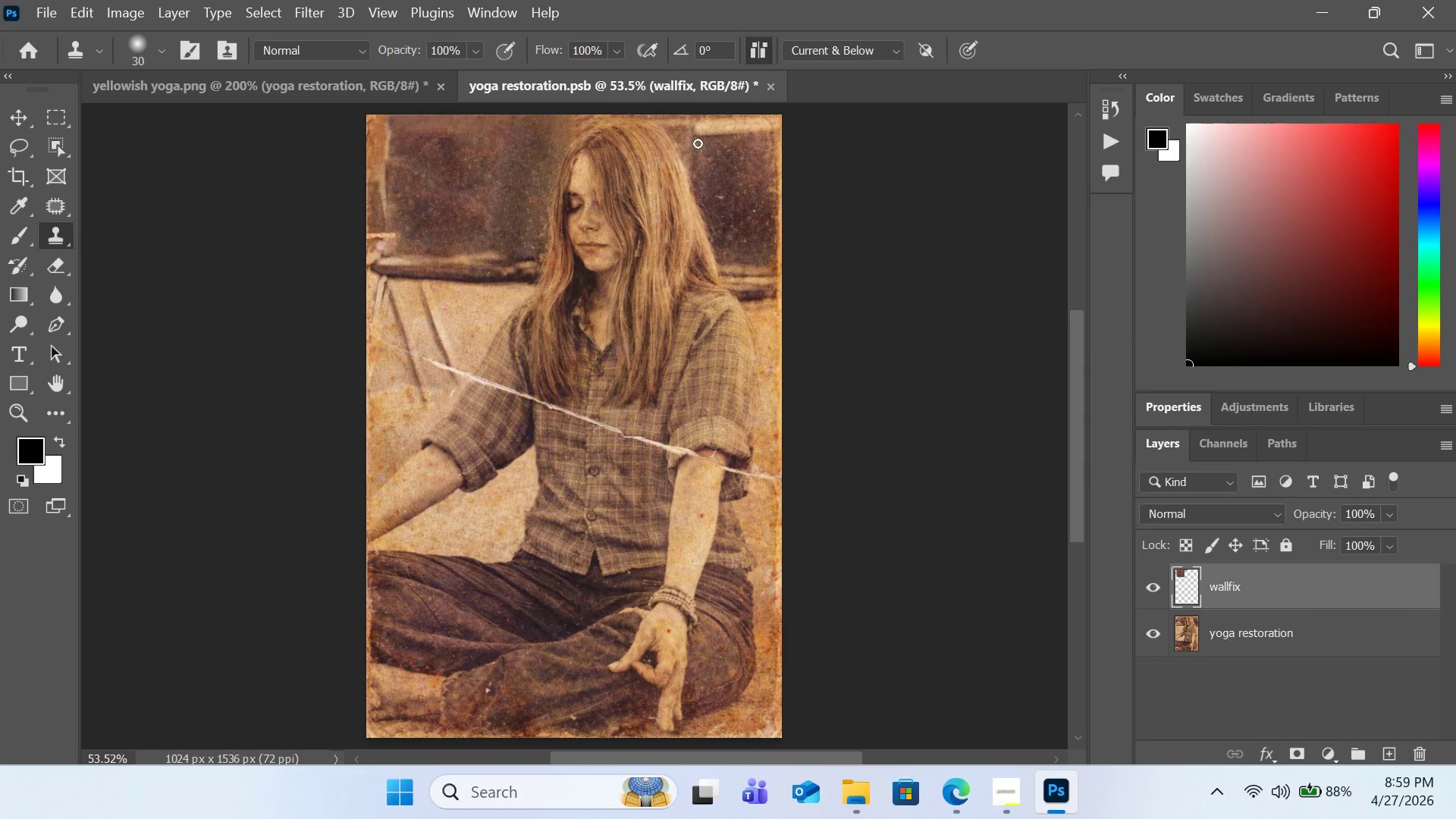 
wait(24.94)
 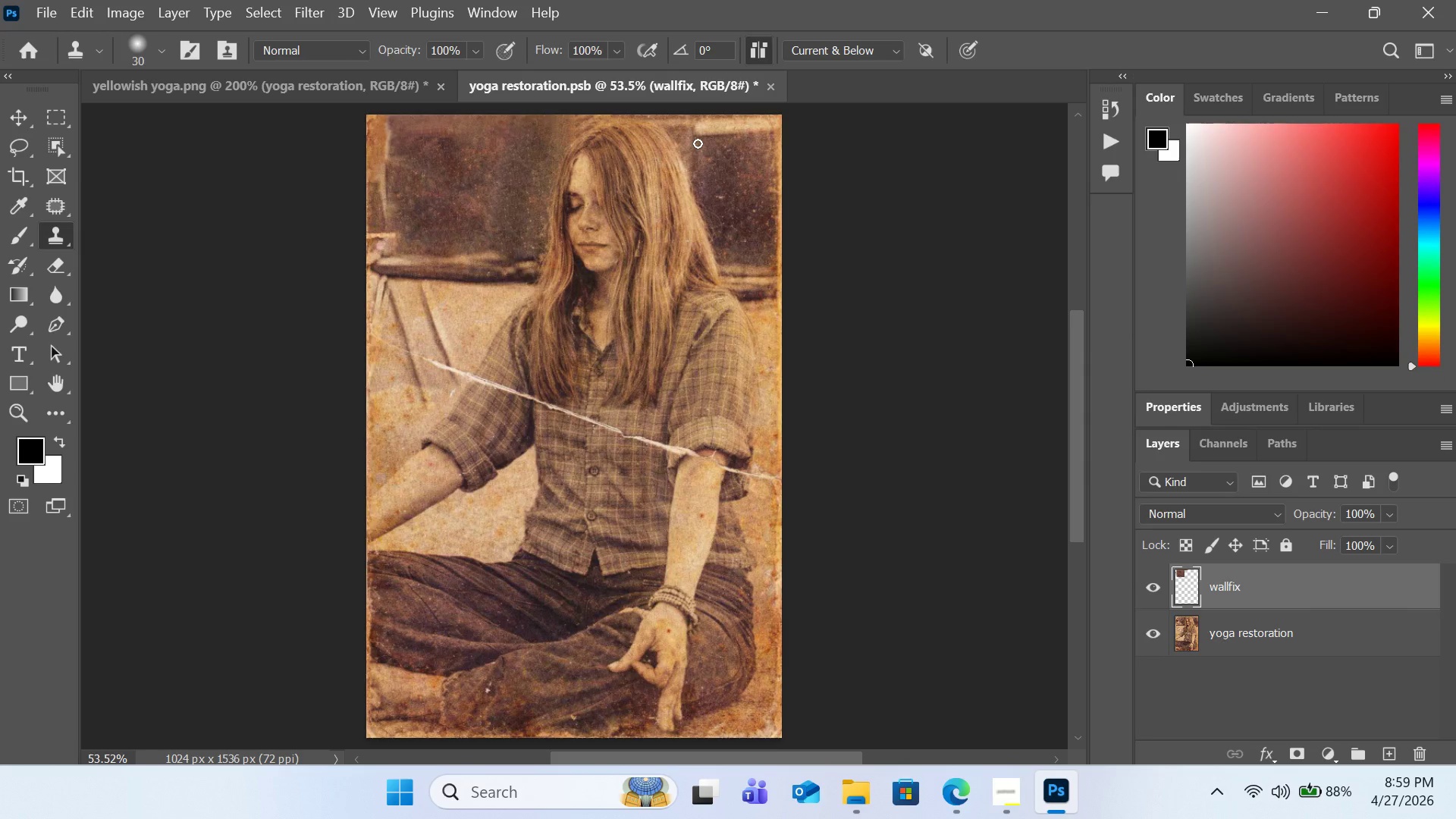 
key(Control+Equal)
 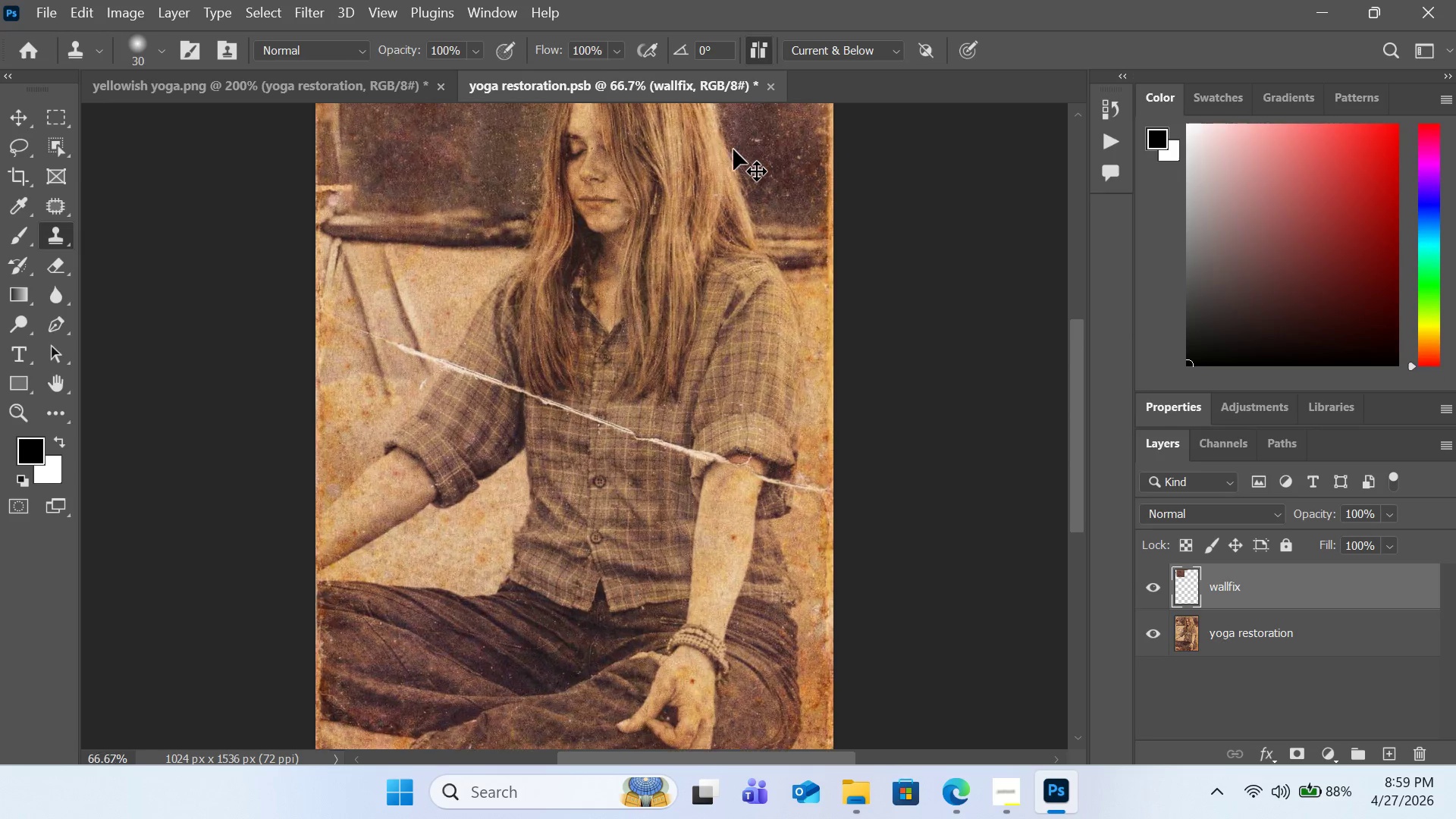 
key(Control+Equal)
 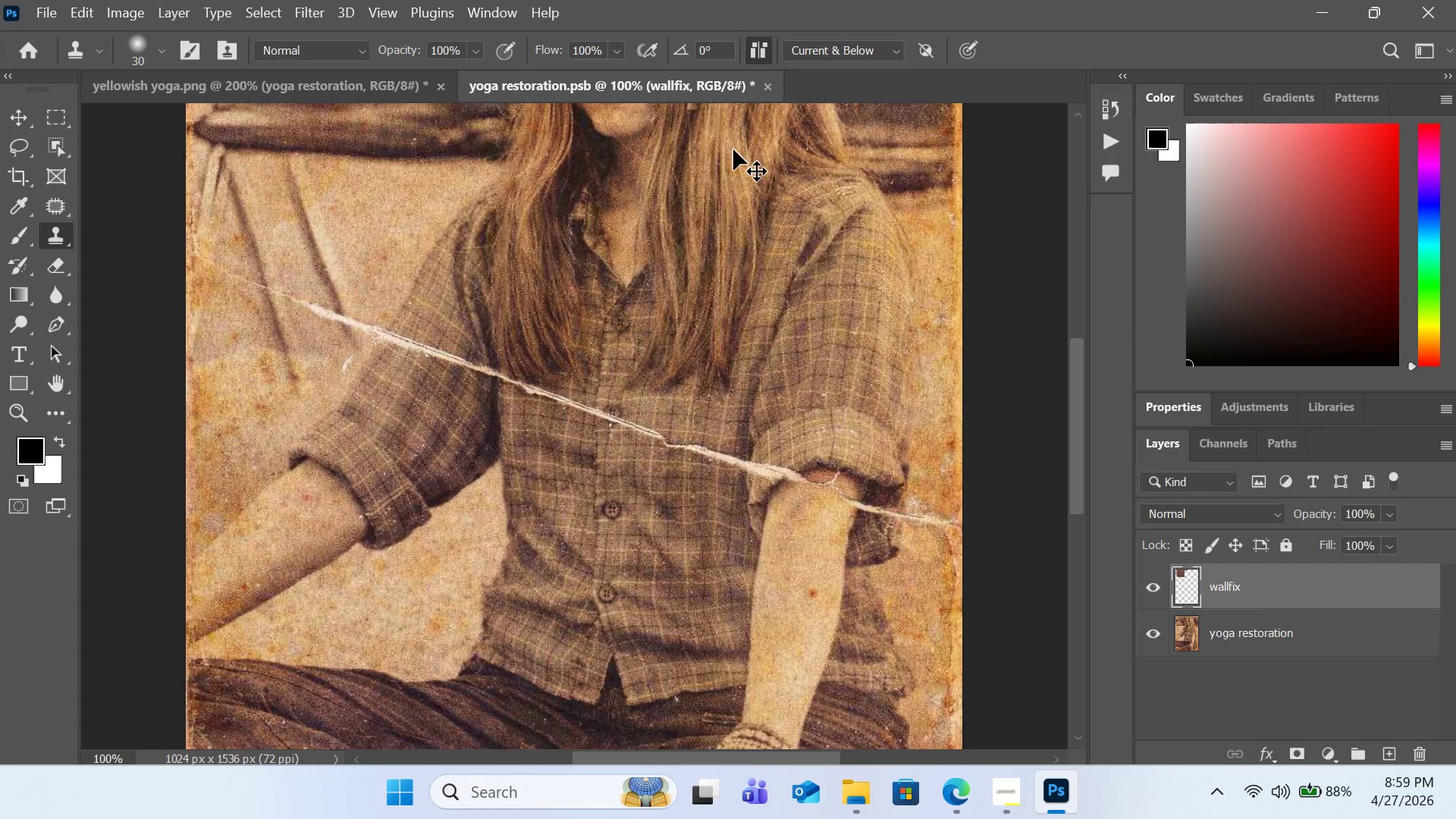 
key(Control+Equal)
 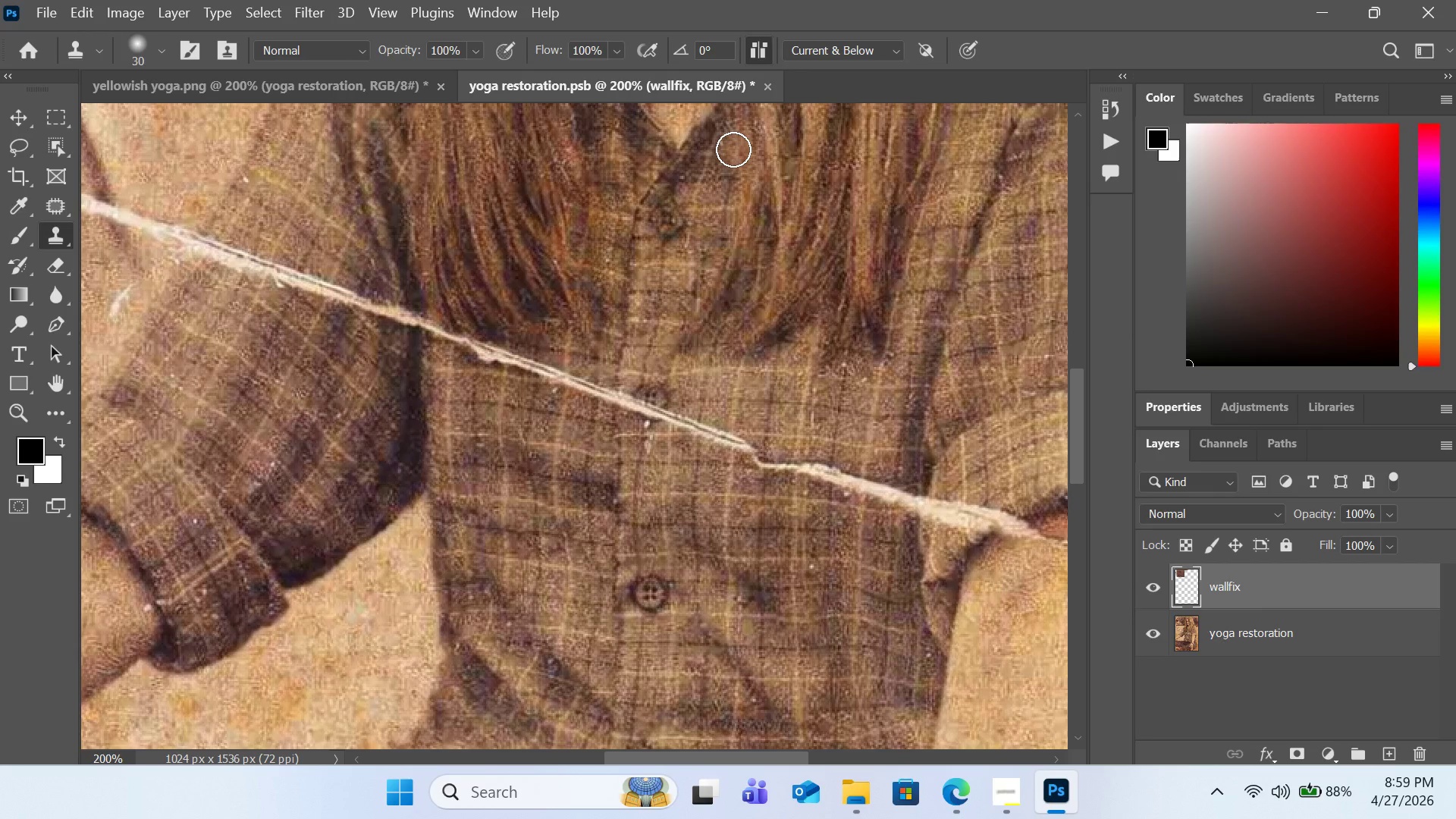 
key(H)
 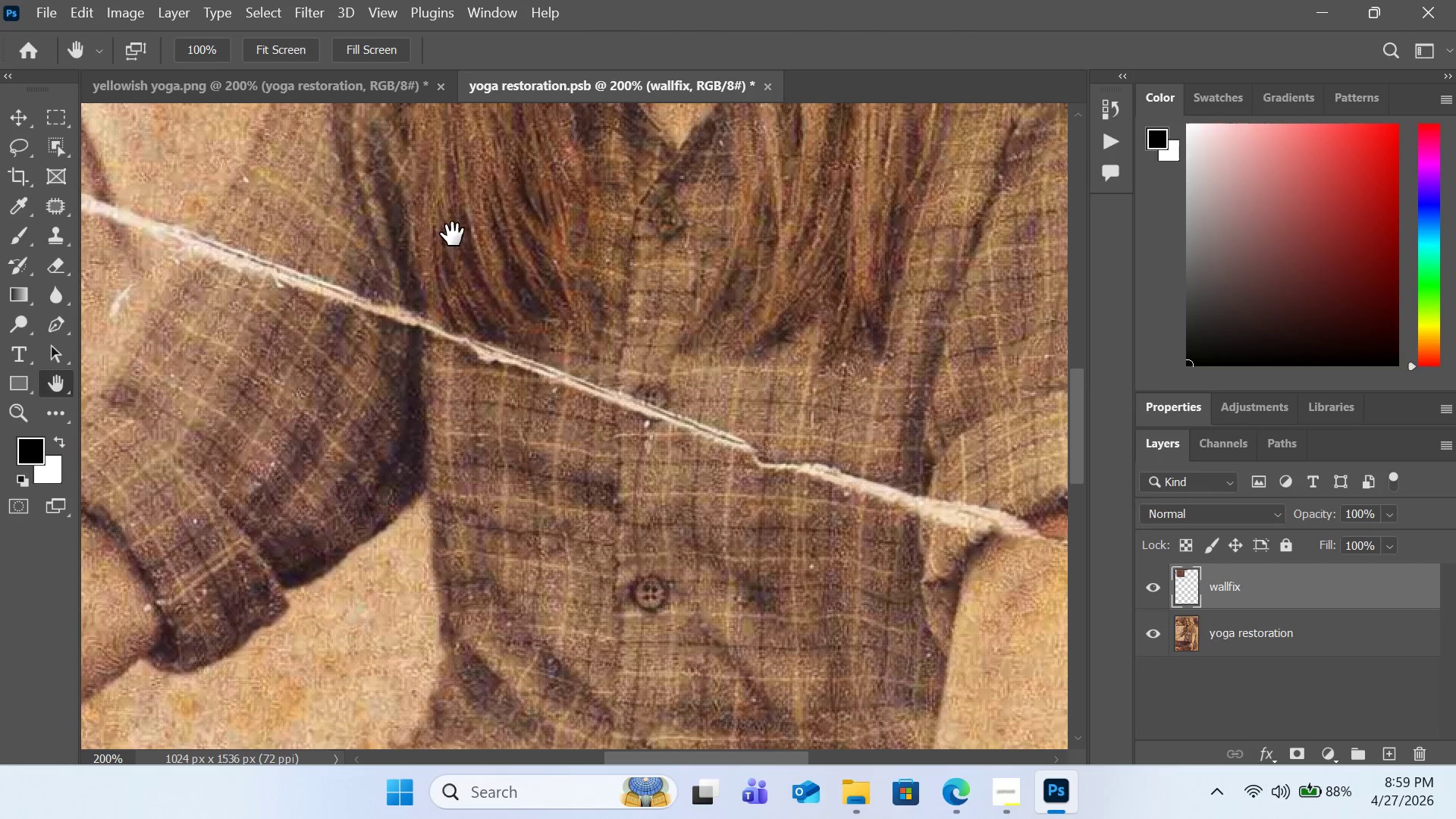 
left_click_drag(start_coordinate=[450, 224], to_coordinate=[1011, 462])
 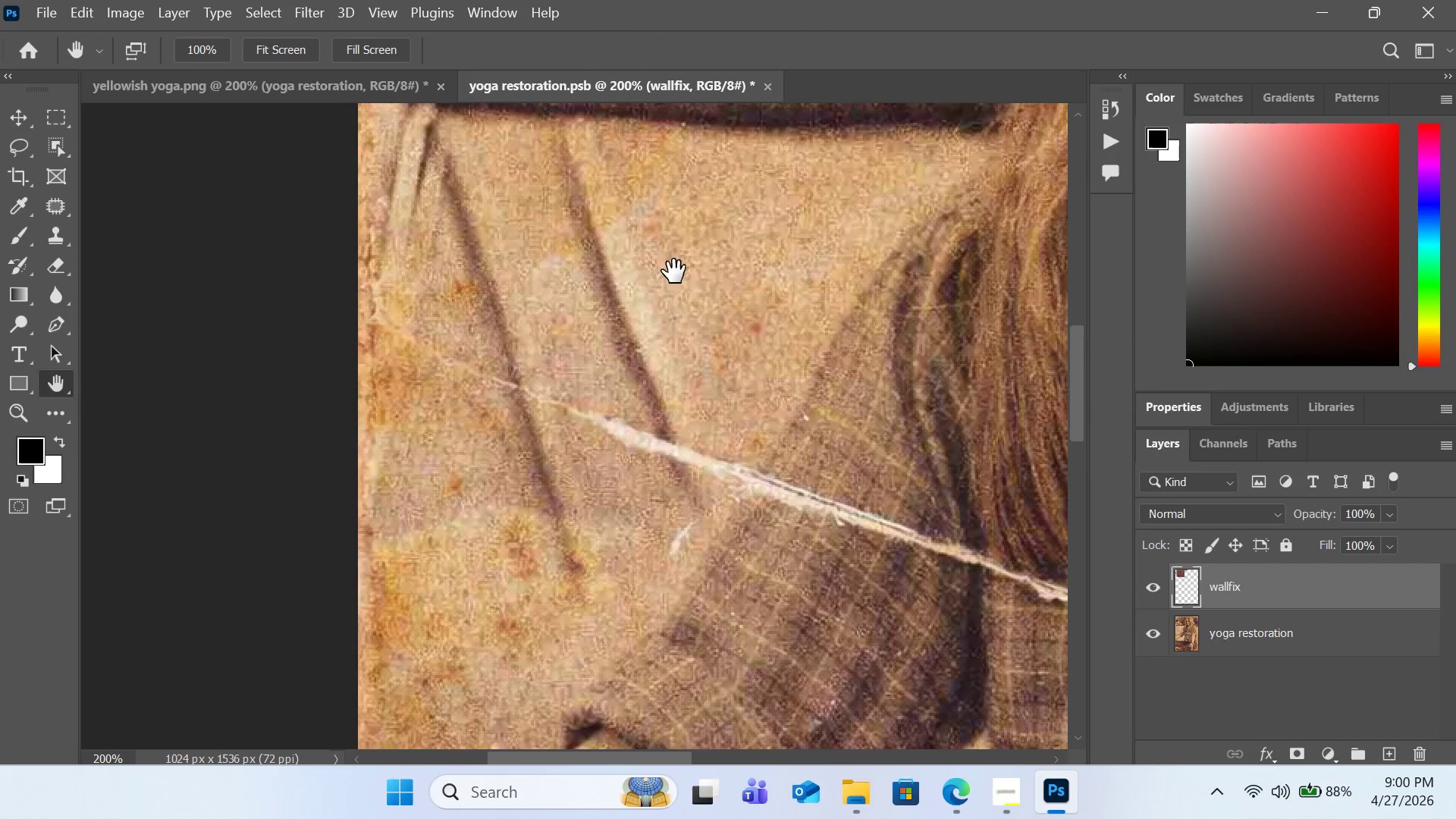 
left_click_drag(start_coordinate=[674, 271], to_coordinate=[750, 407])
 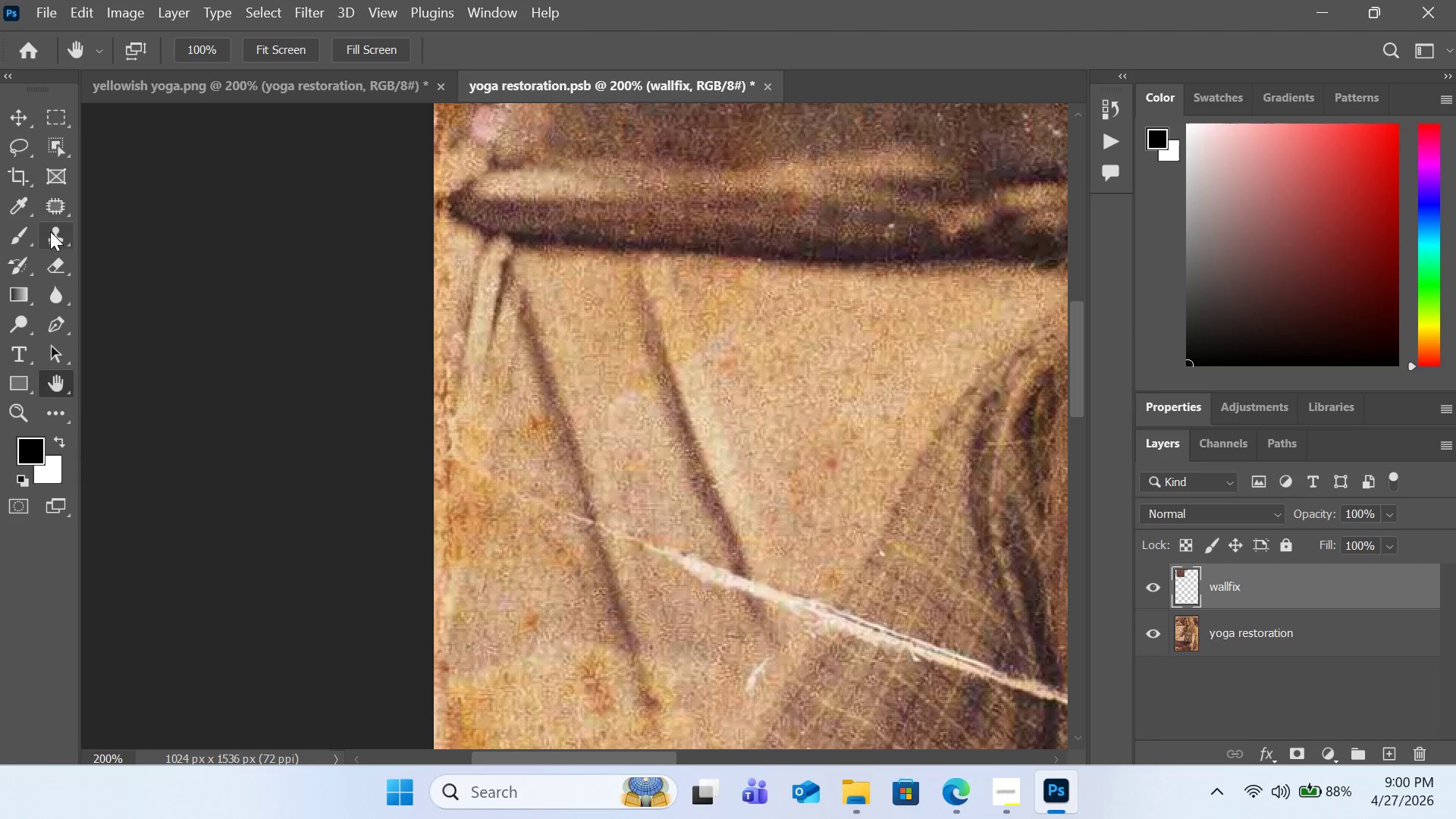 
left_click([52, 230])
 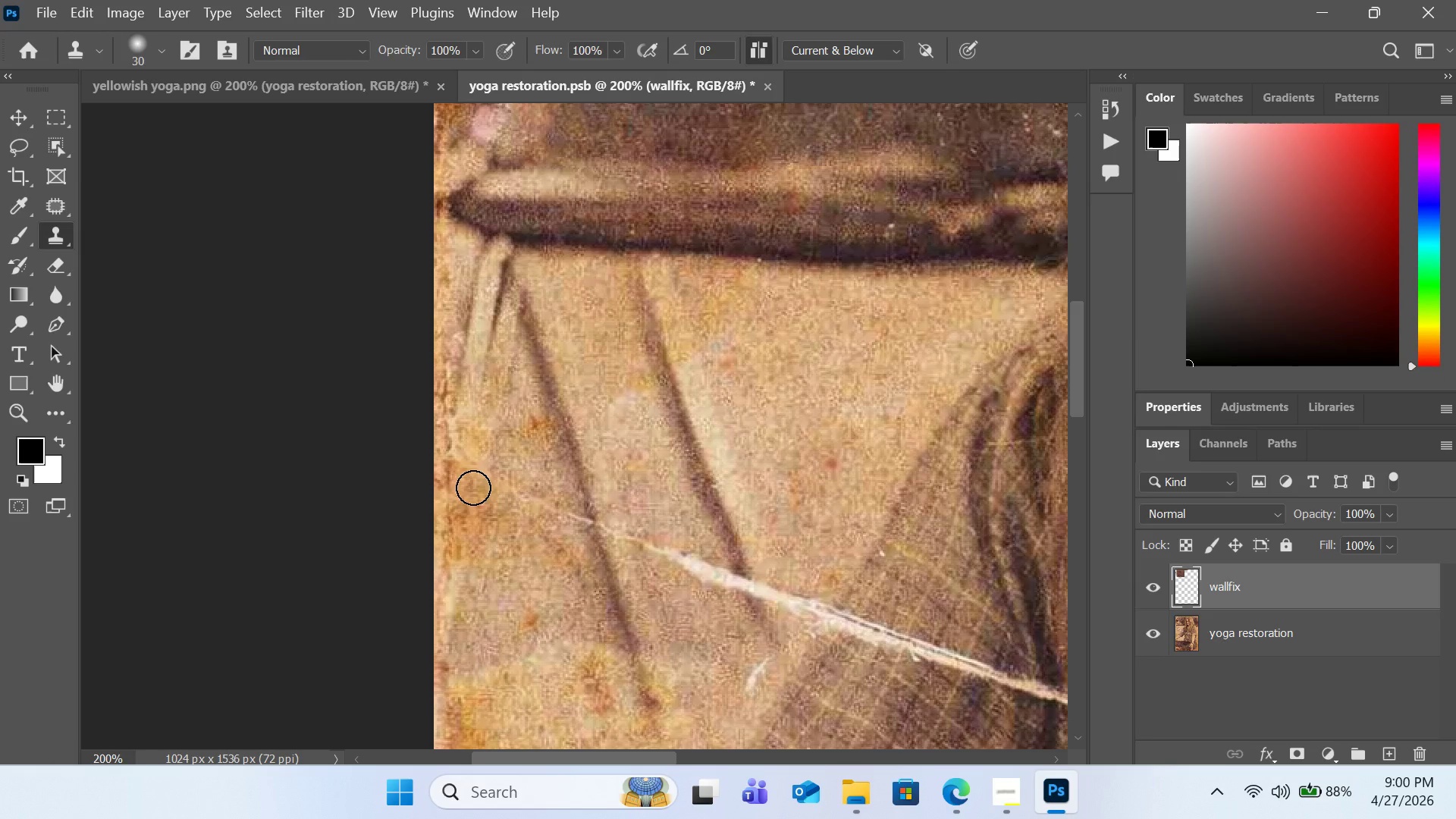 
hold_key(key=AltLeft, duration=0.64)
left_click([461, 493])
 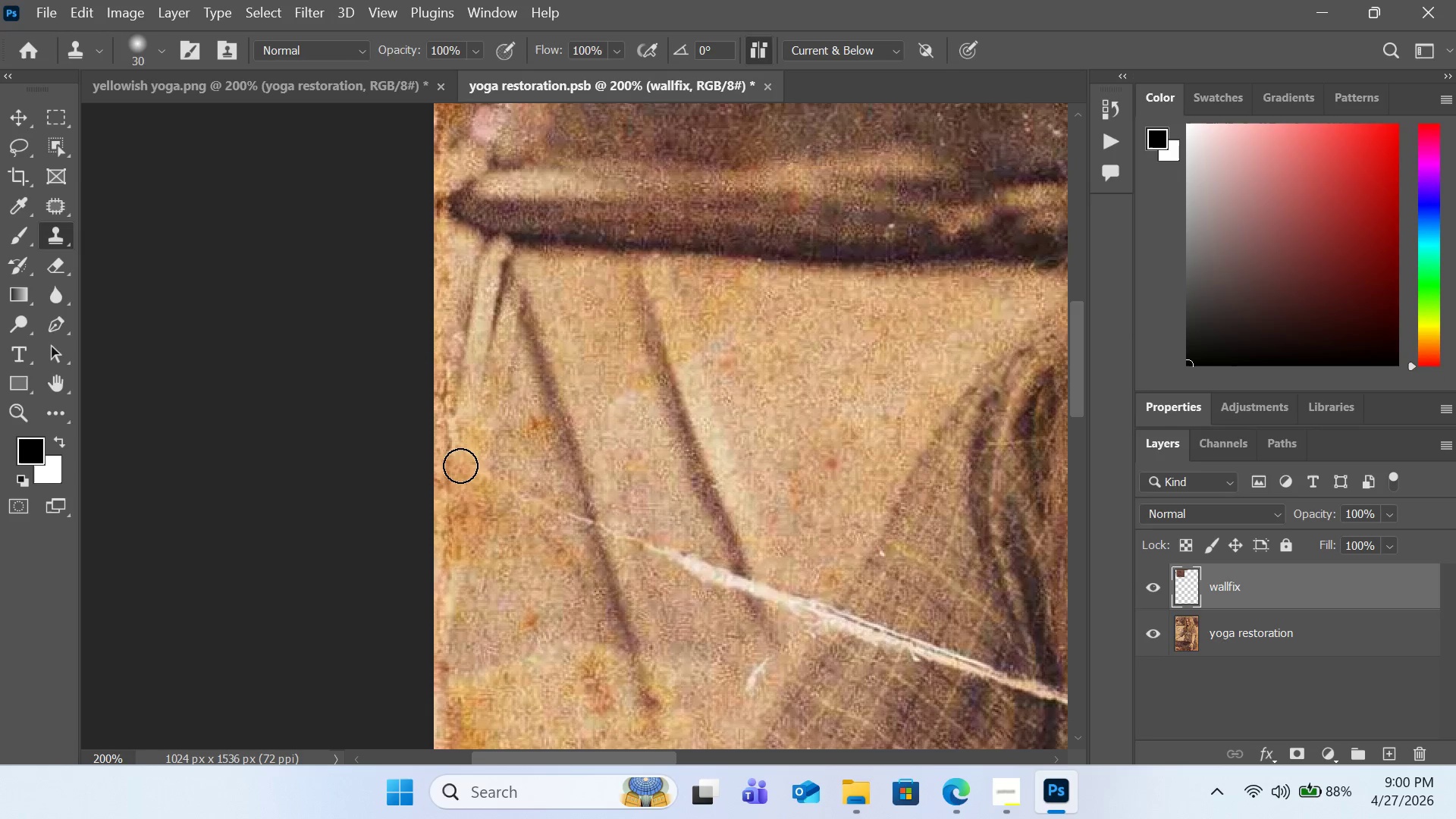 
left_click_drag(start_coordinate=[460, 466], to_coordinate=[579, 522])
 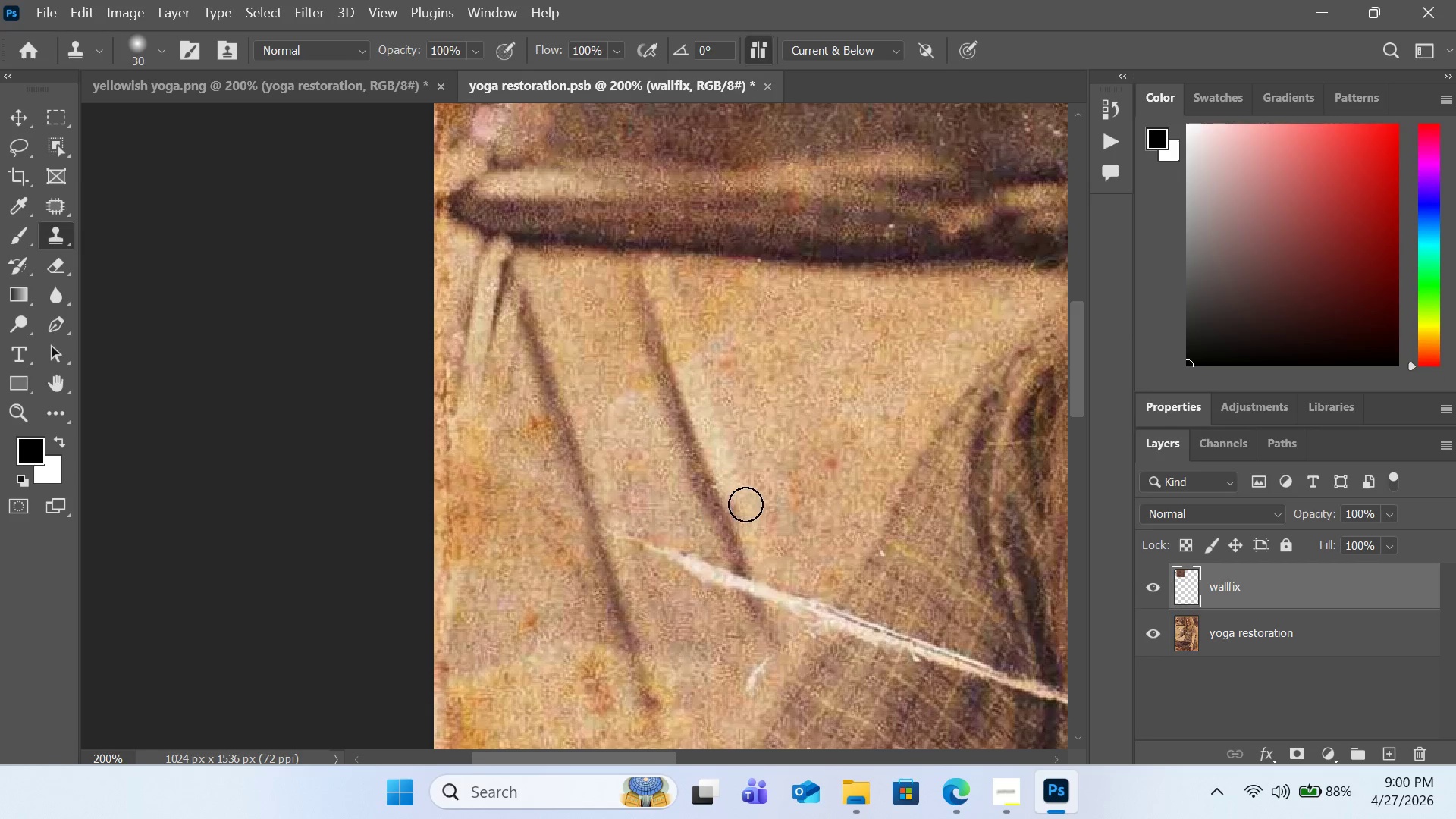 
hold_key(key=AltLeft, duration=0.98)
 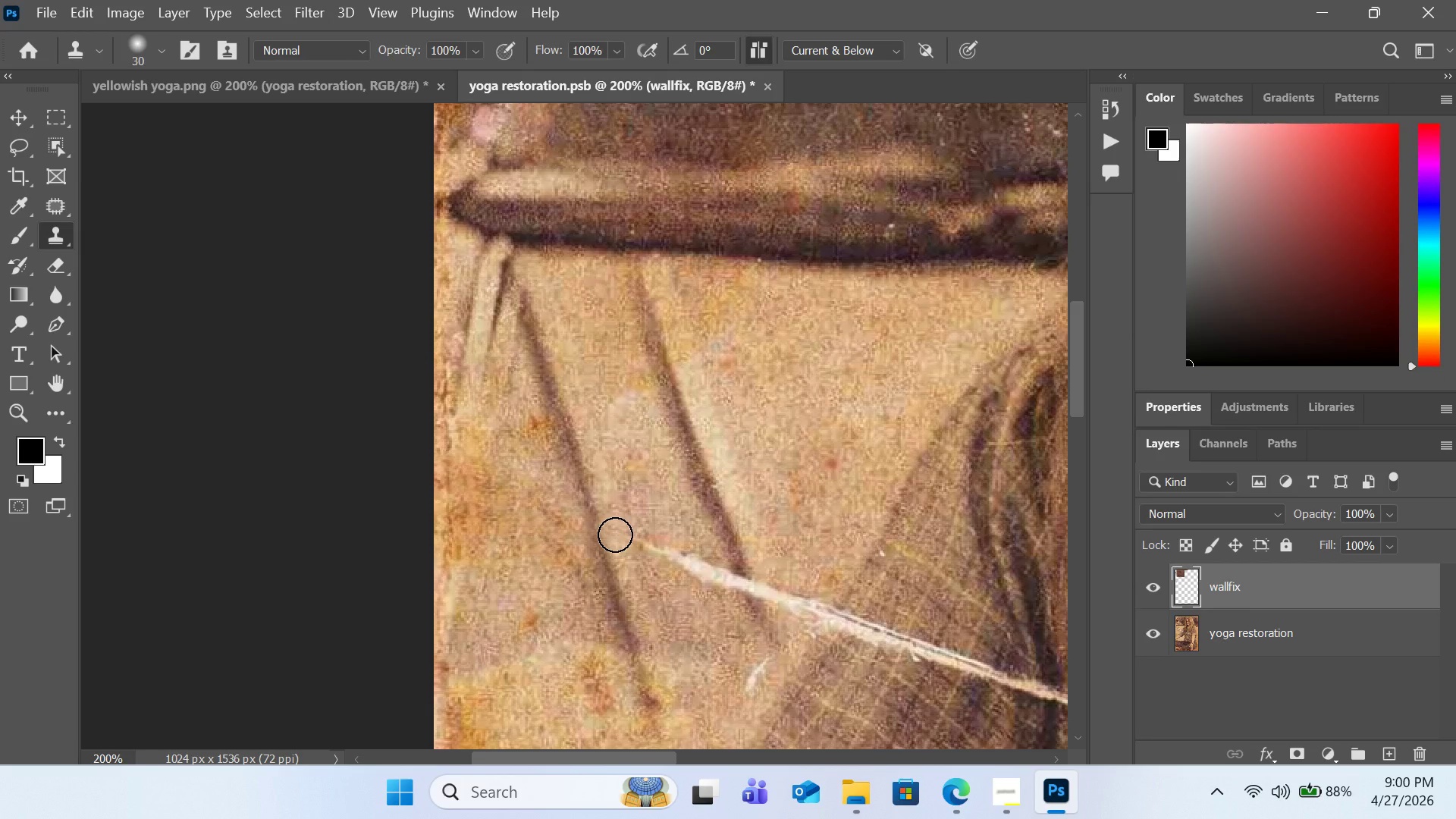 
left_click([615, 535])
 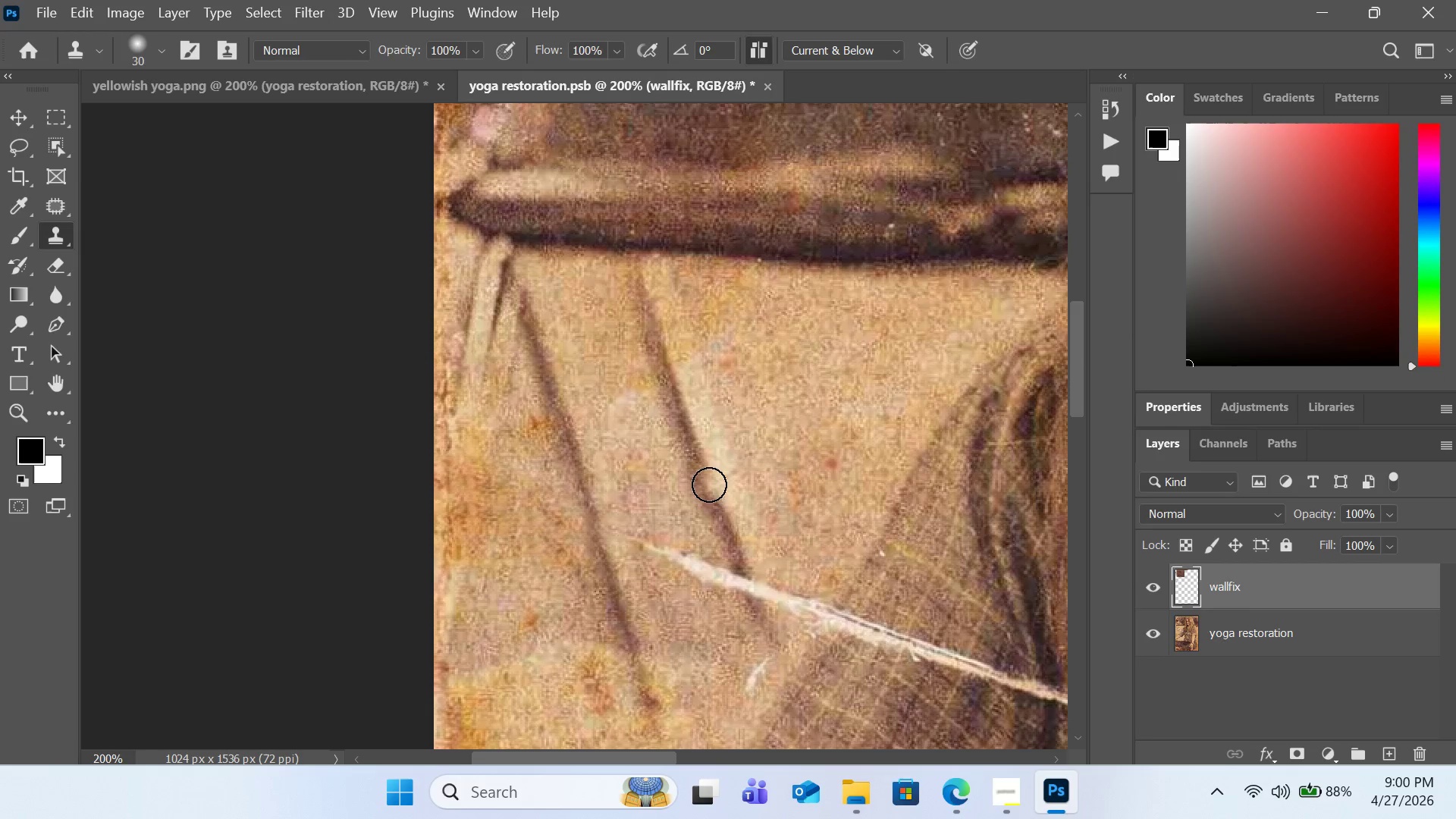 
scroll: coordinate [710, 485], scroll_direction: down, amount: 1.0
 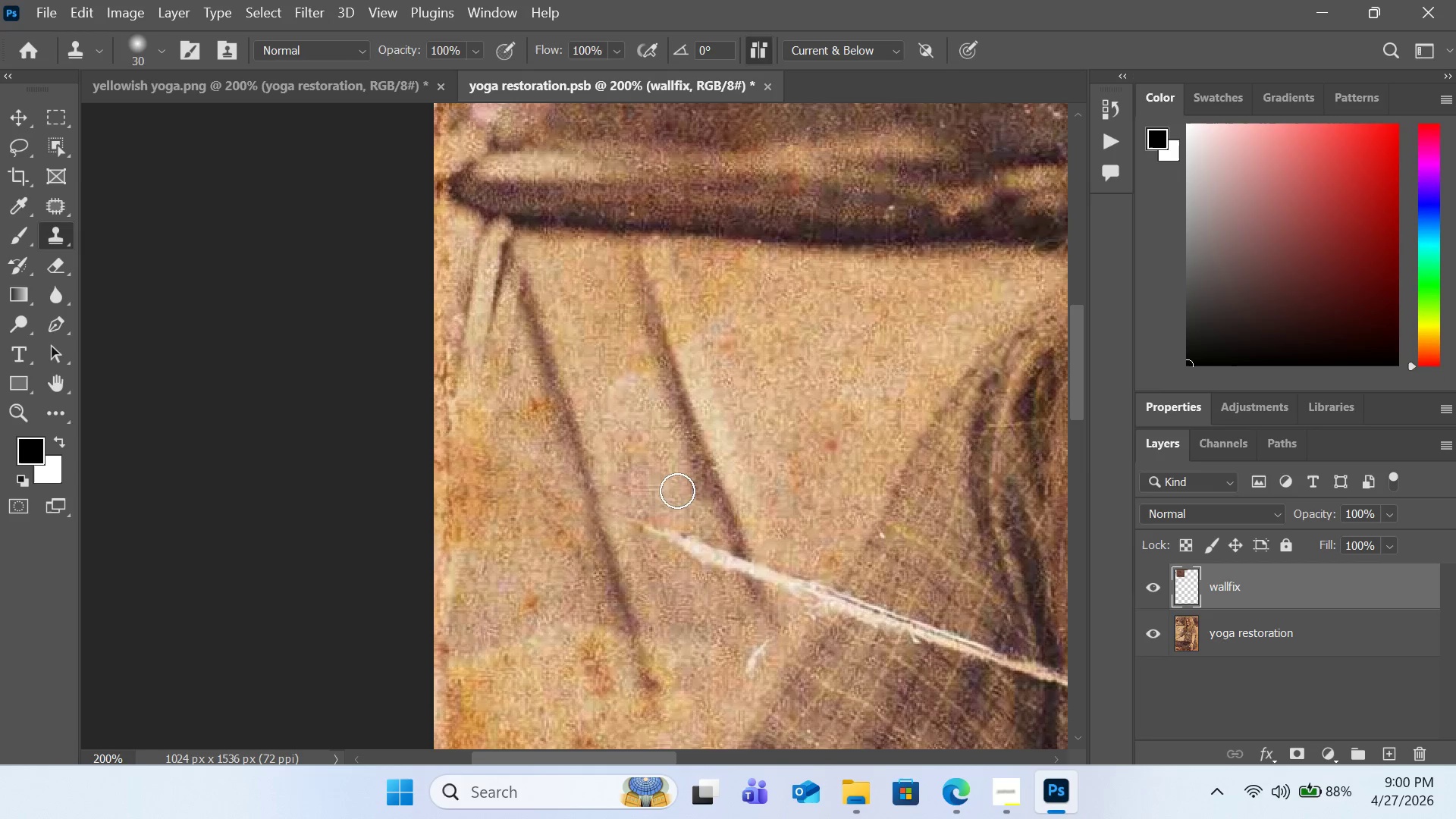 
hold_key(key=AltLeft, duration=0.52)
left_click([647, 506])
 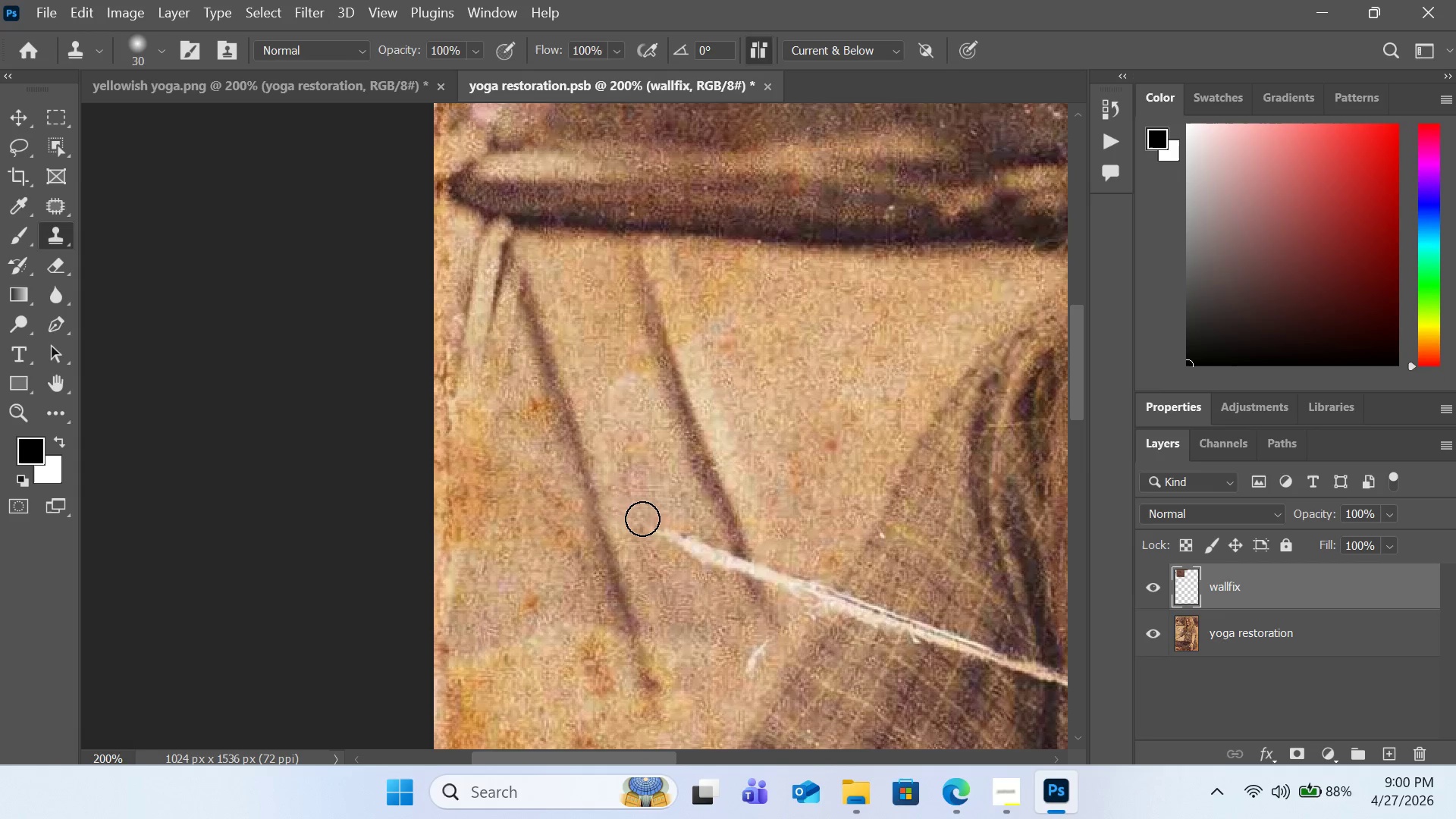 
left_click([642, 519])
 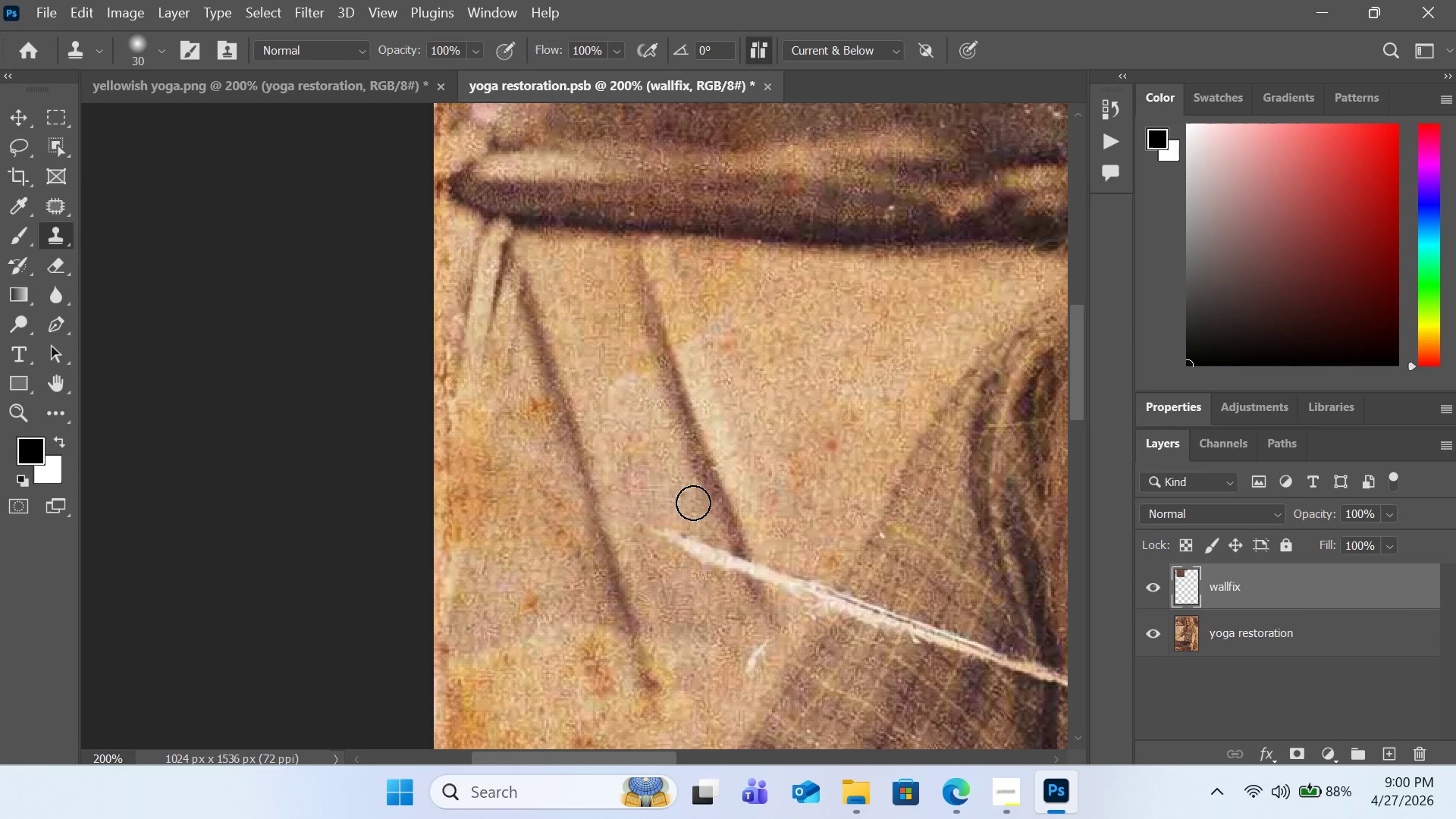 
hold_key(key=AltLeft, duration=0.42)
 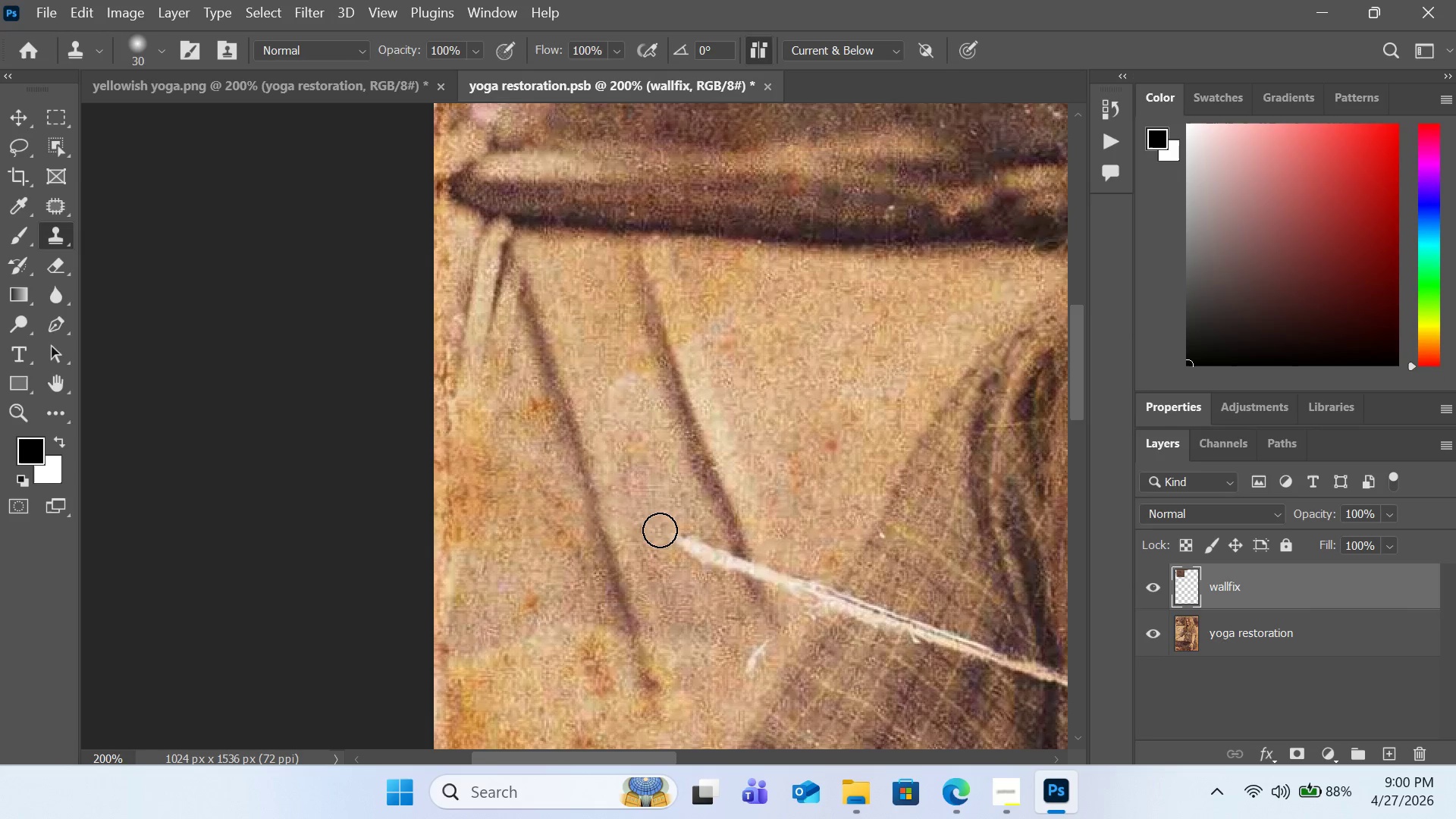 
left_click_drag(start_coordinate=[660, 530], to_coordinate=[676, 539])
 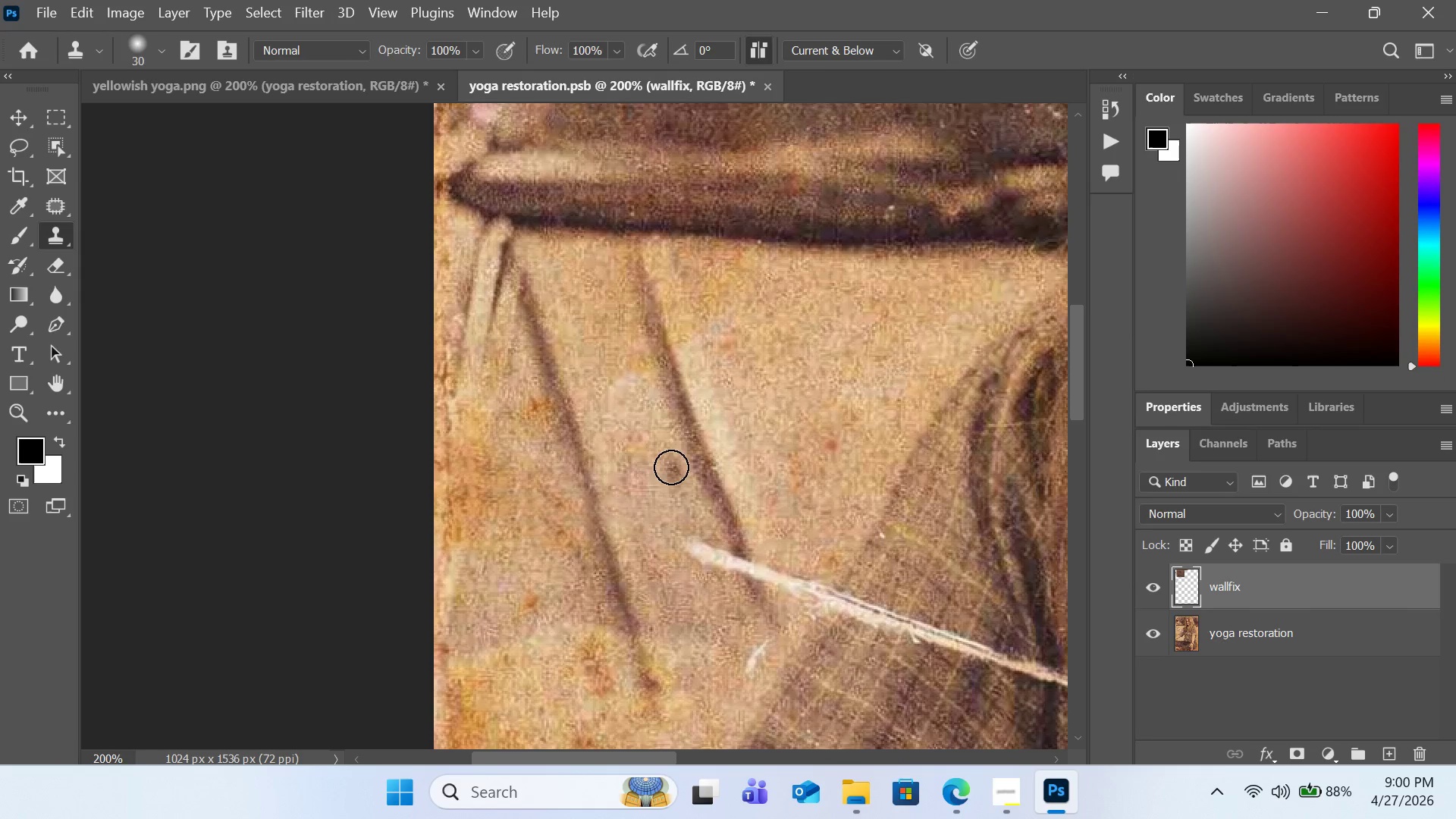 
hold_key(key=AltLeft, duration=0.45)
 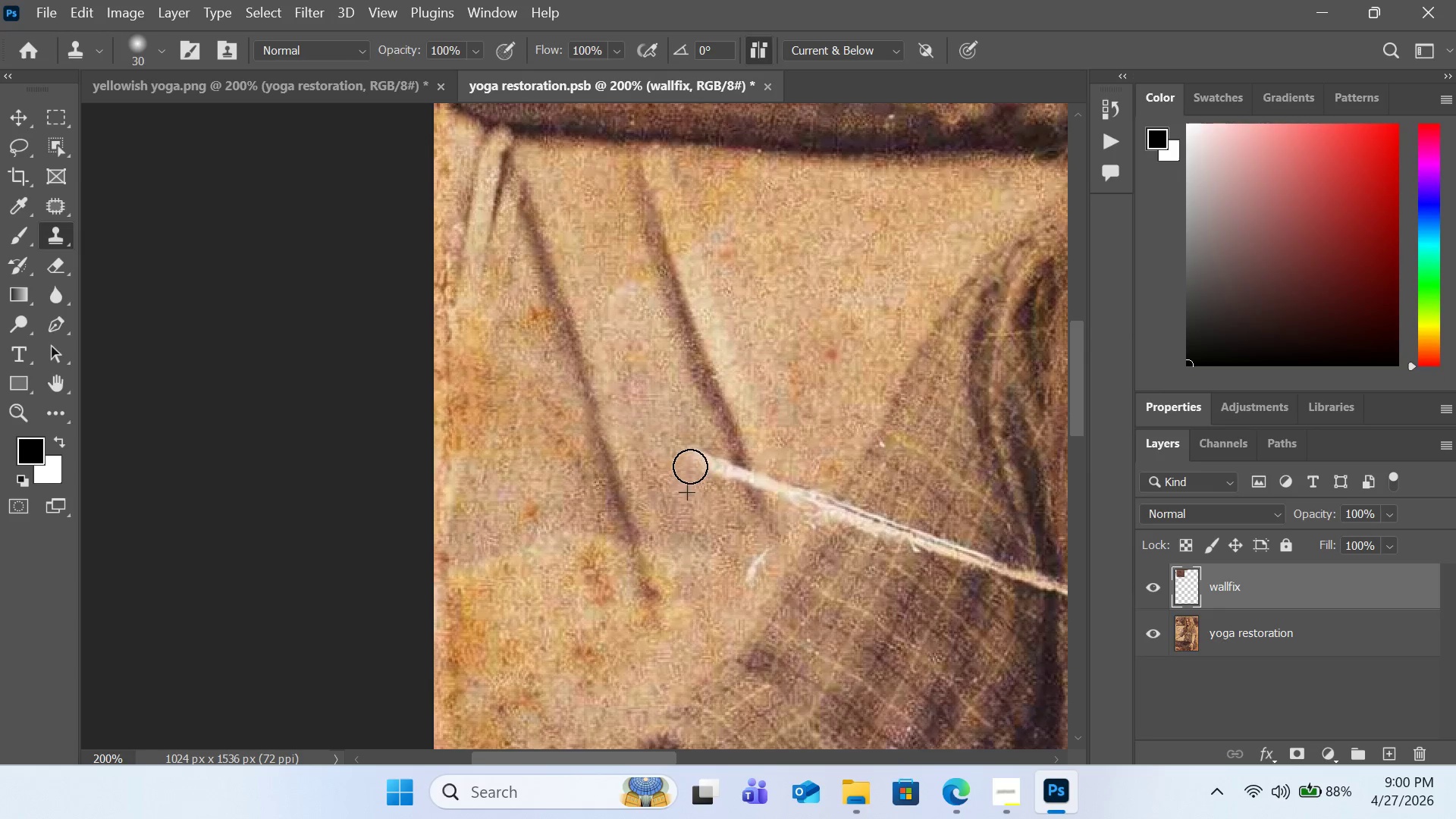 
scroll: coordinate [671, 469], scroll_direction: down, amount: 5.0
 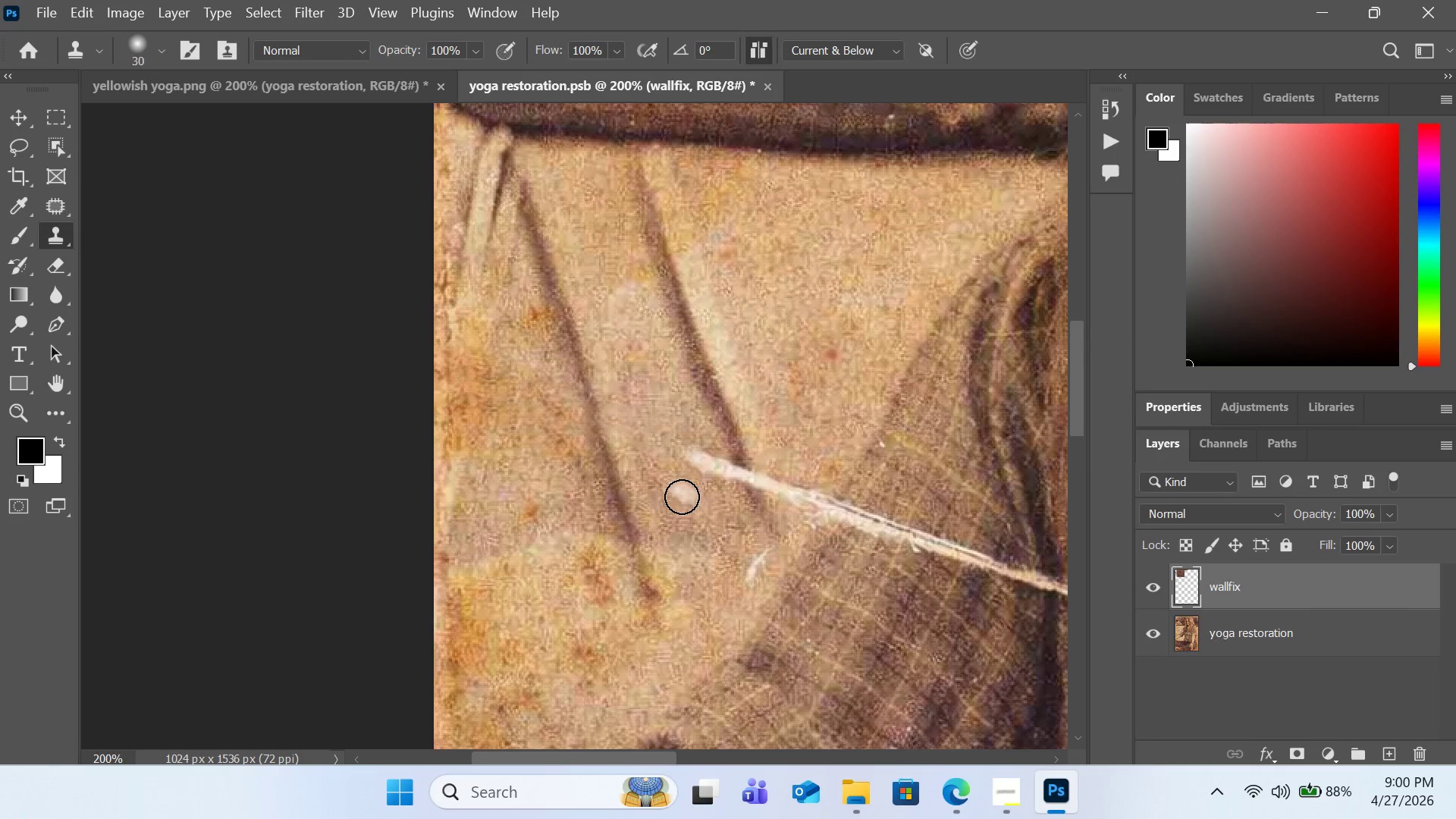 
left_click_drag(start_coordinate=[689, 470], to_coordinate=[731, 478])
 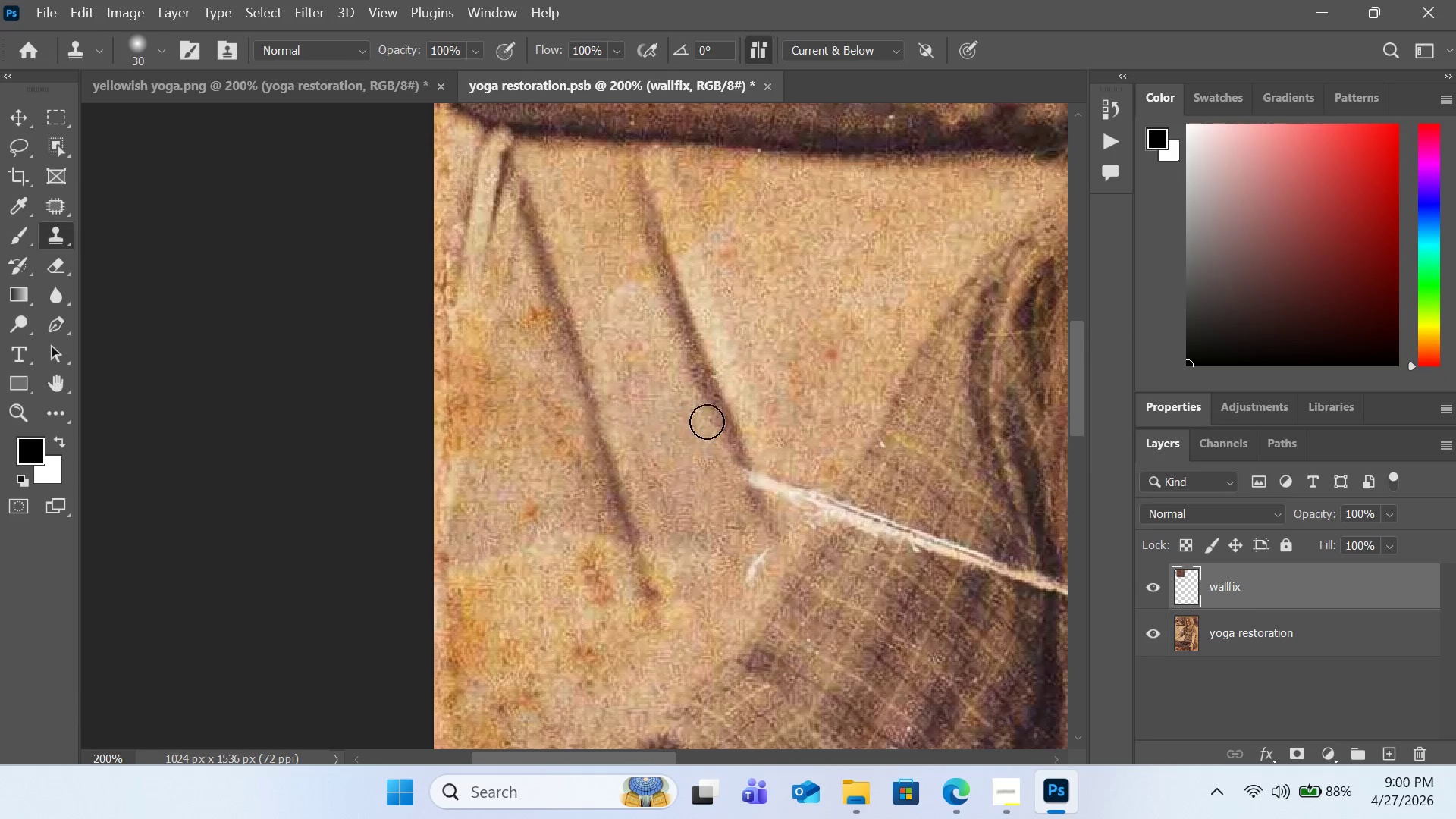 
hold_key(key=AltLeft, duration=0.34)
 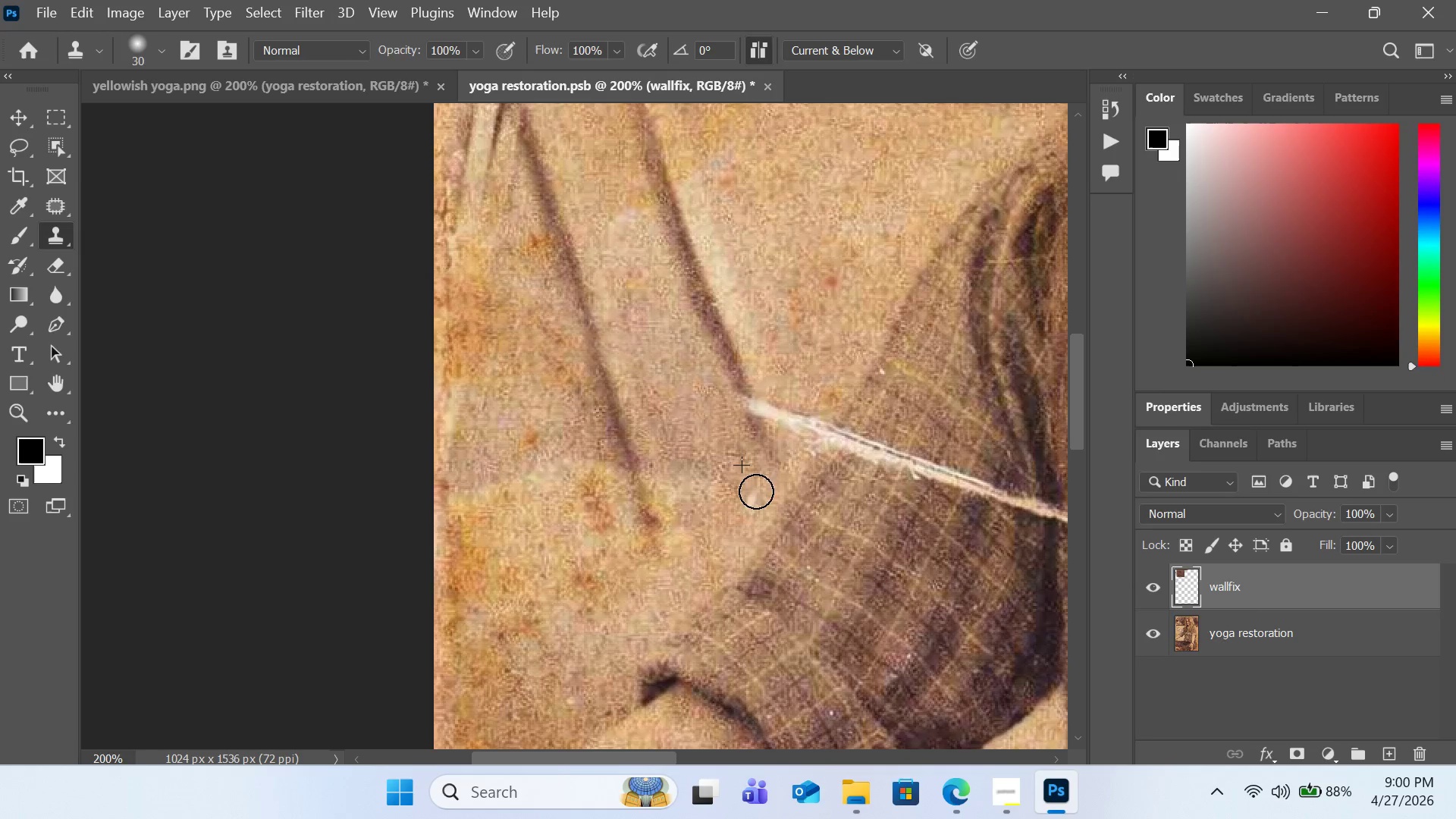 
scroll: coordinate [723, 422], scroll_direction: down, amount: 4.0
 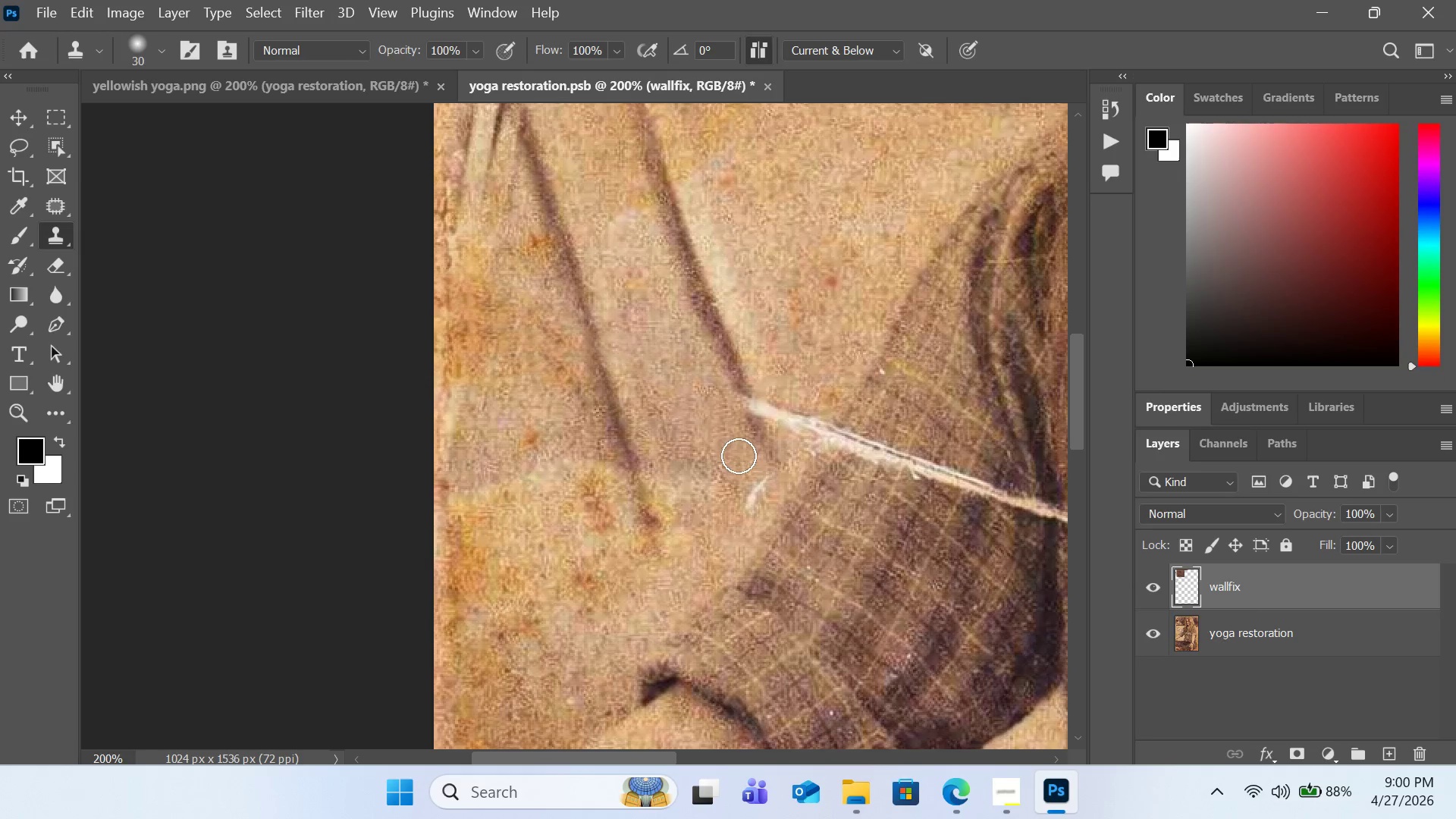 
left_click([742, 465])
 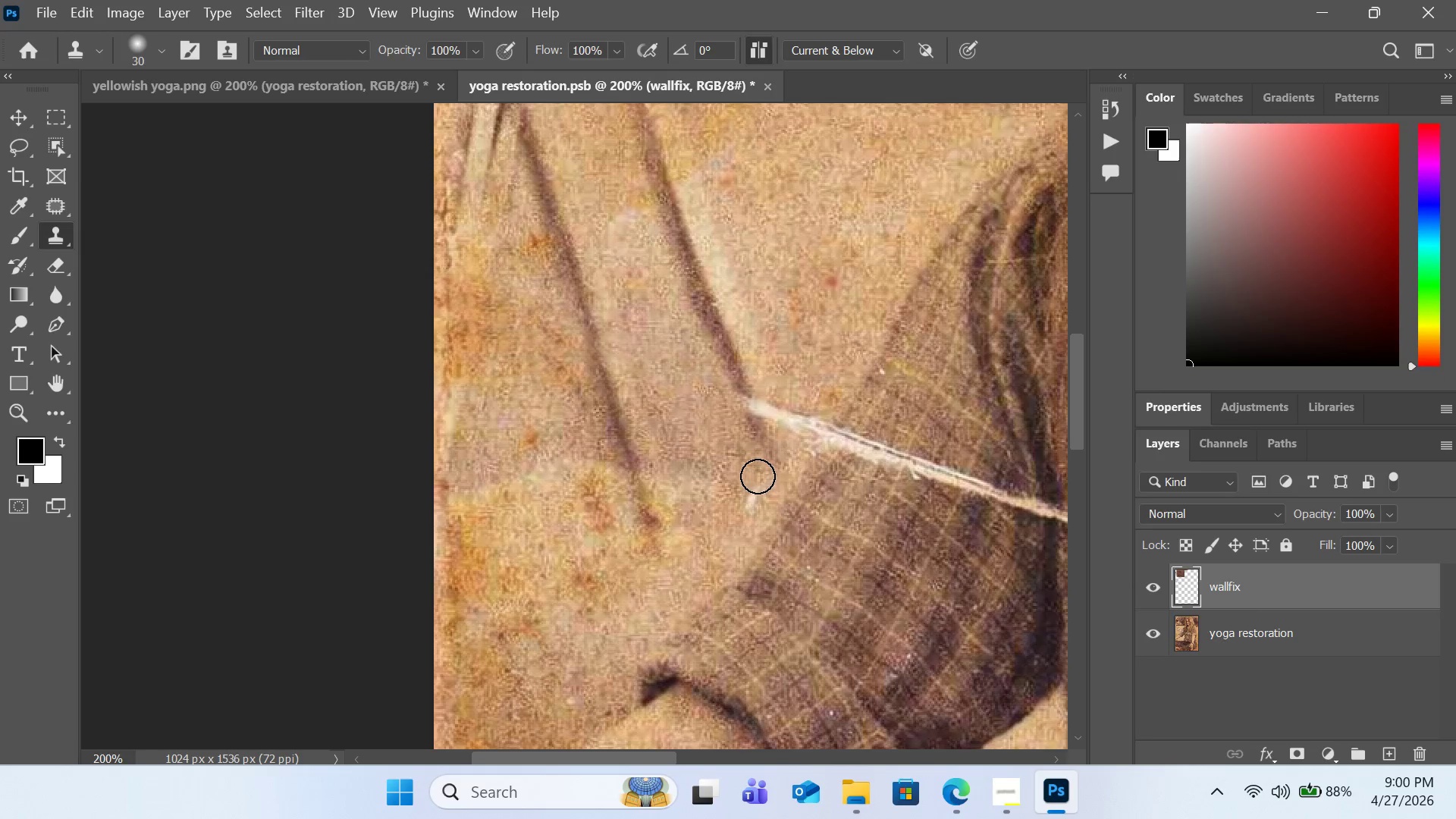 
left_click_drag(start_coordinate=[758, 481], to_coordinate=[754, 502])
 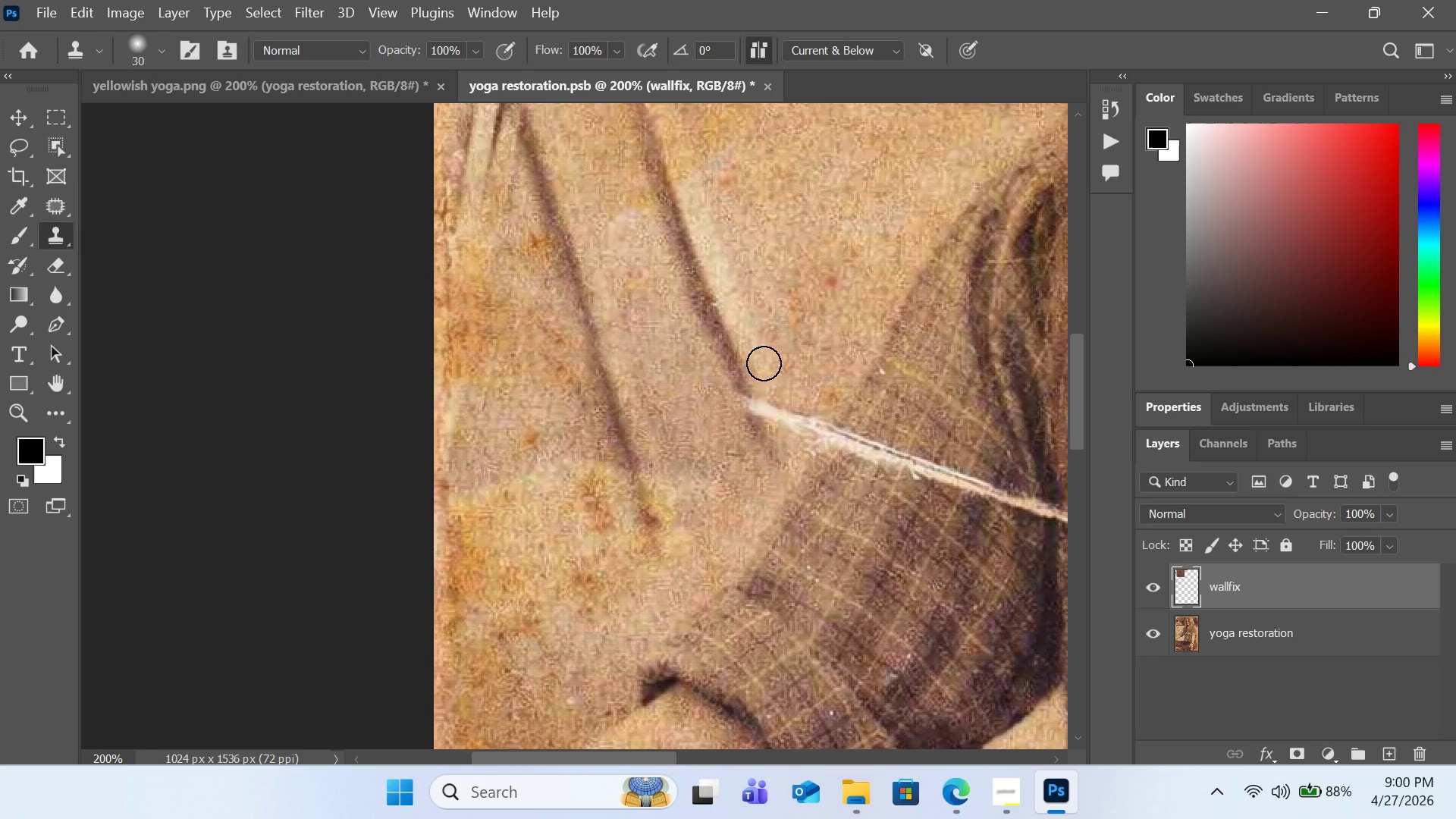 
key(Control+Equal)
 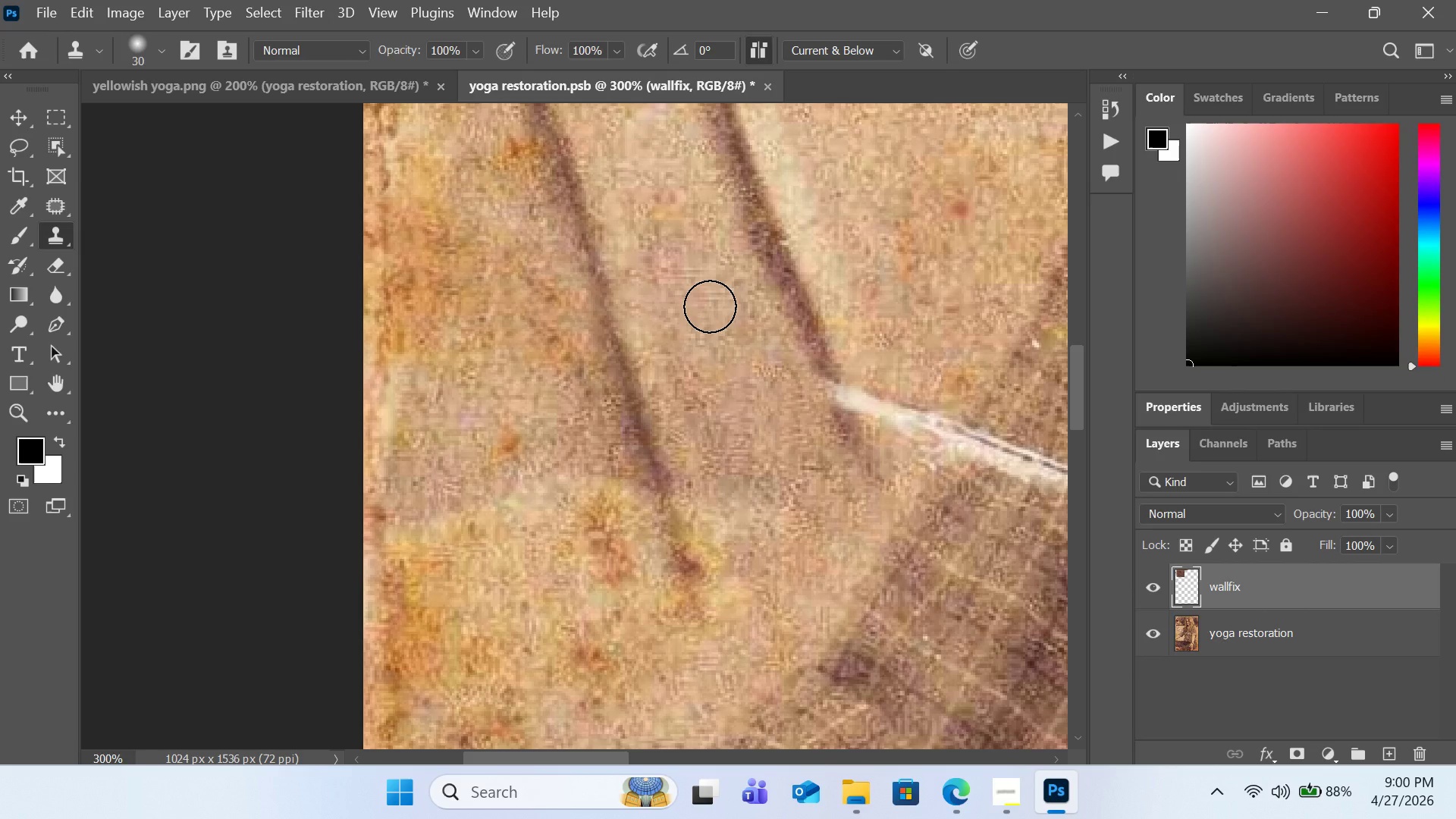 
hold_key(key=AltLeft, duration=0.77)
left_click([737, 294])
 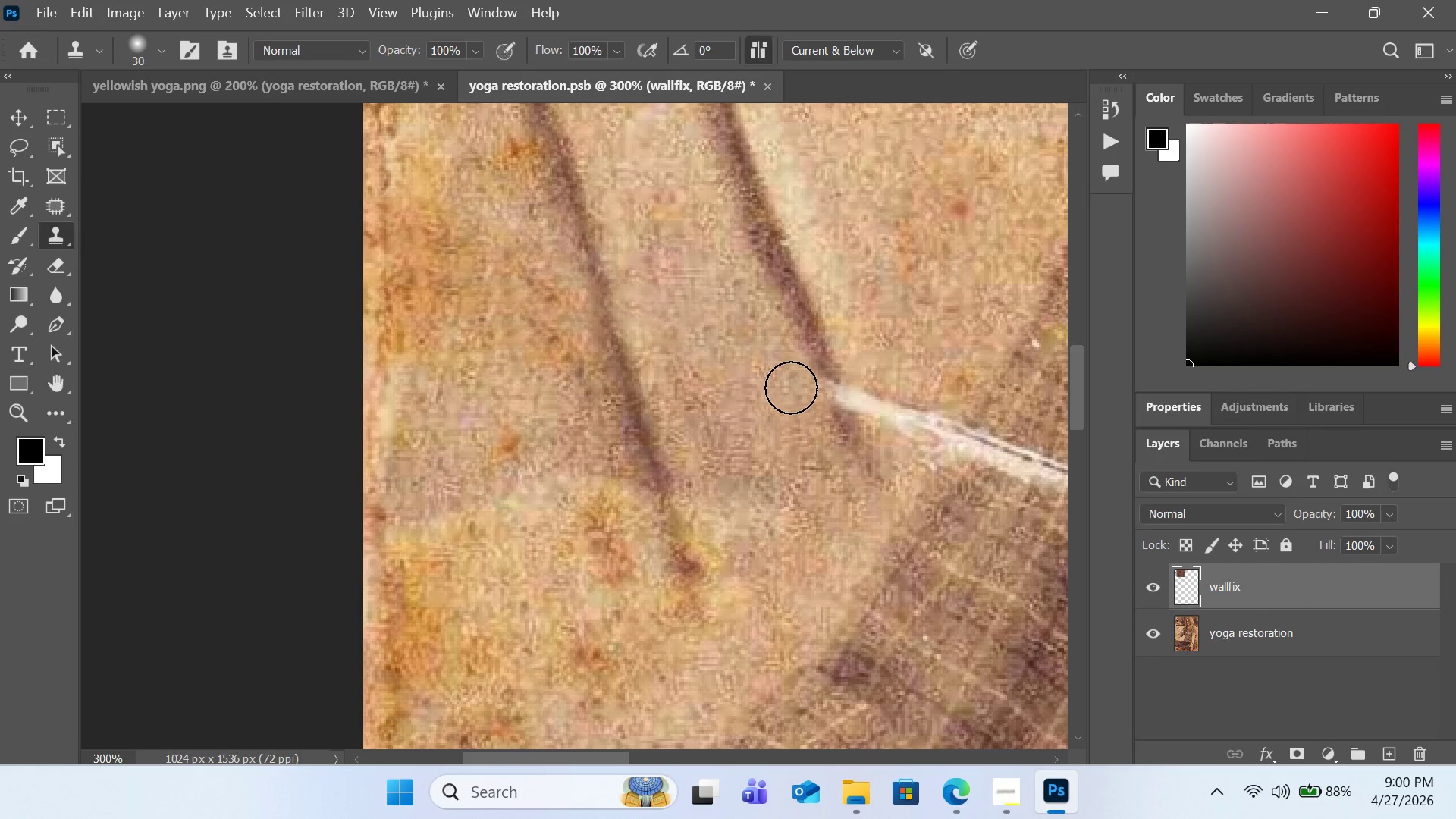 
left_click([792, 388])
 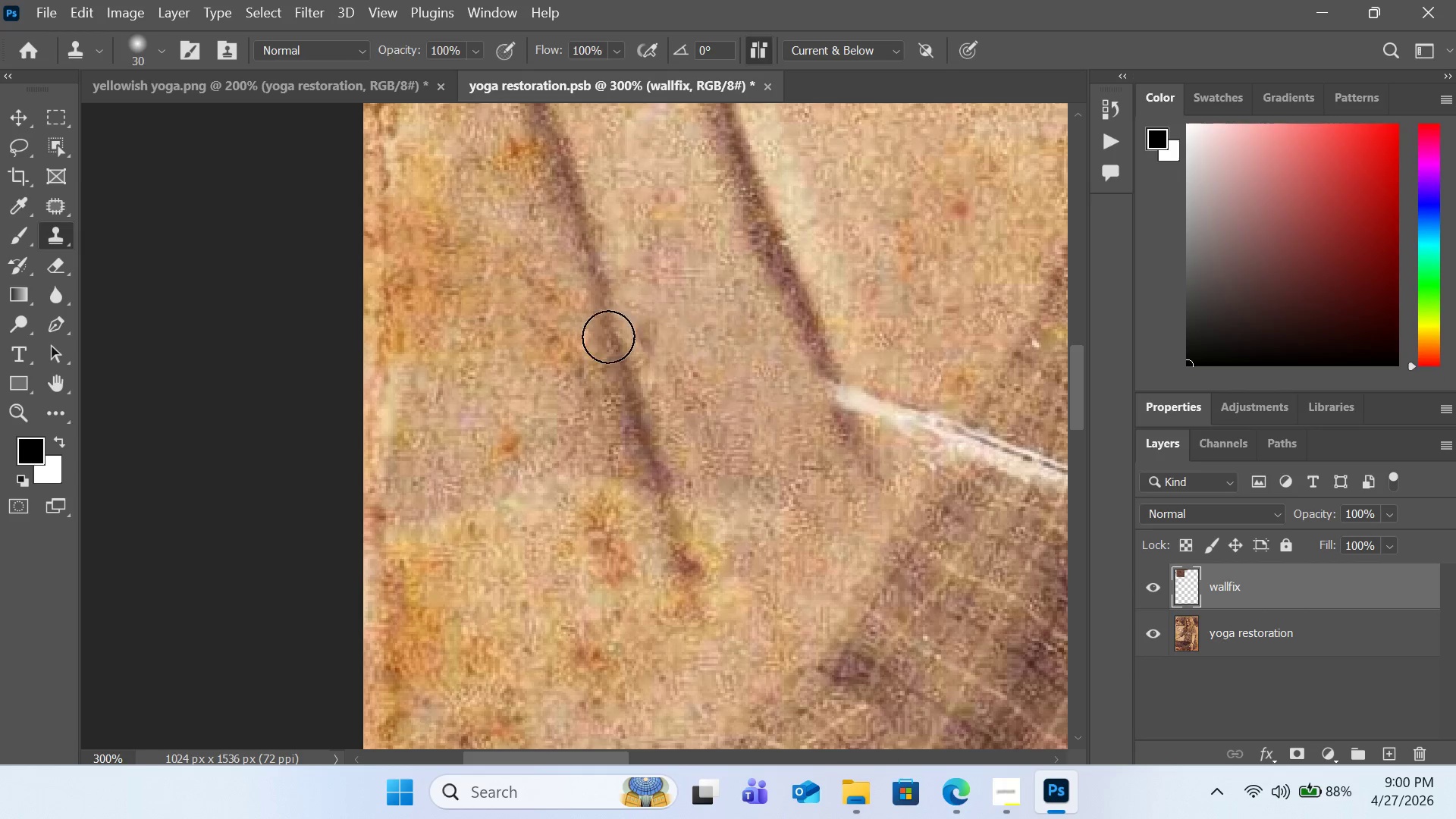 
hold_key(key=AltLeft, duration=0.5)
 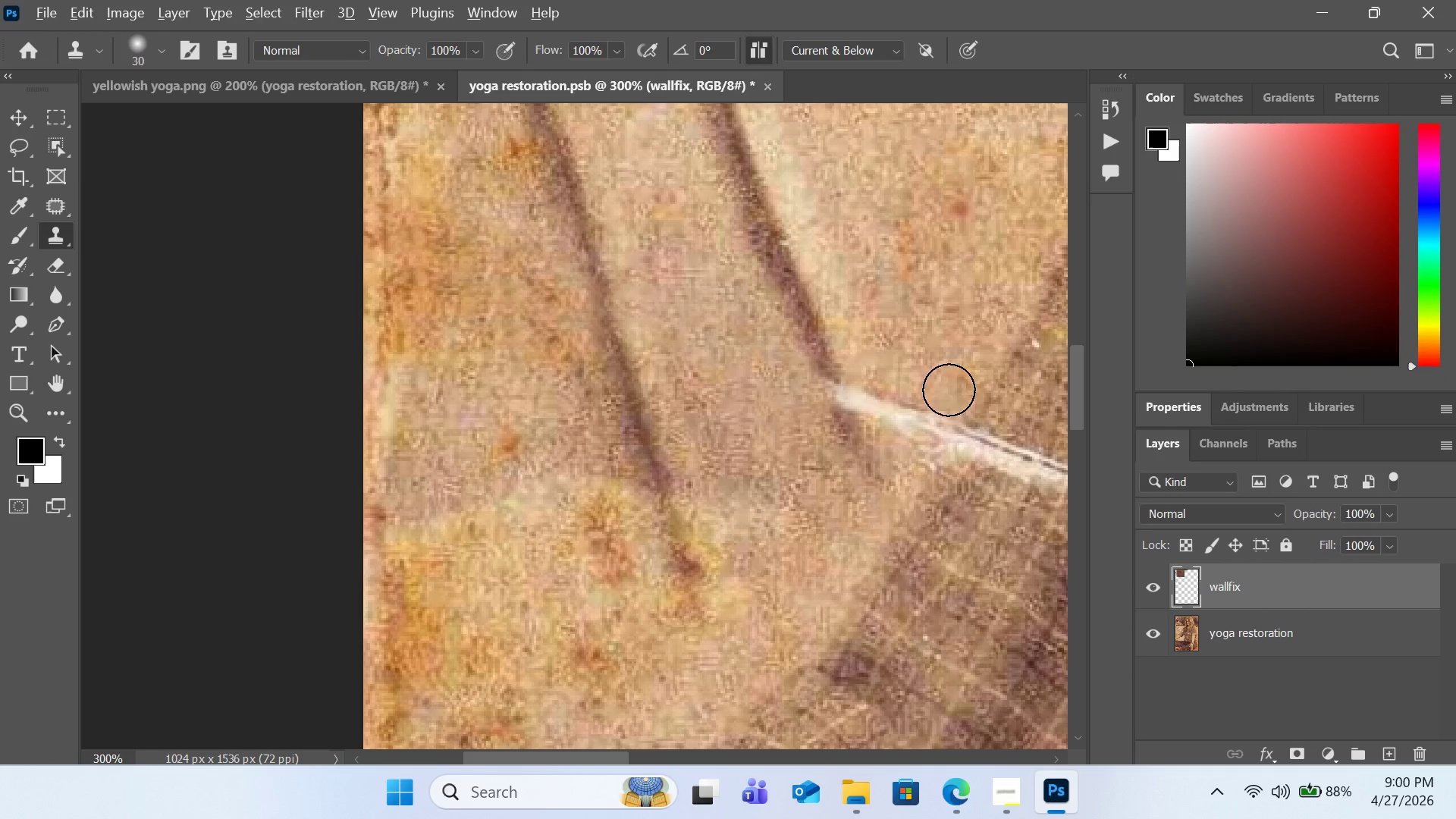 
hold_key(key=AltLeft, duration=1.67)
left_click([837, 362])
 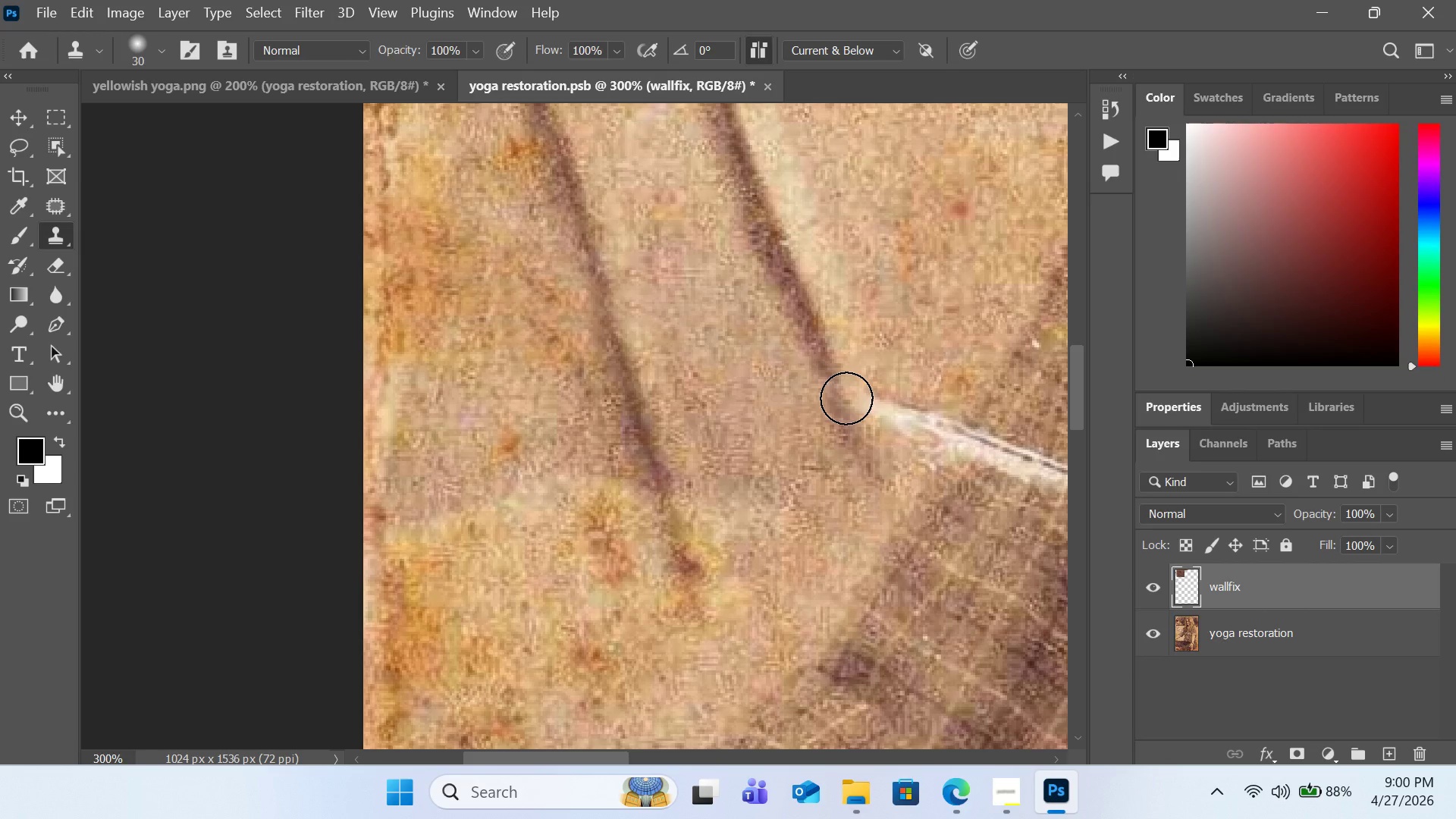 
left_click([846, 398])
 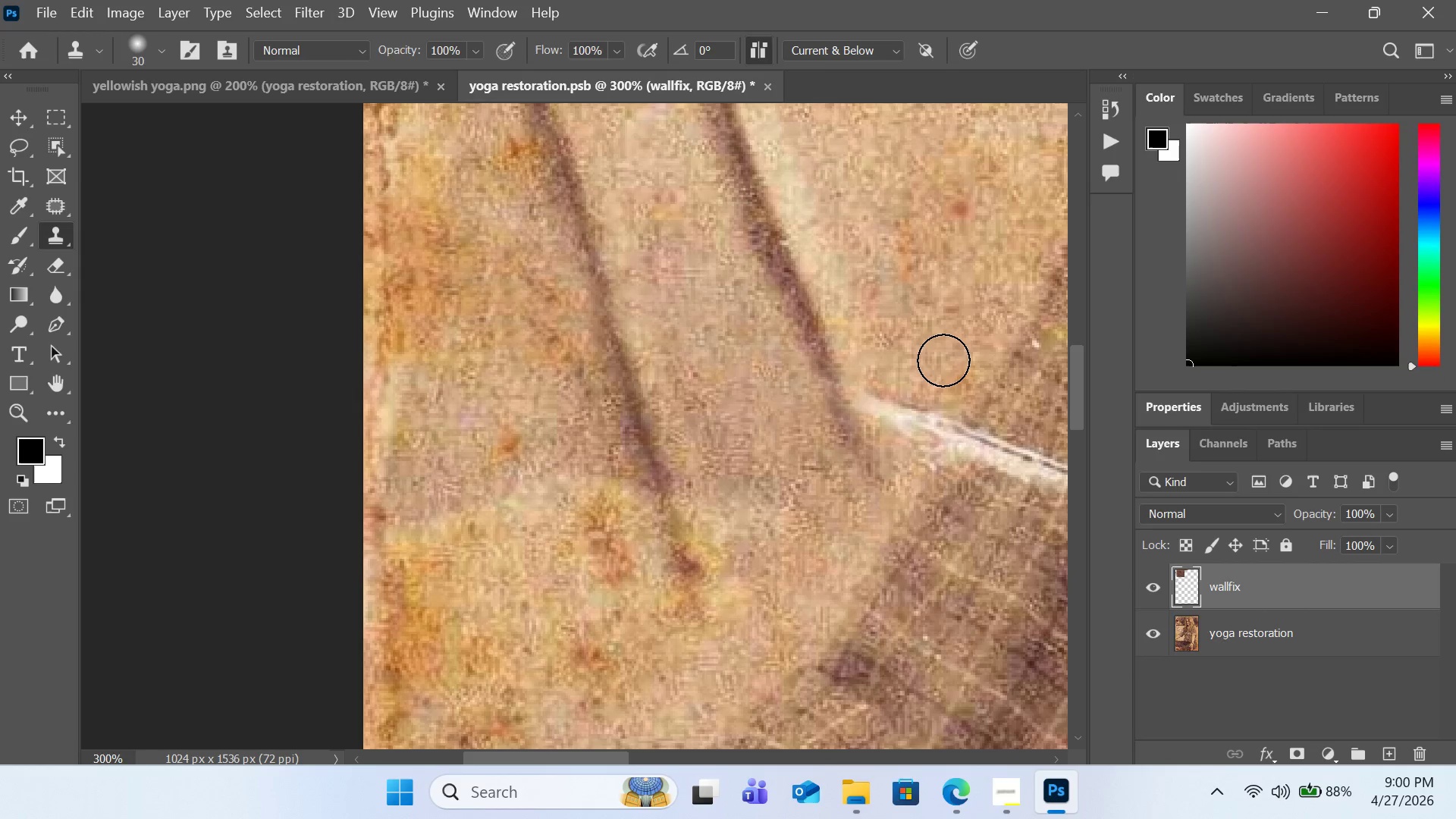 
scroll: coordinate [943, 360], scroll_direction: down, amount: 1.0
 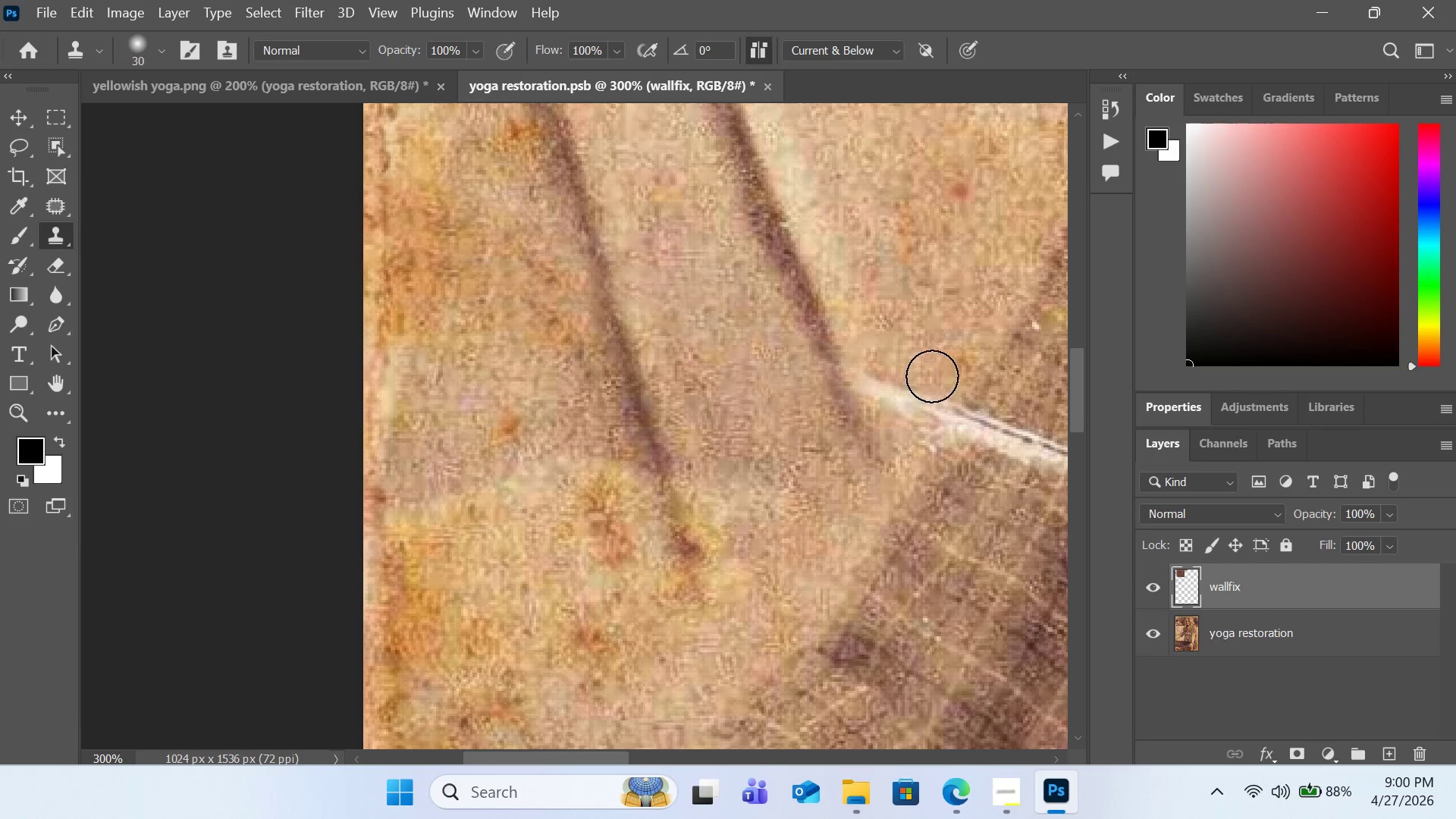 
hold_key(key=AltLeft, duration=0.64)
 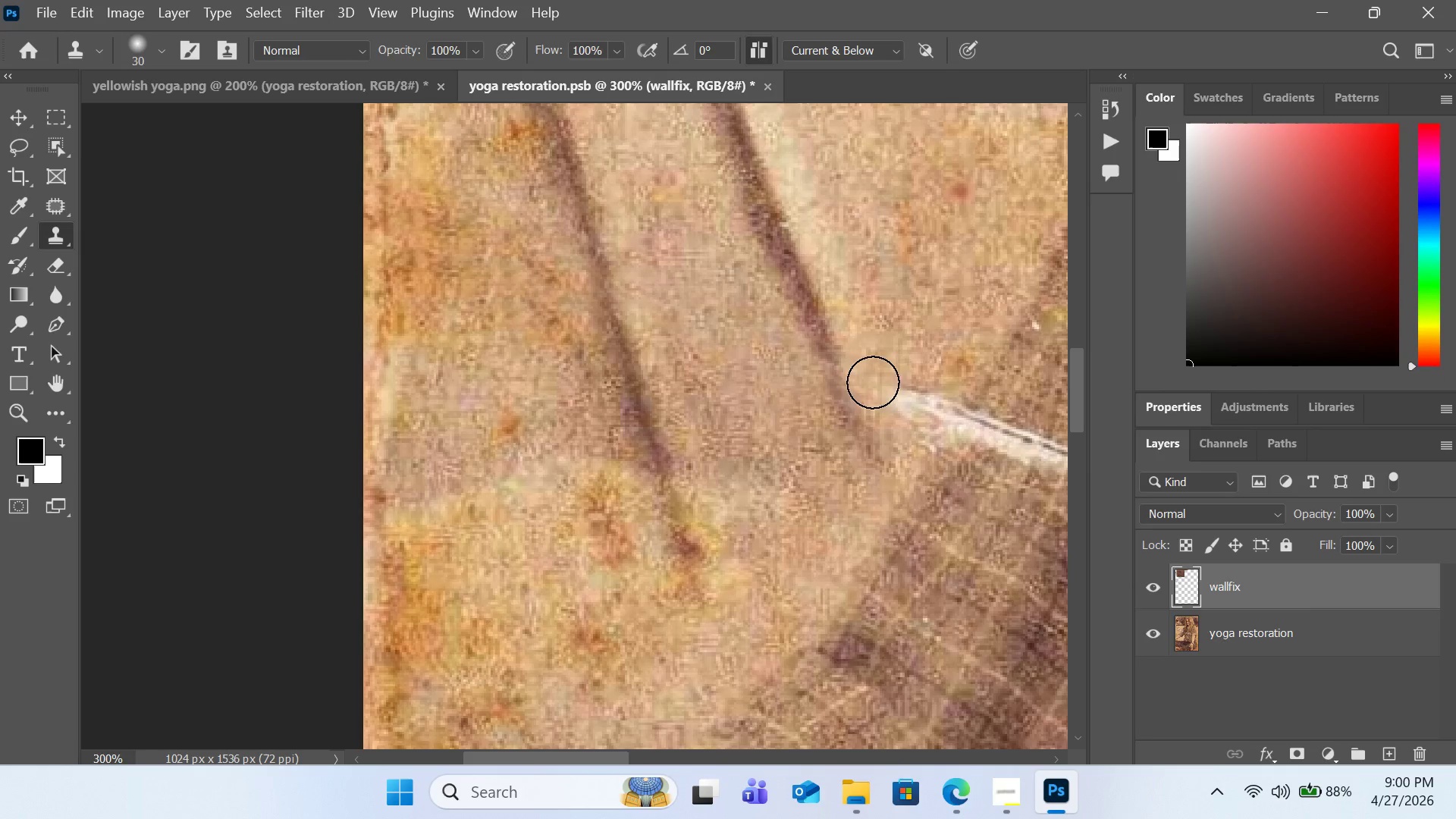 
key(BracketLeft)
 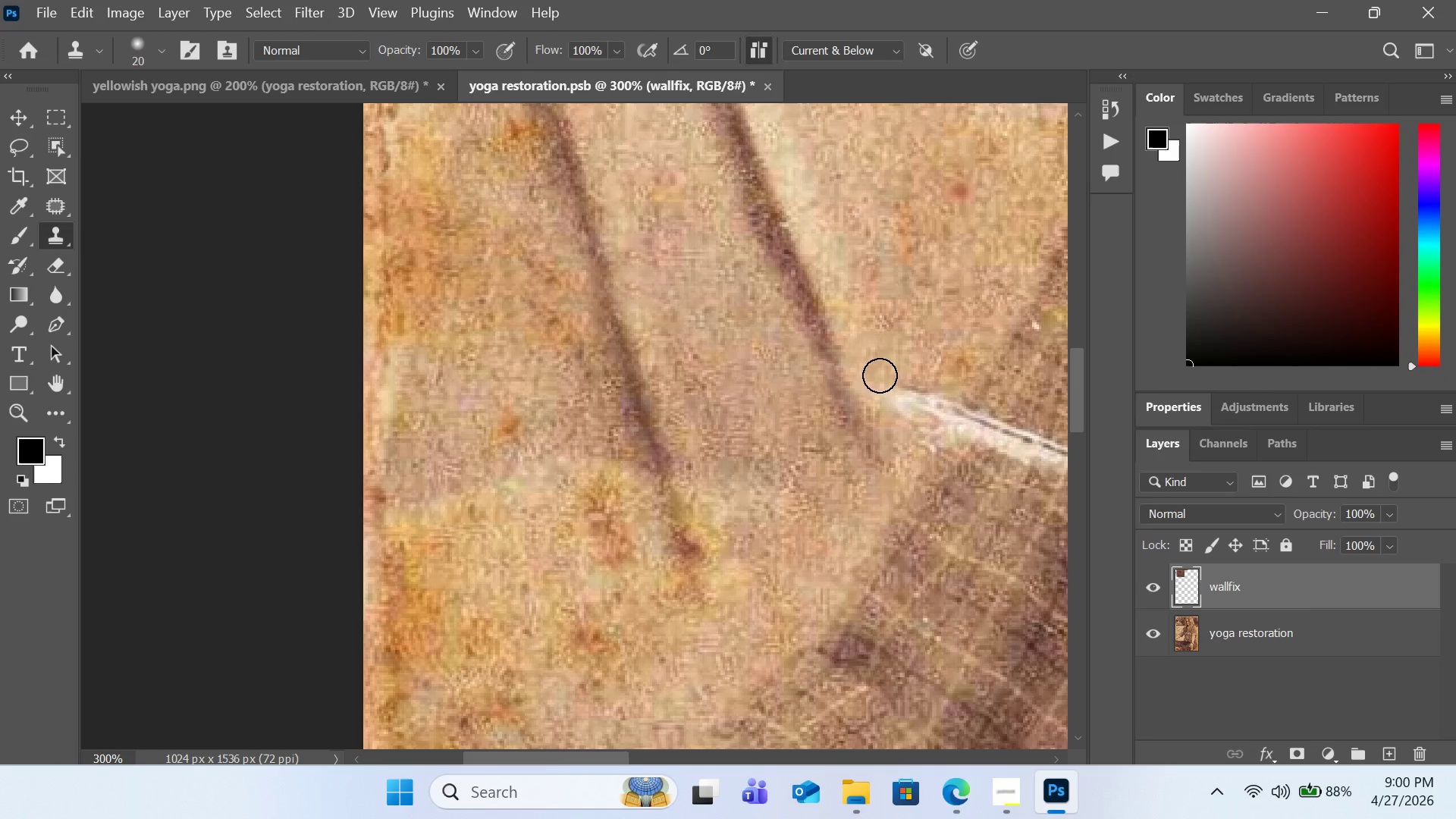 
key(BracketLeft)
 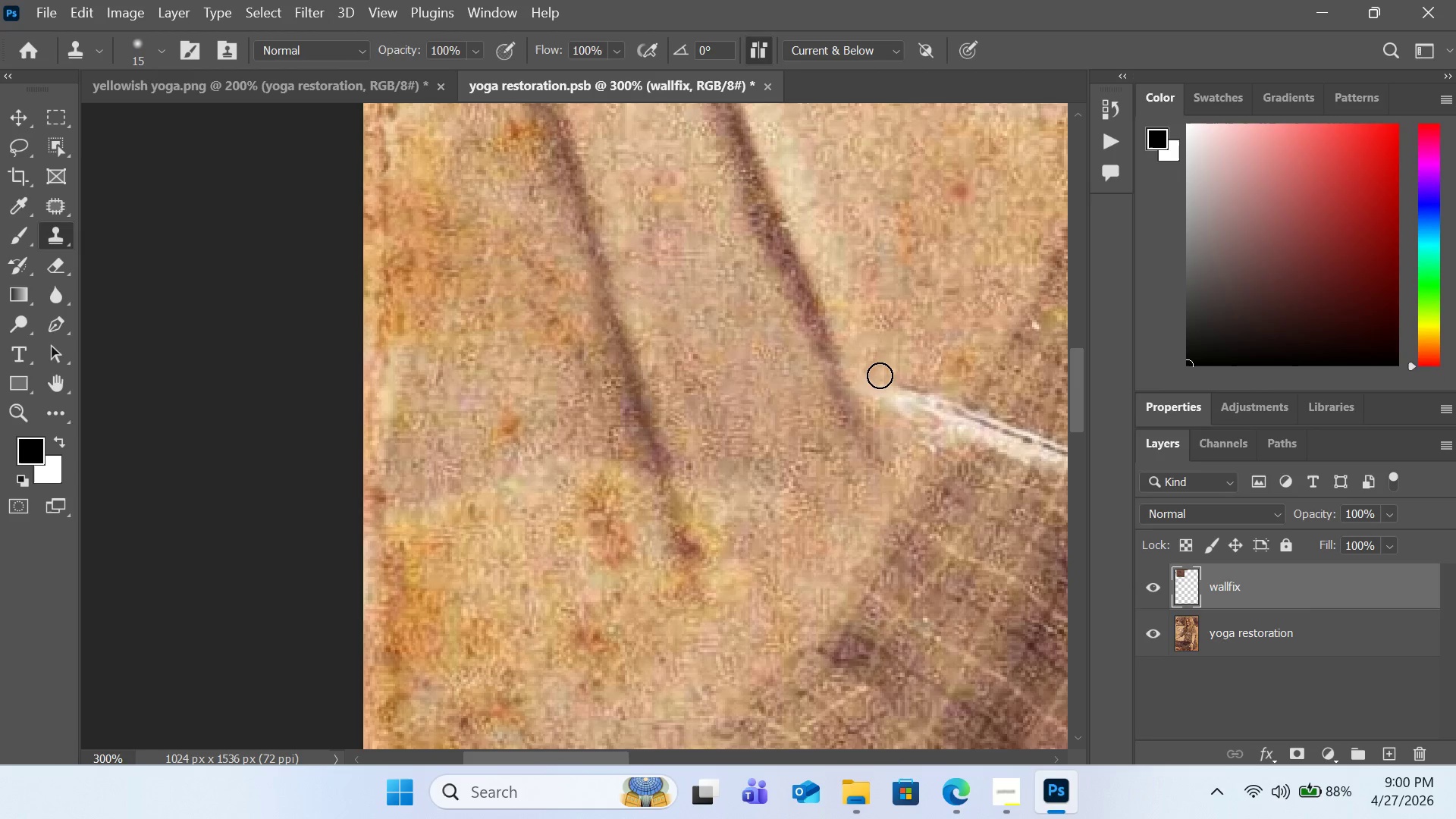 
key(BracketLeft)
 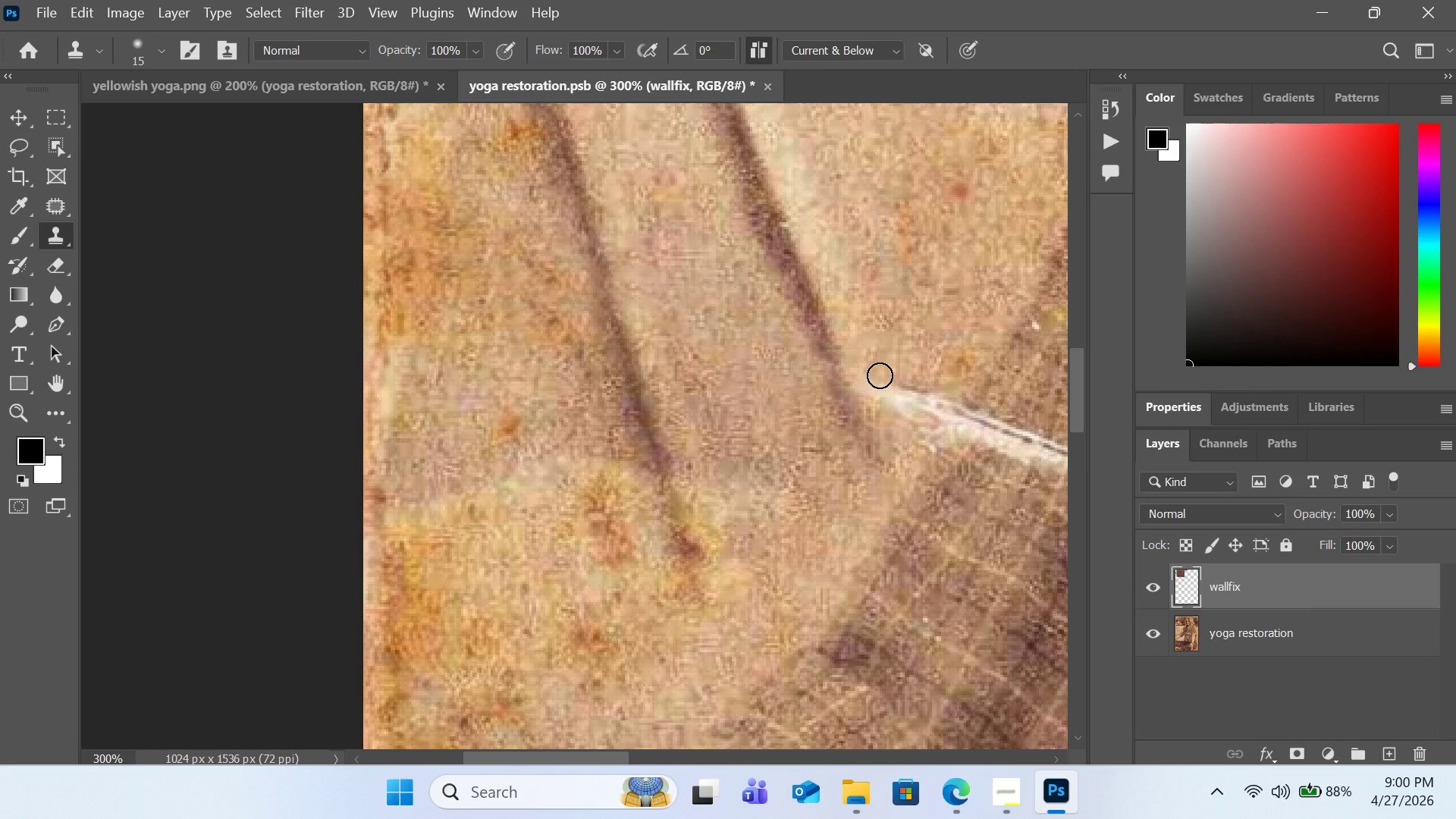 
hold_key(key=AltLeft, duration=0.98)
left_click([858, 362])
 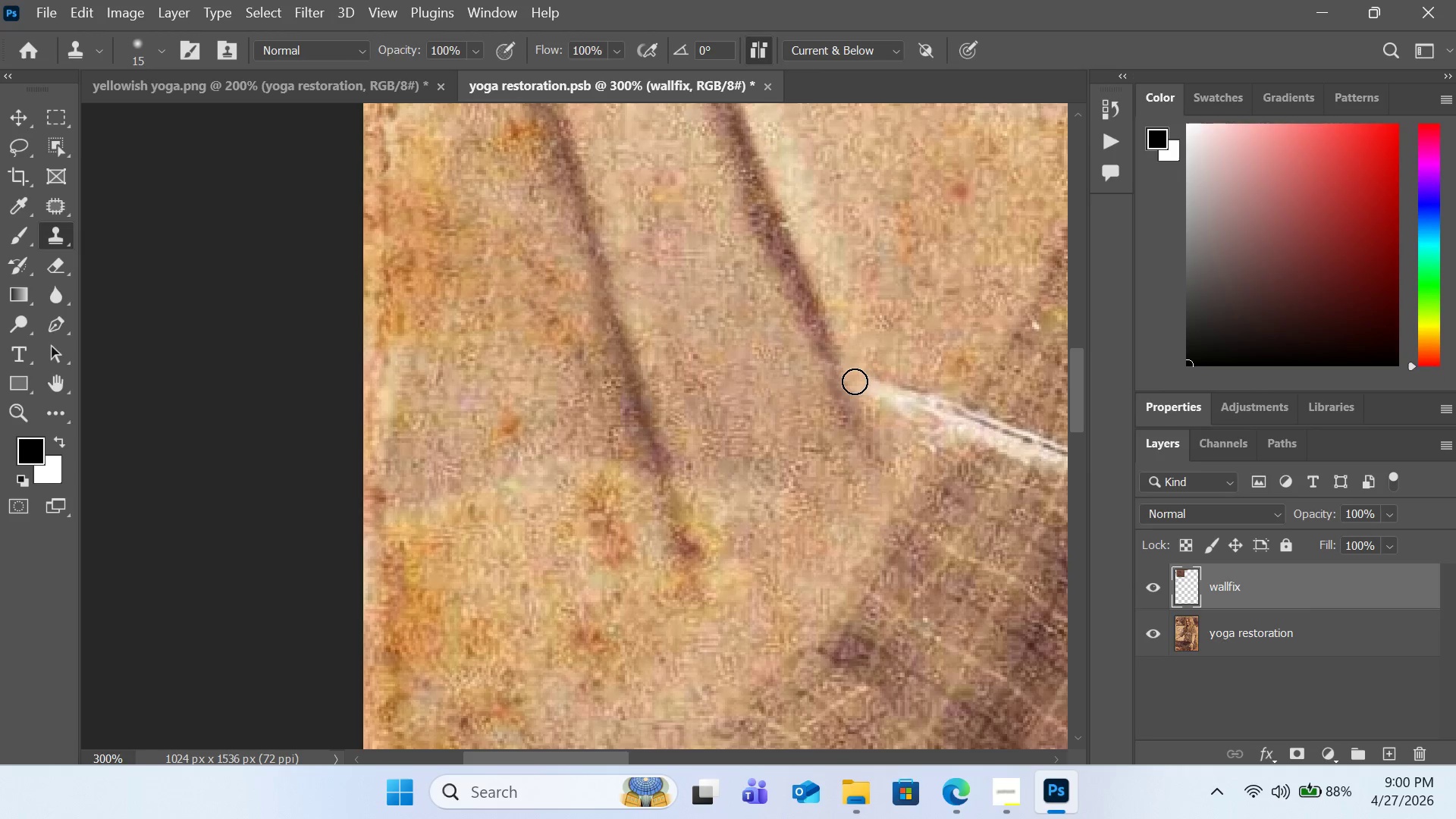 
double_click([855, 381])
 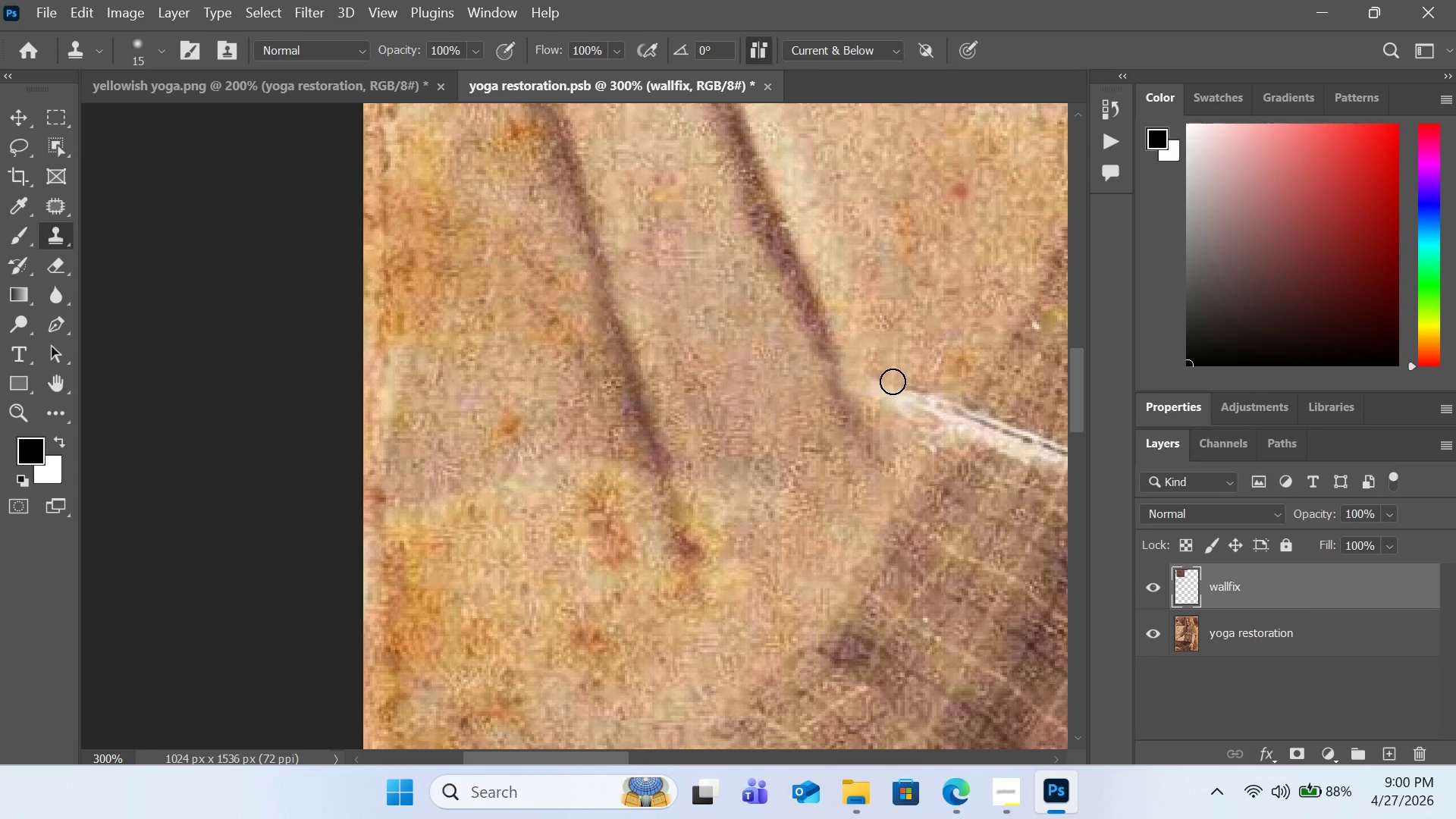 
key(Control+Z)
 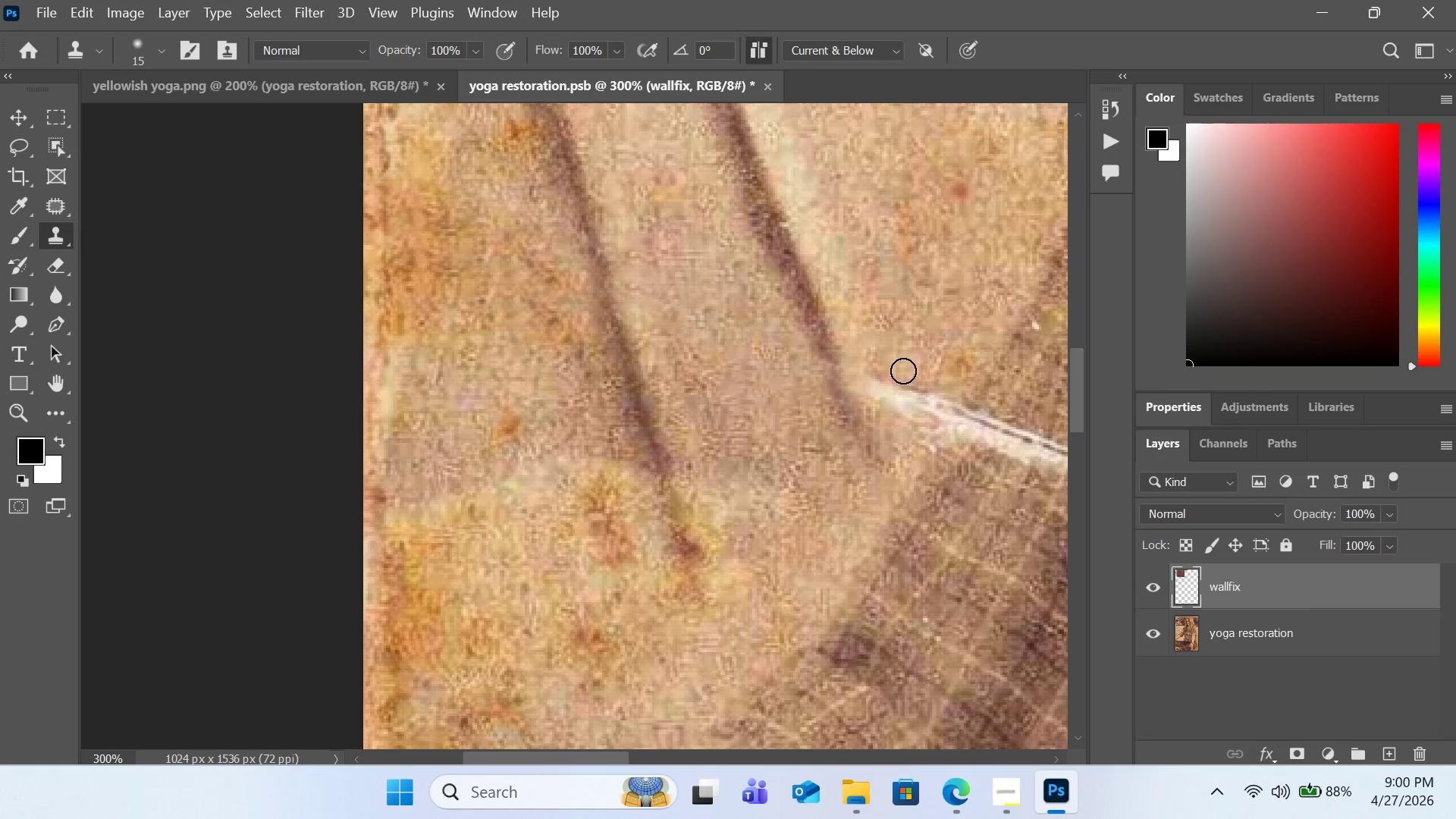 
hold_key(key=AltLeft, duration=1.12)
 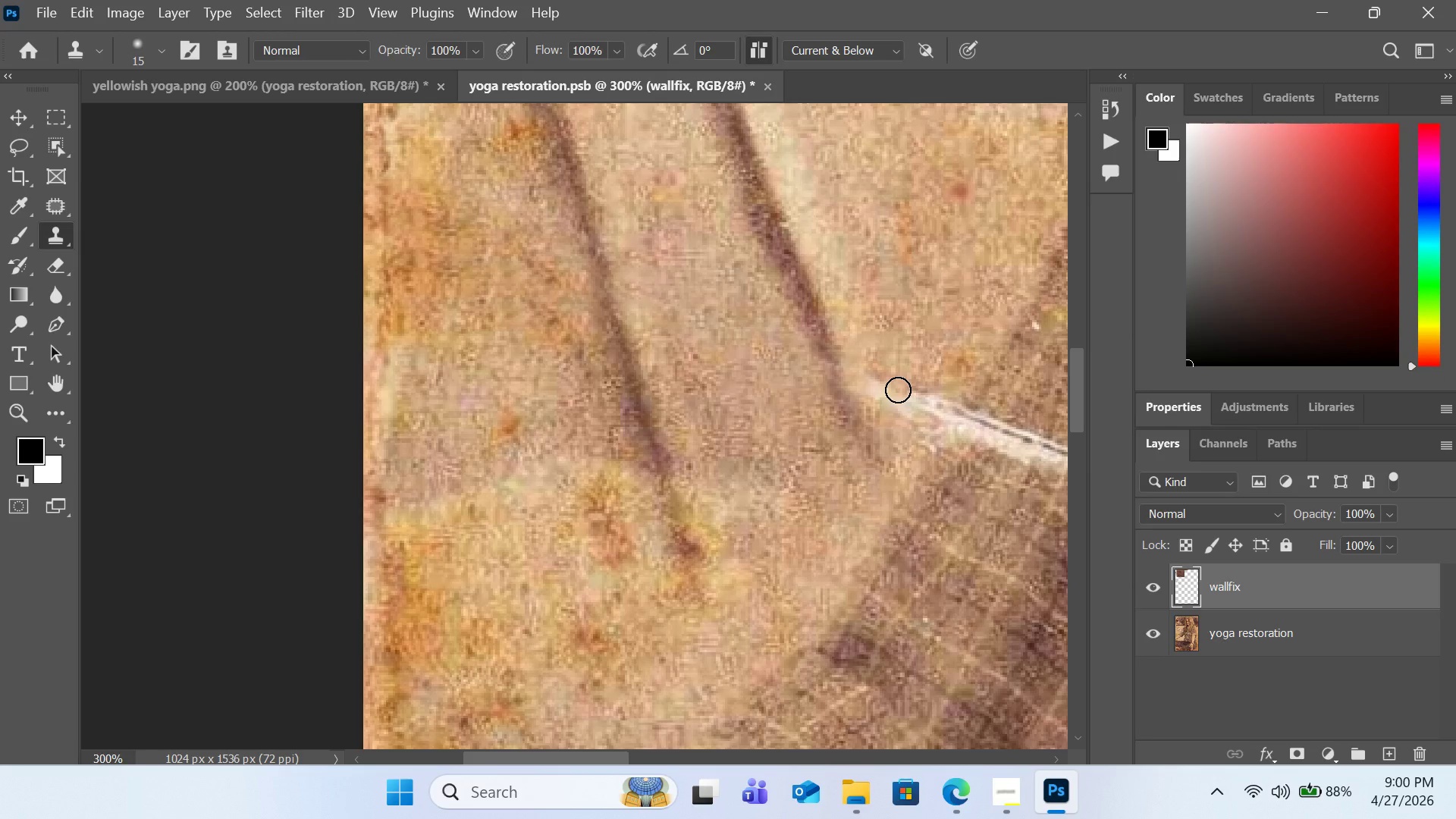 
key(BracketRight)
 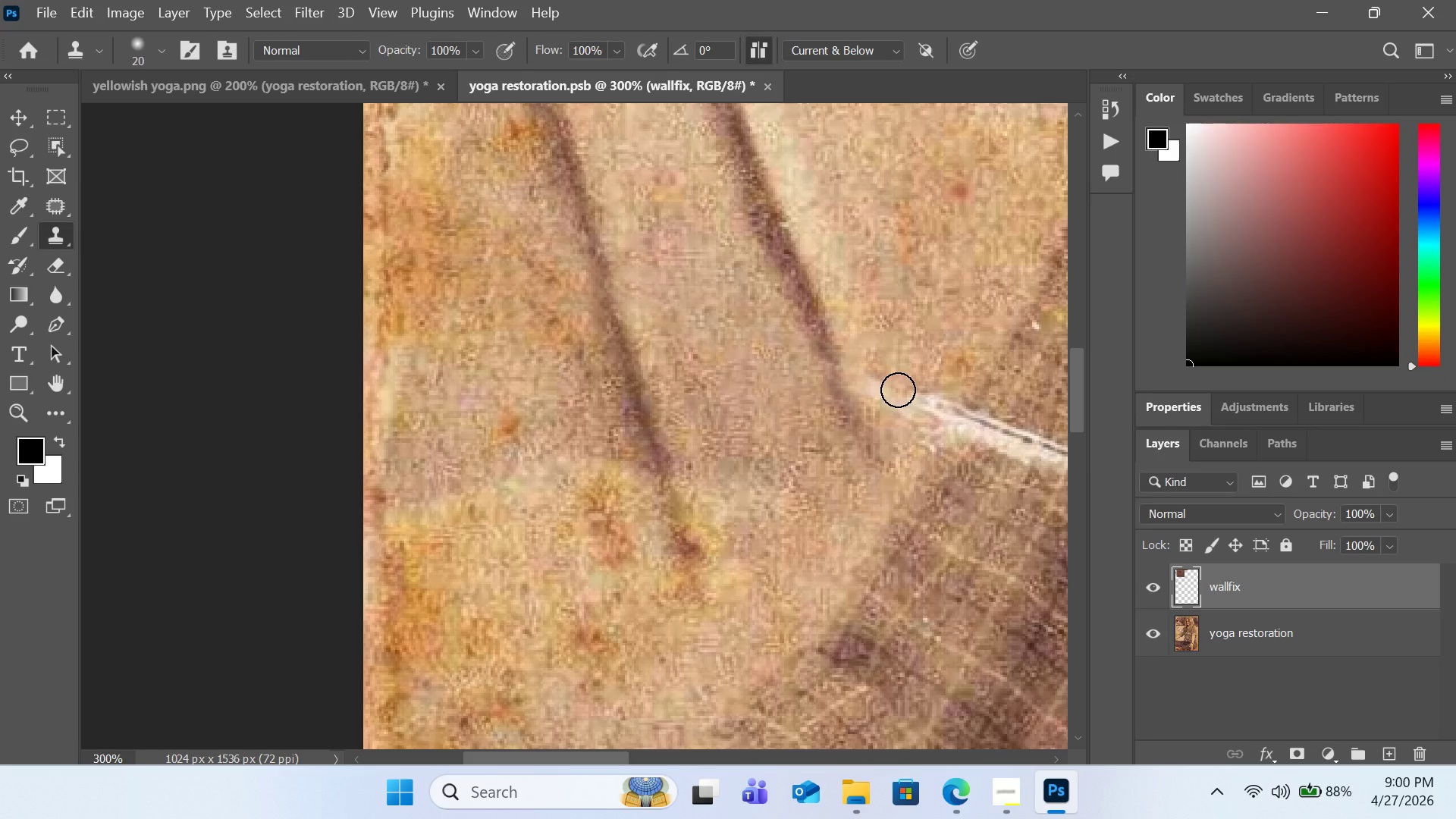 
key(BracketRight)
 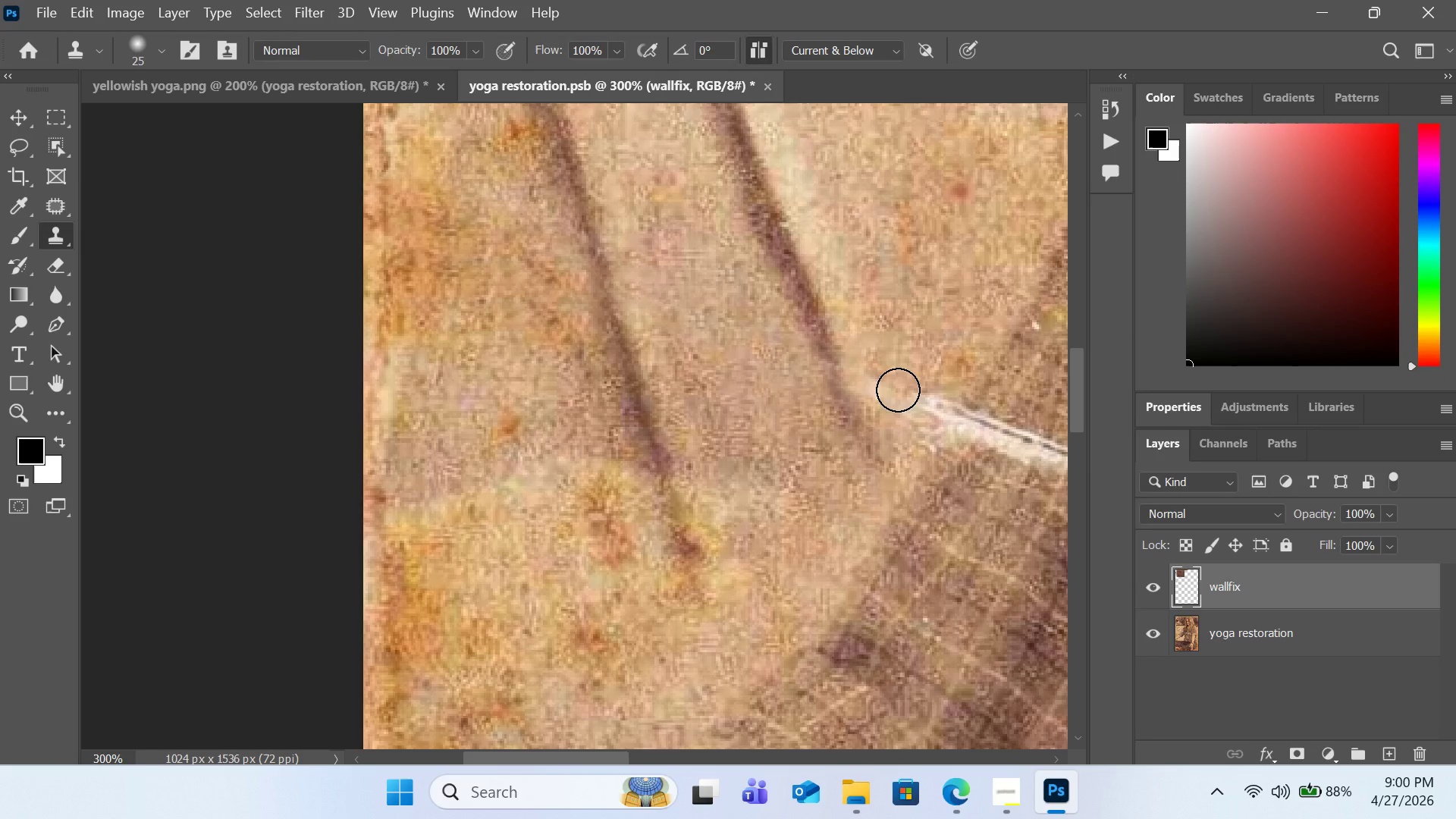 
hold_key(key=AltLeft, duration=0.77)
left_click([896, 370])
 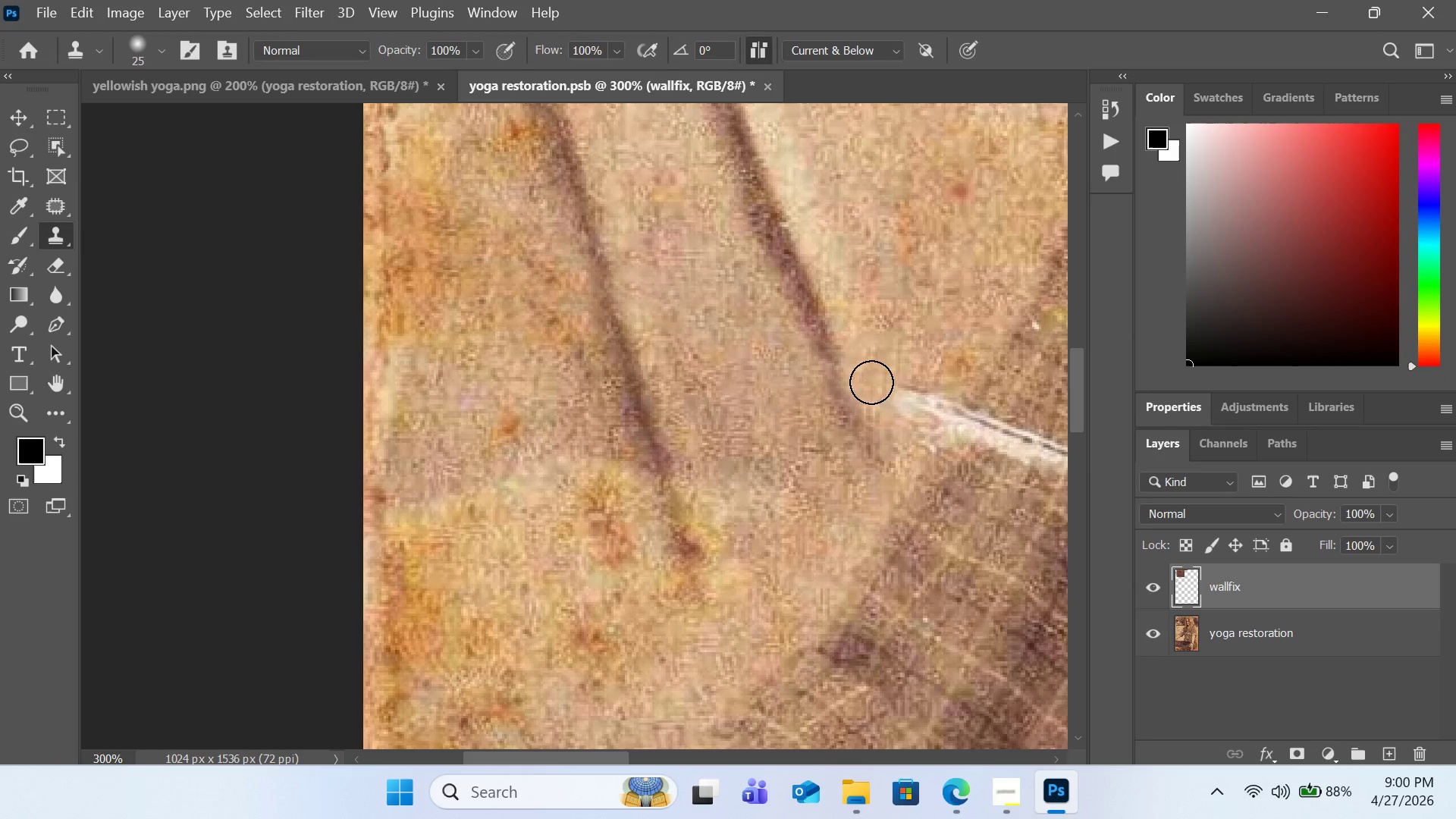 
left_click([907, 399])
 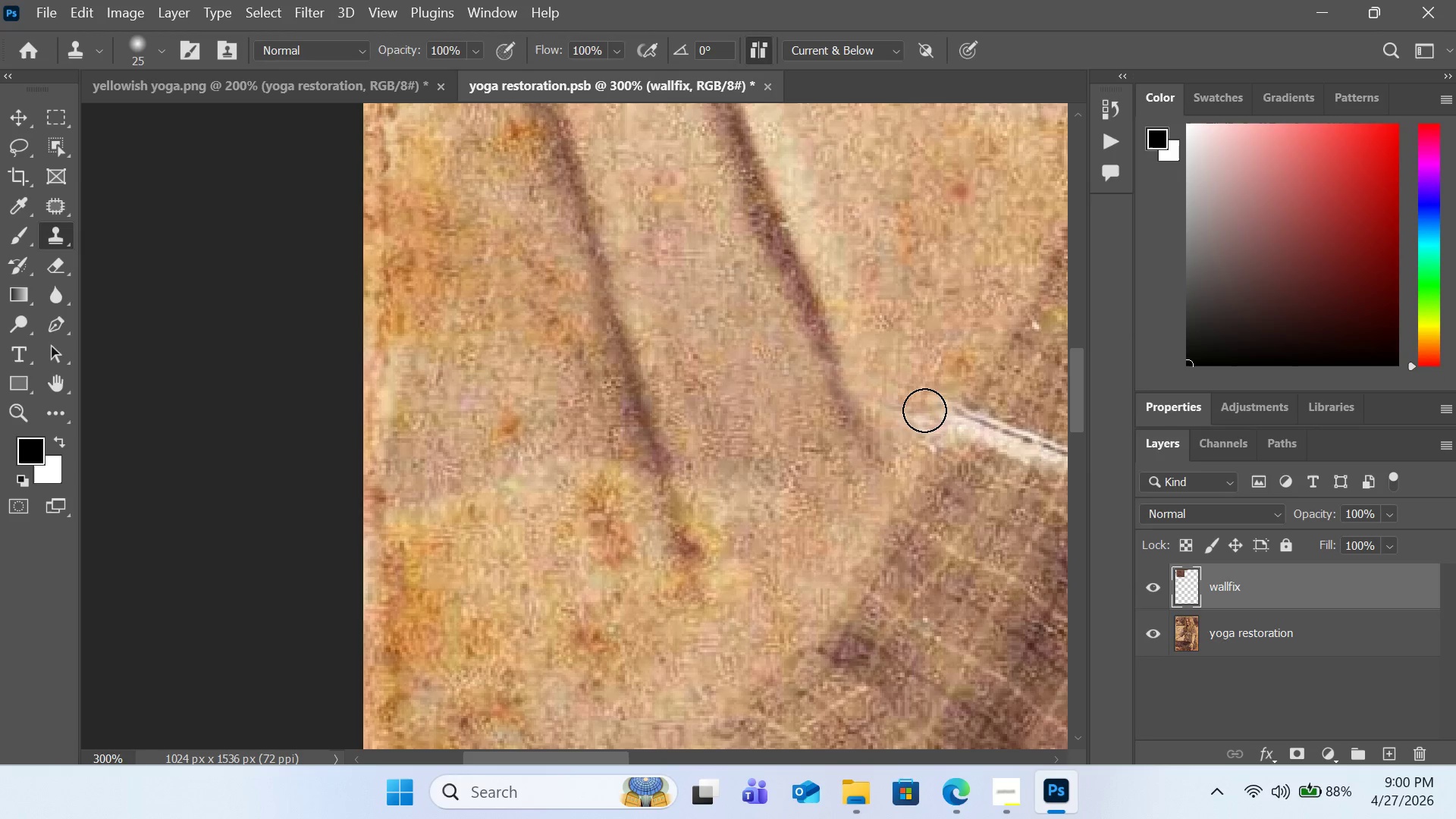 
left_click([924, 410])
 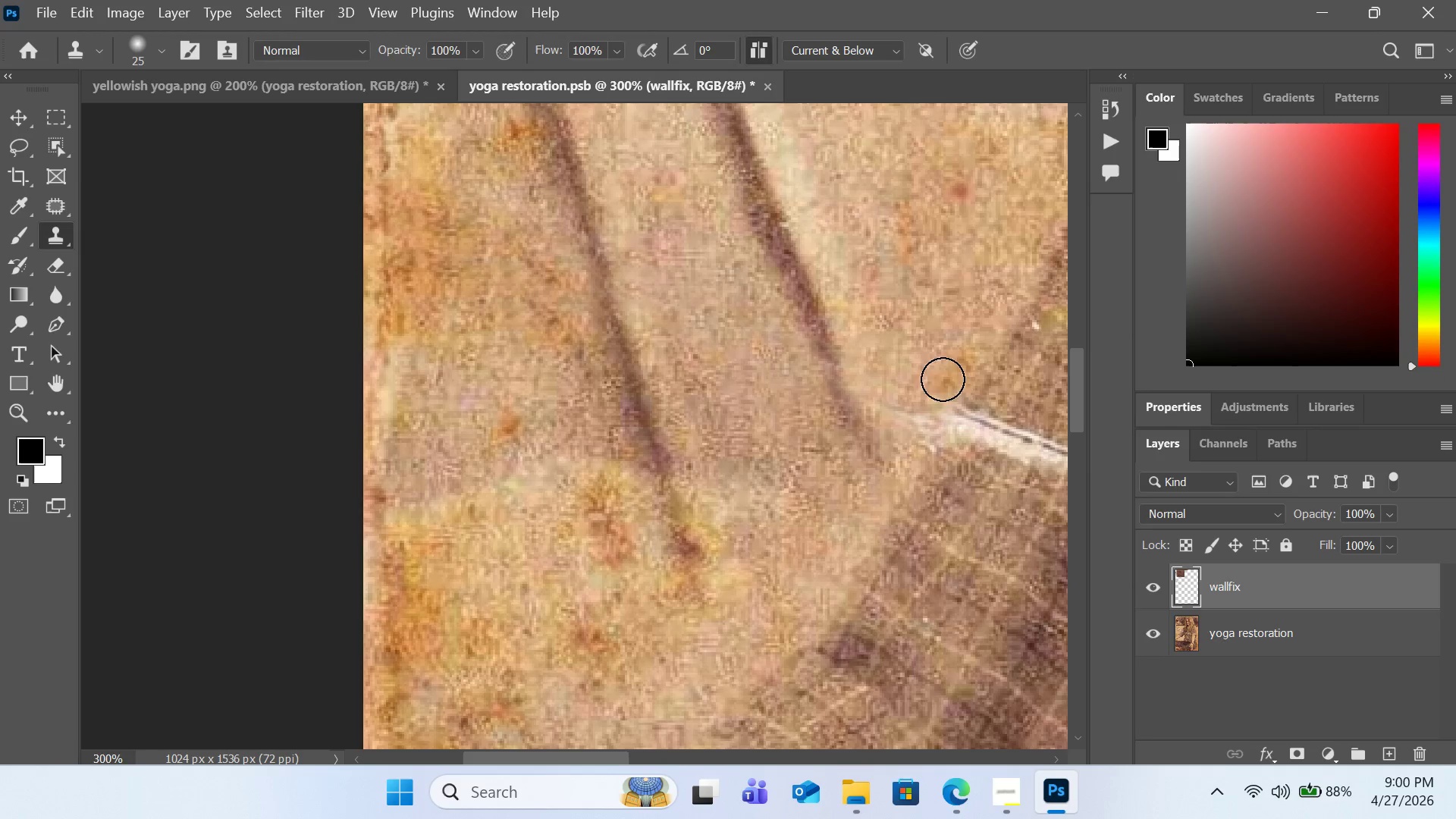 
hold_key(key=AltLeft, duration=0.42)
 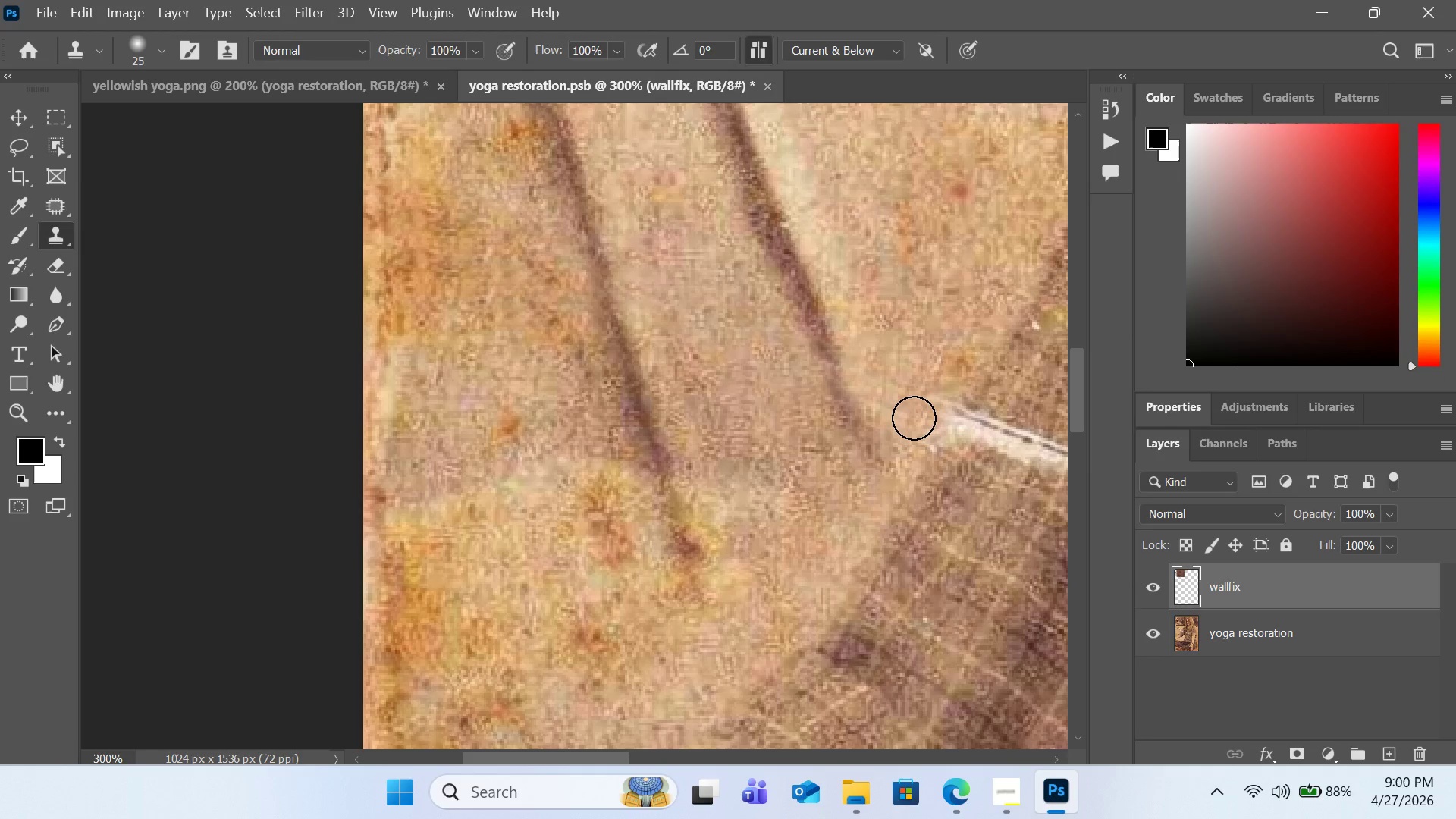 
left_click([914, 418])
 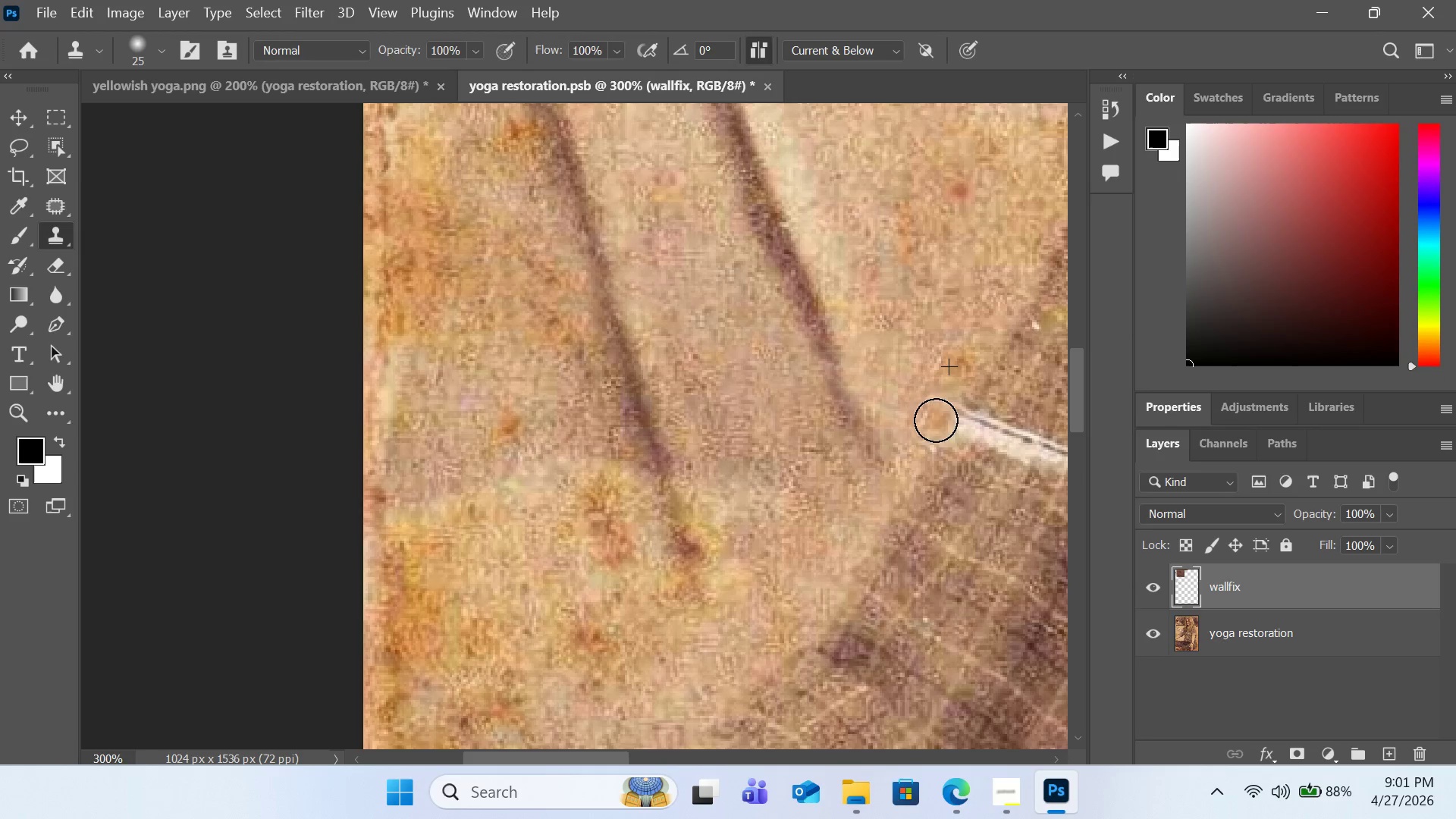 
left_click([940, 409])
 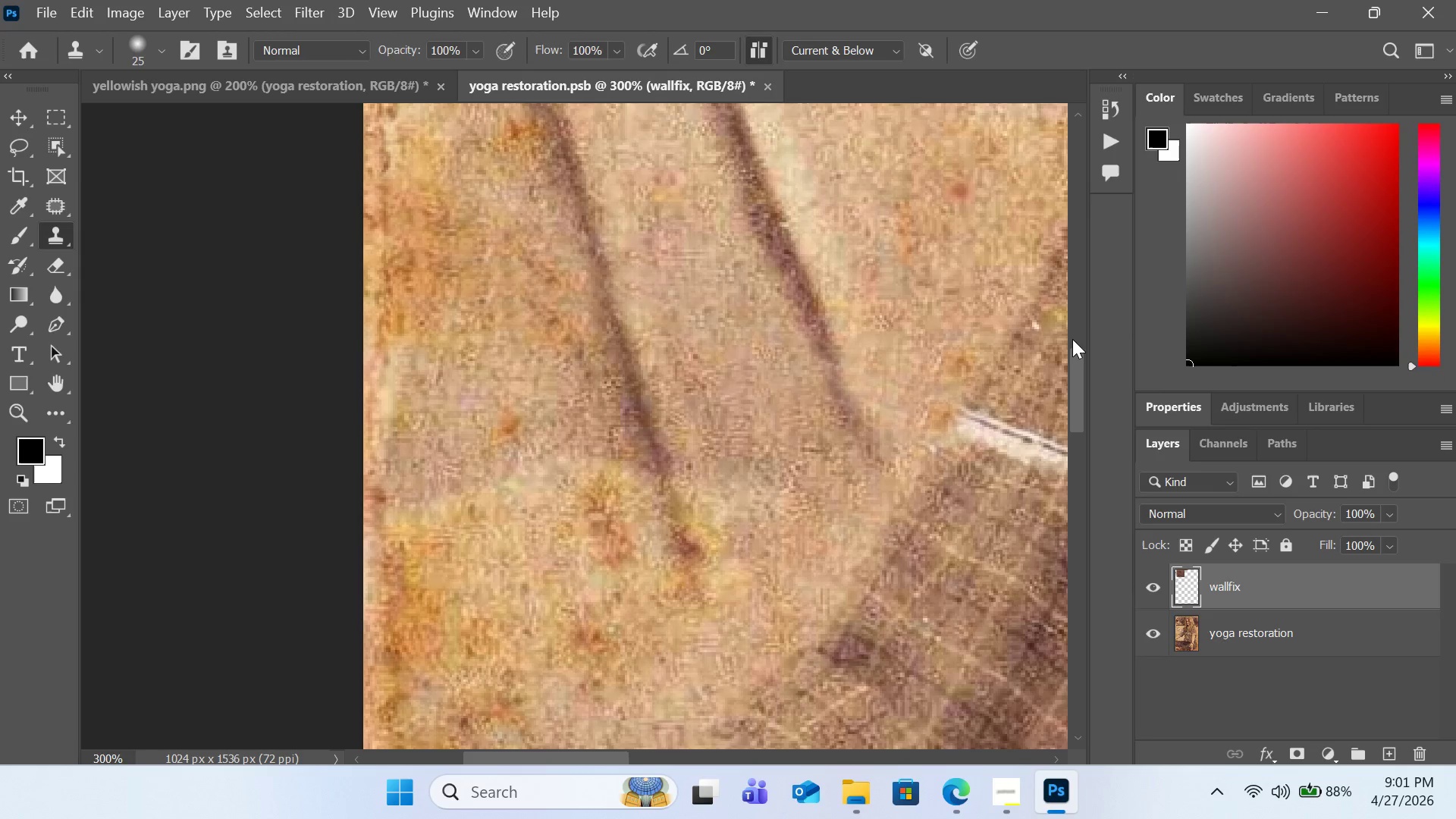 
scroll: coordinate [1071, 343], scroll_direction: down, amount: 2.0
 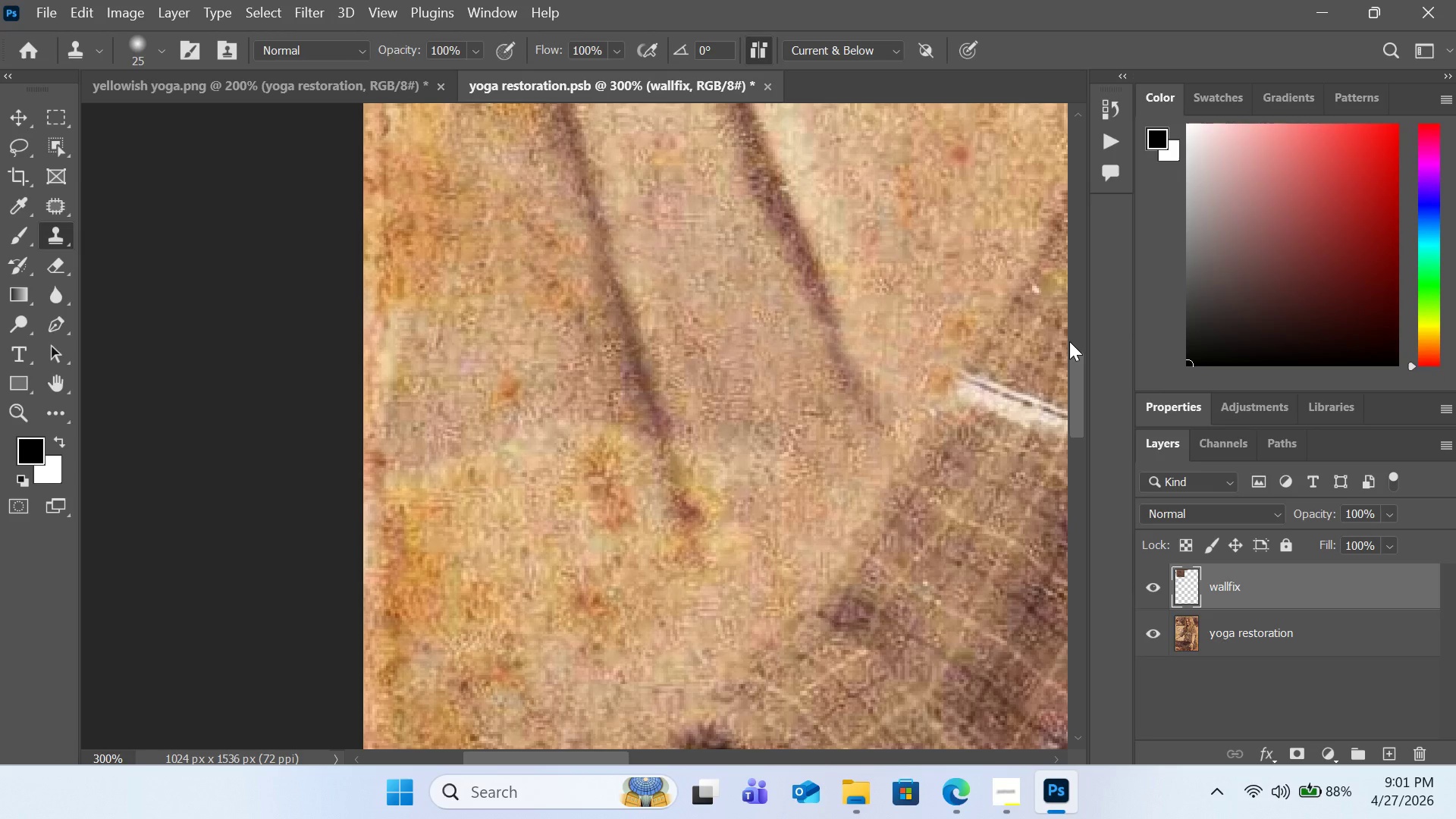 
key(Control+Z)
 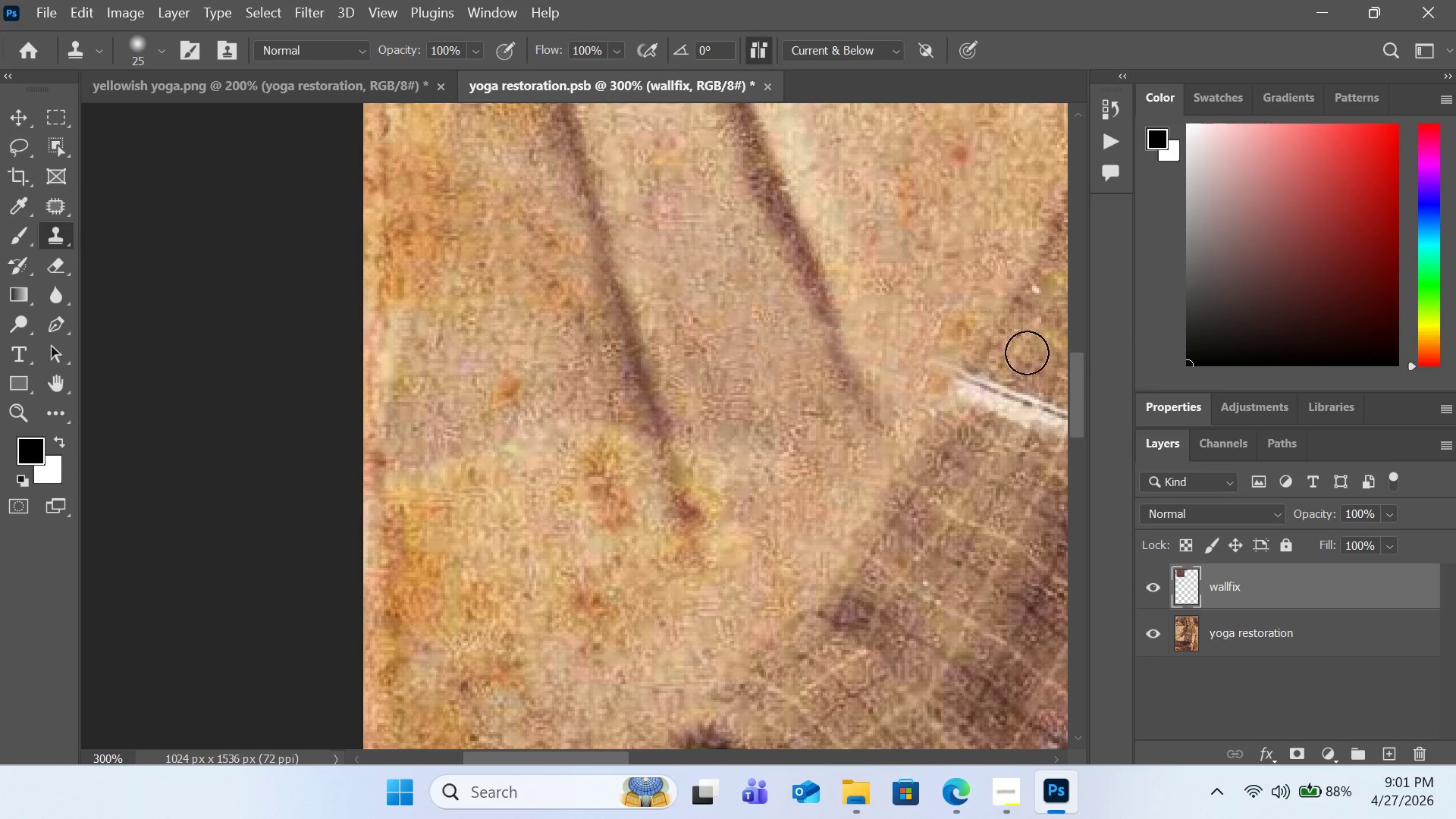 
hold_key(key=AltLeft, duration=0.83)
 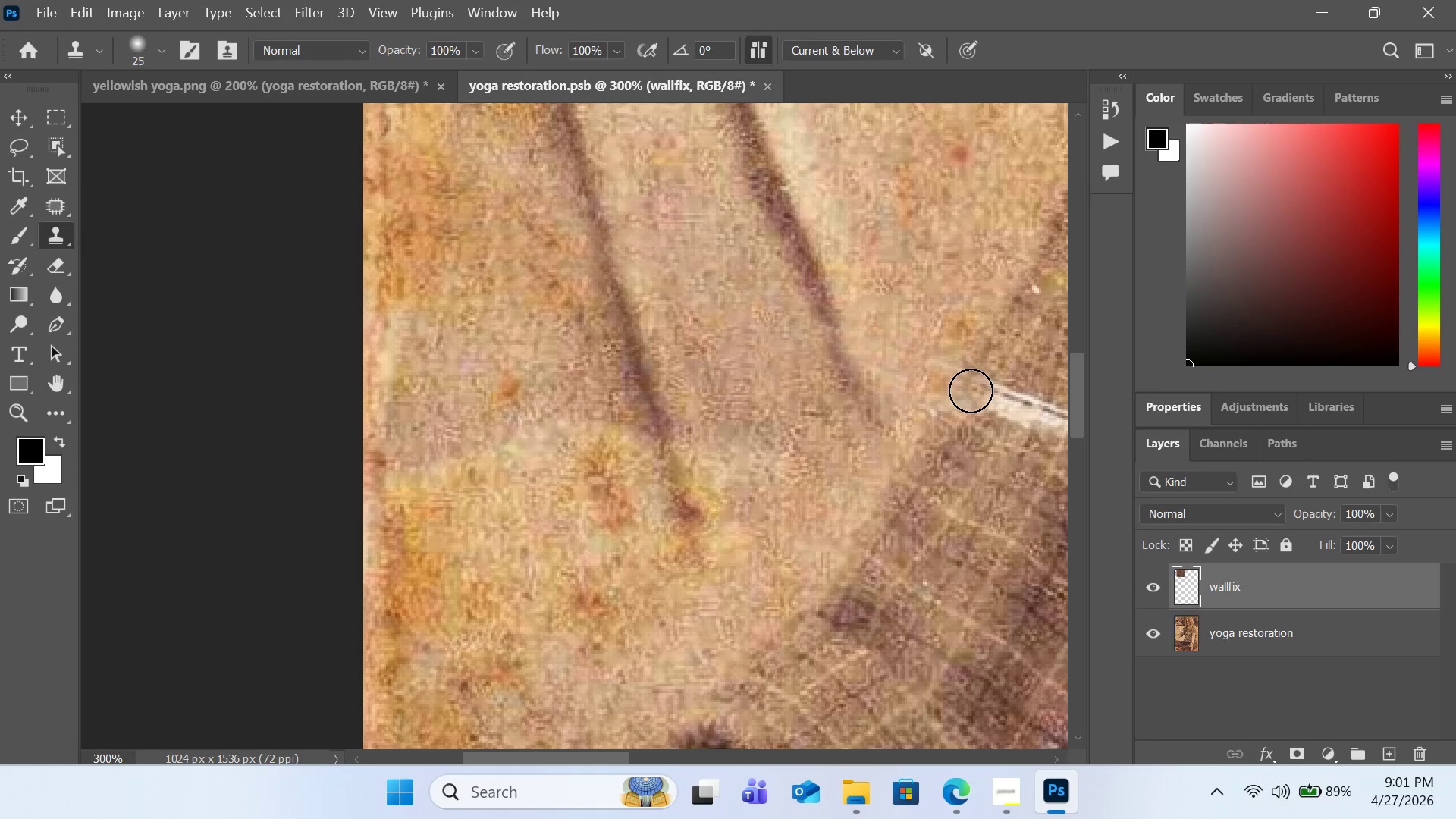 
left_click([971, 391])
 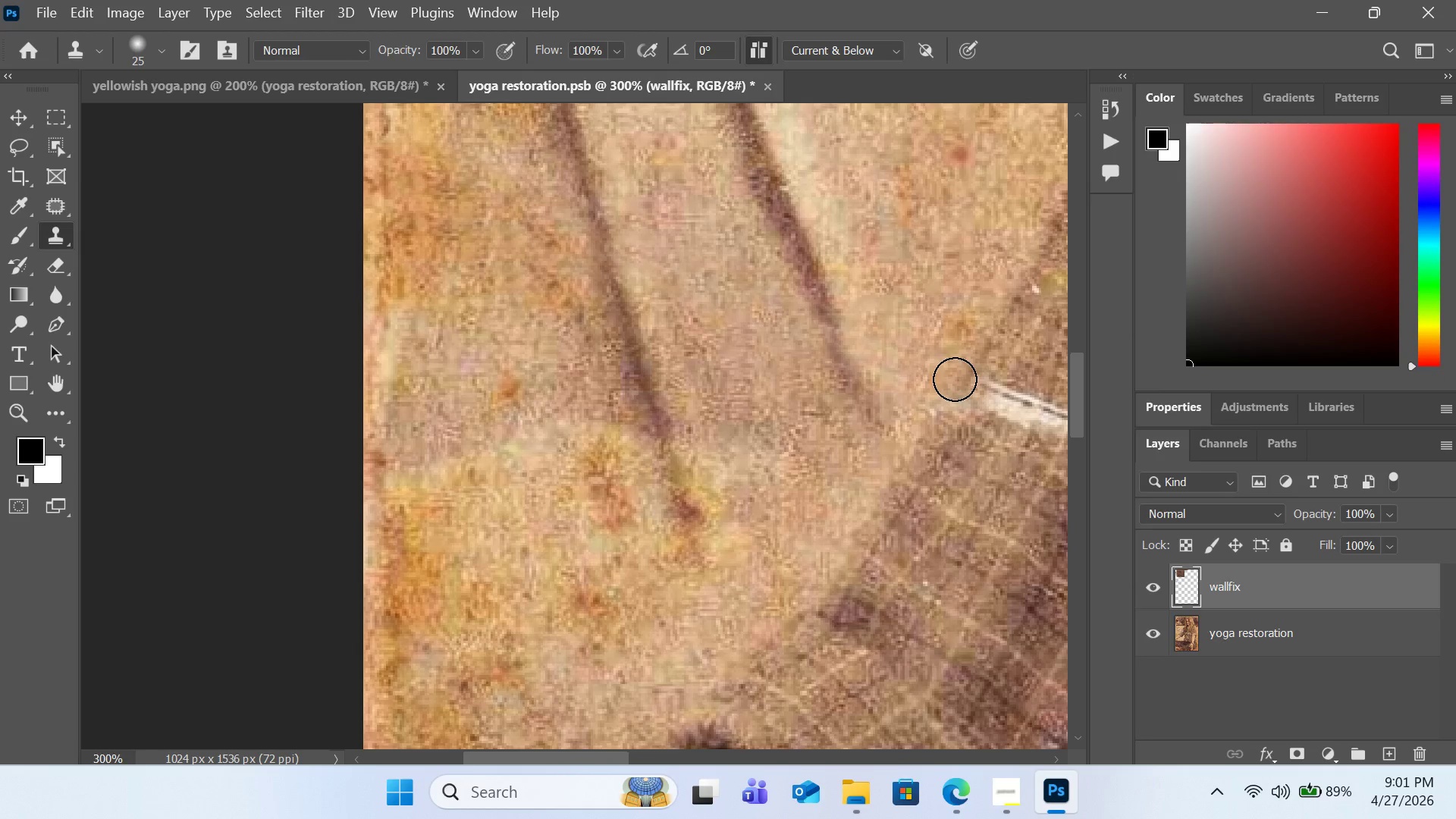 
left_click([955, 379])
 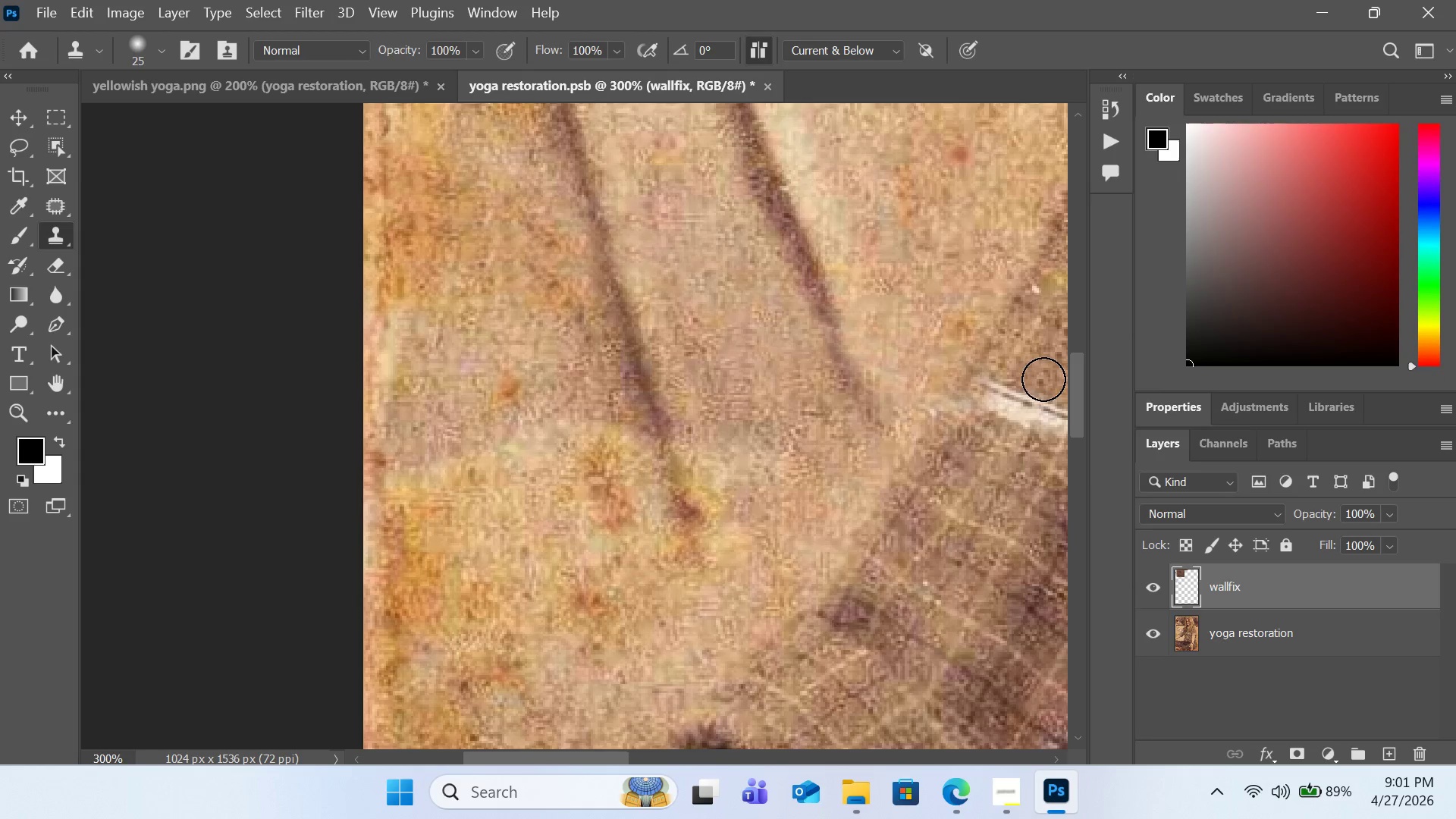 
scroll: coordinate [1043, 379], scroll_direction: down, amount: 1.0
 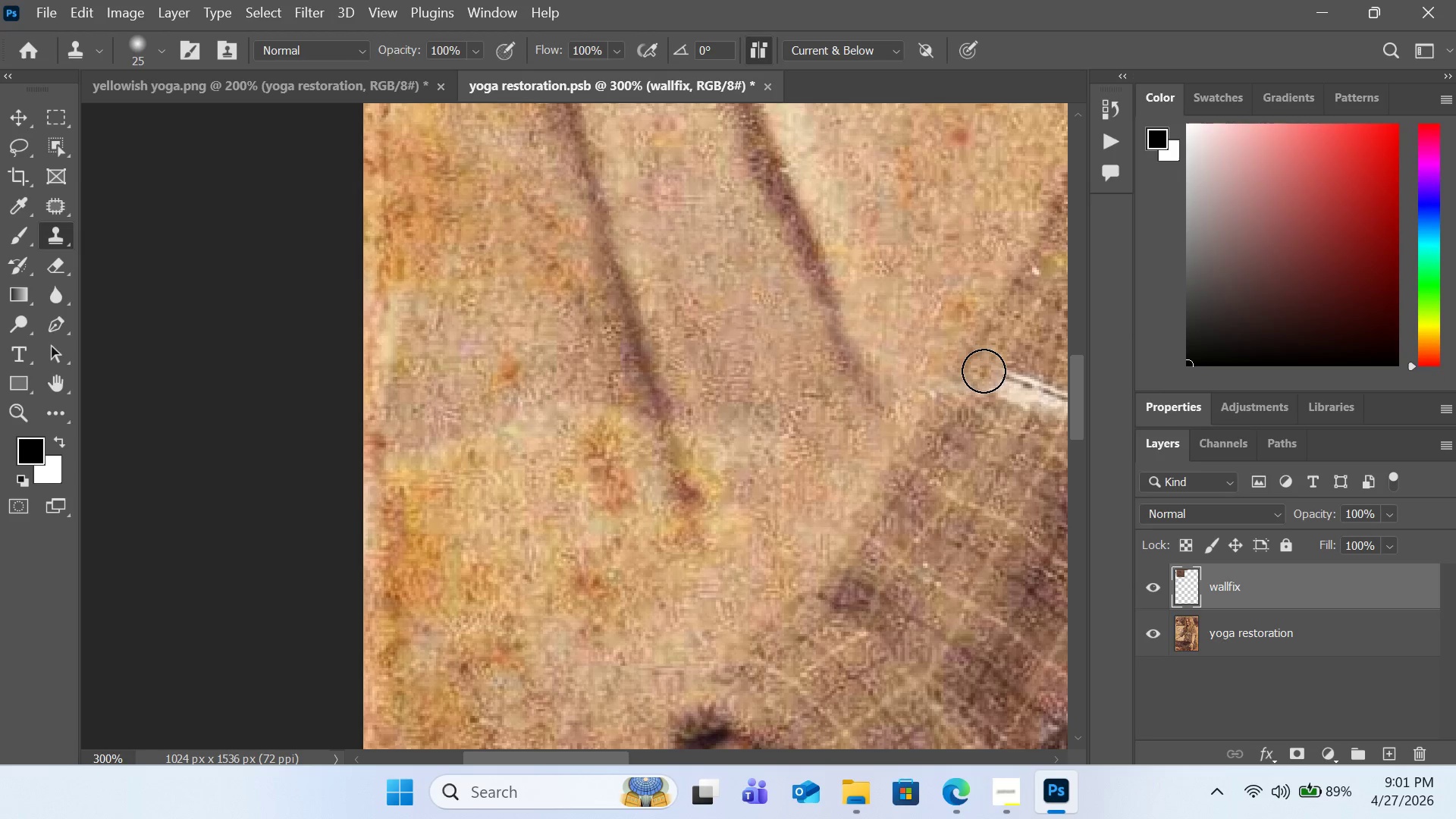 
left_click([982, 371])
 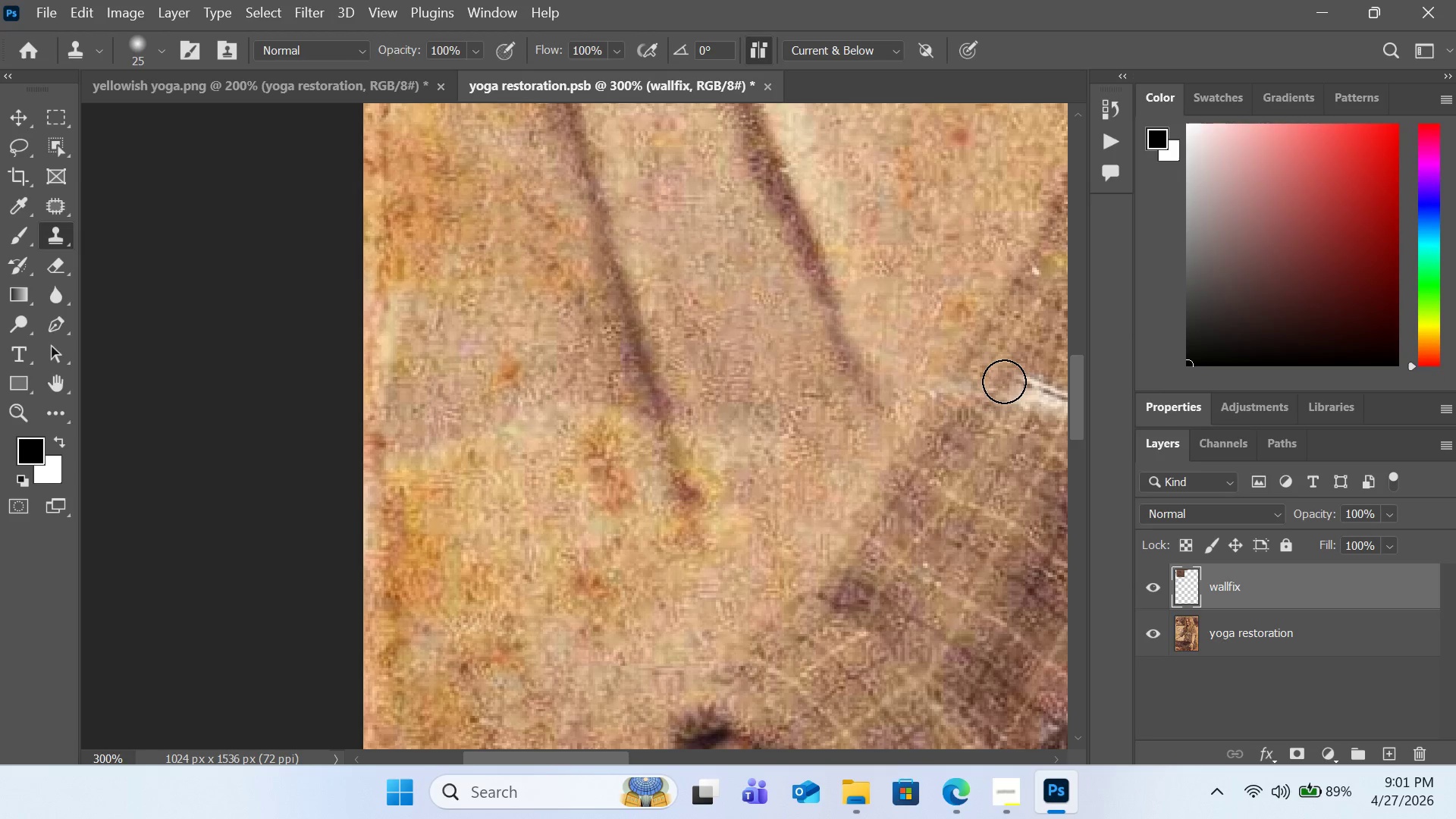 
left_click([1004, 381])
 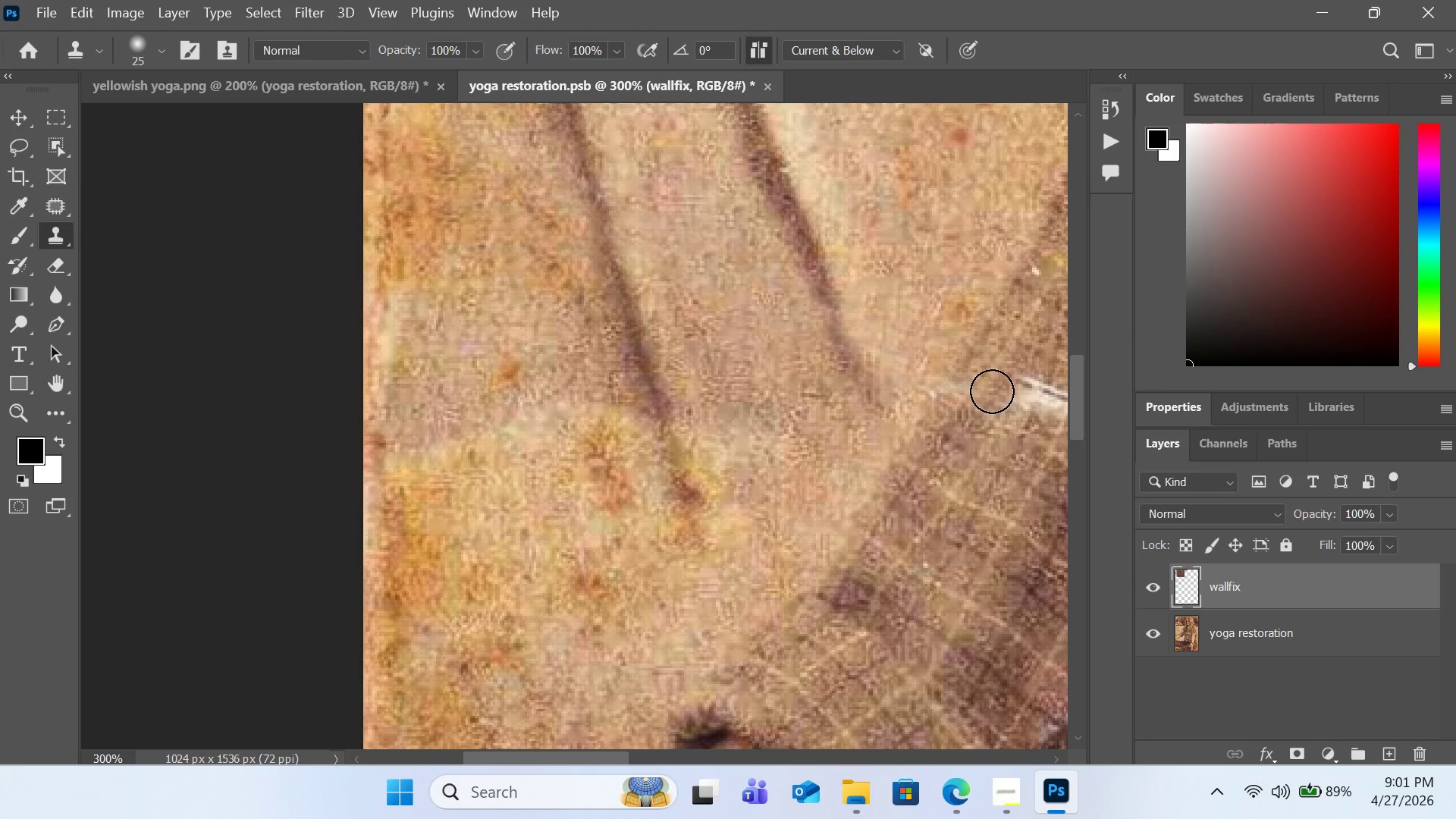 
left_click([992, 391])
 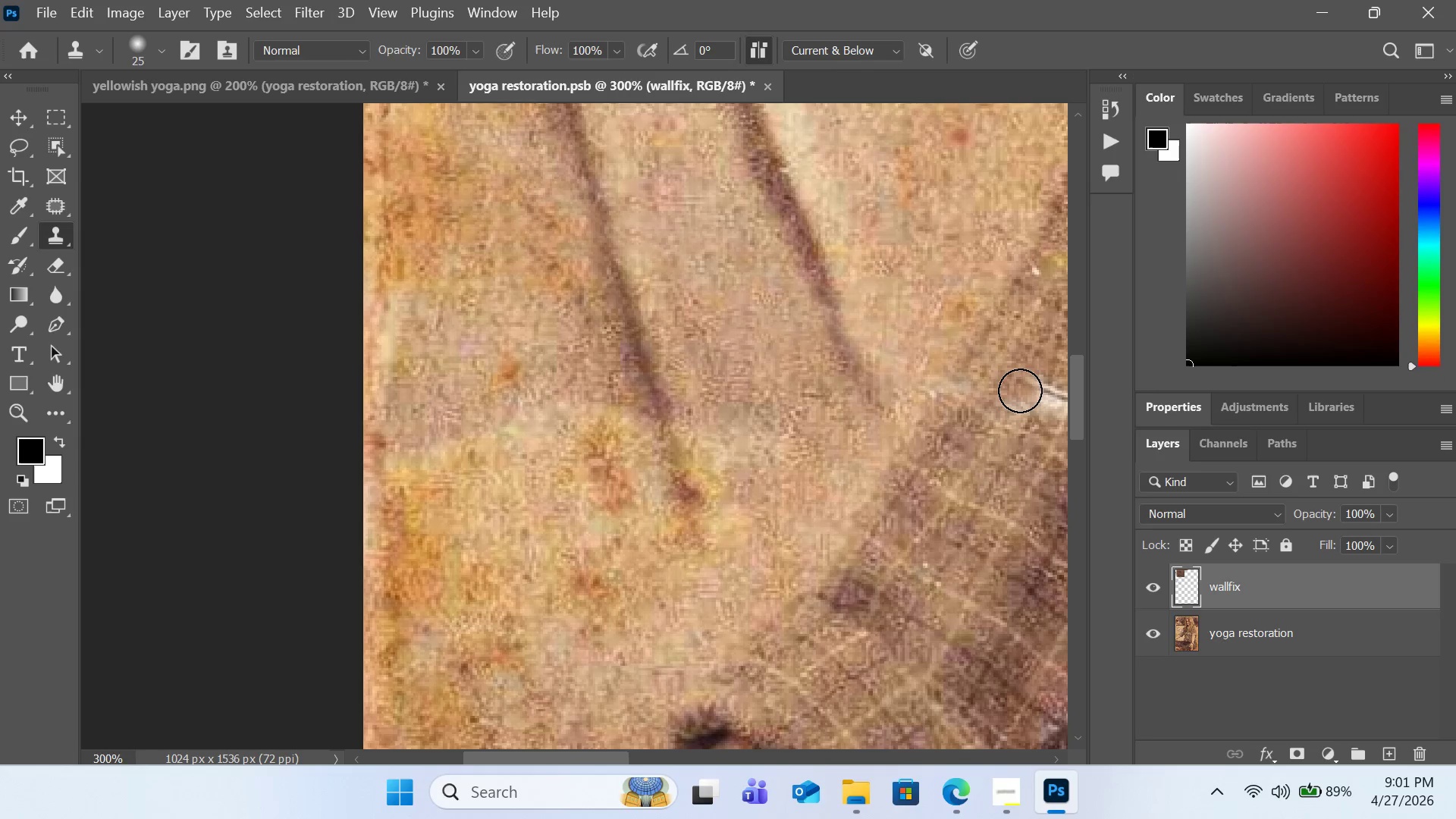 
left_click([1020, 391])
 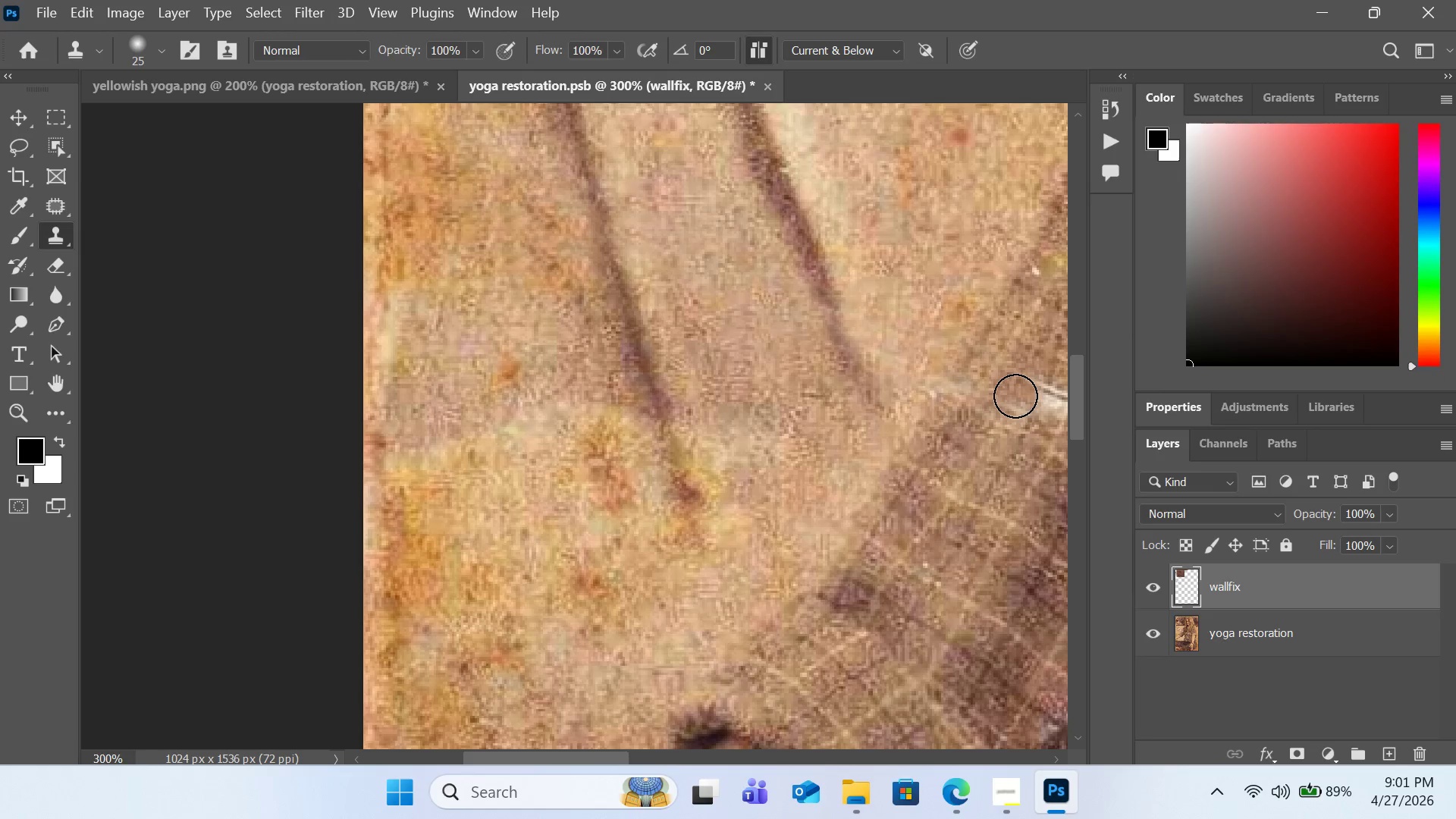 
left_click([1015, 397])
 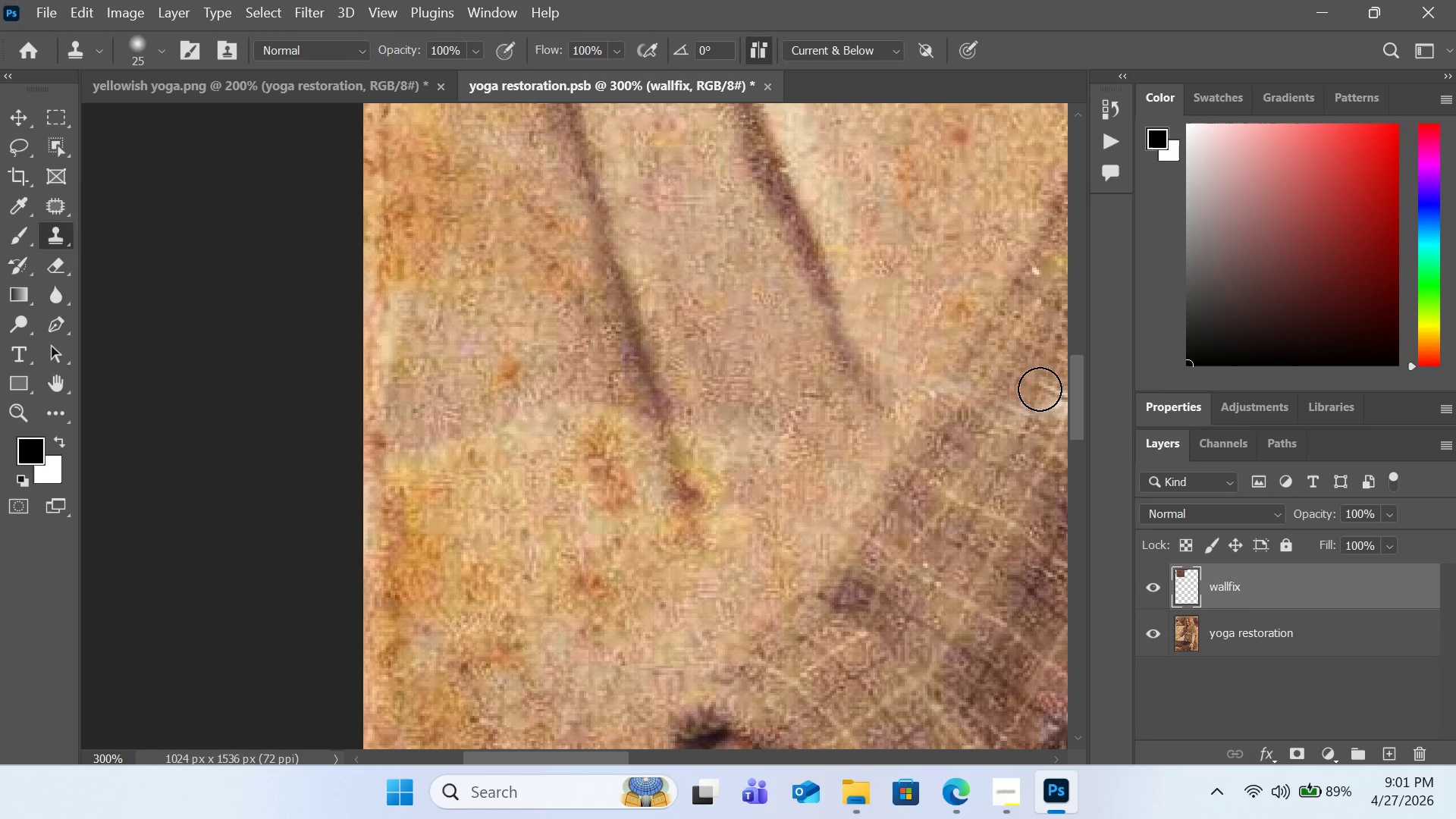 
left_click([1040, 391])
 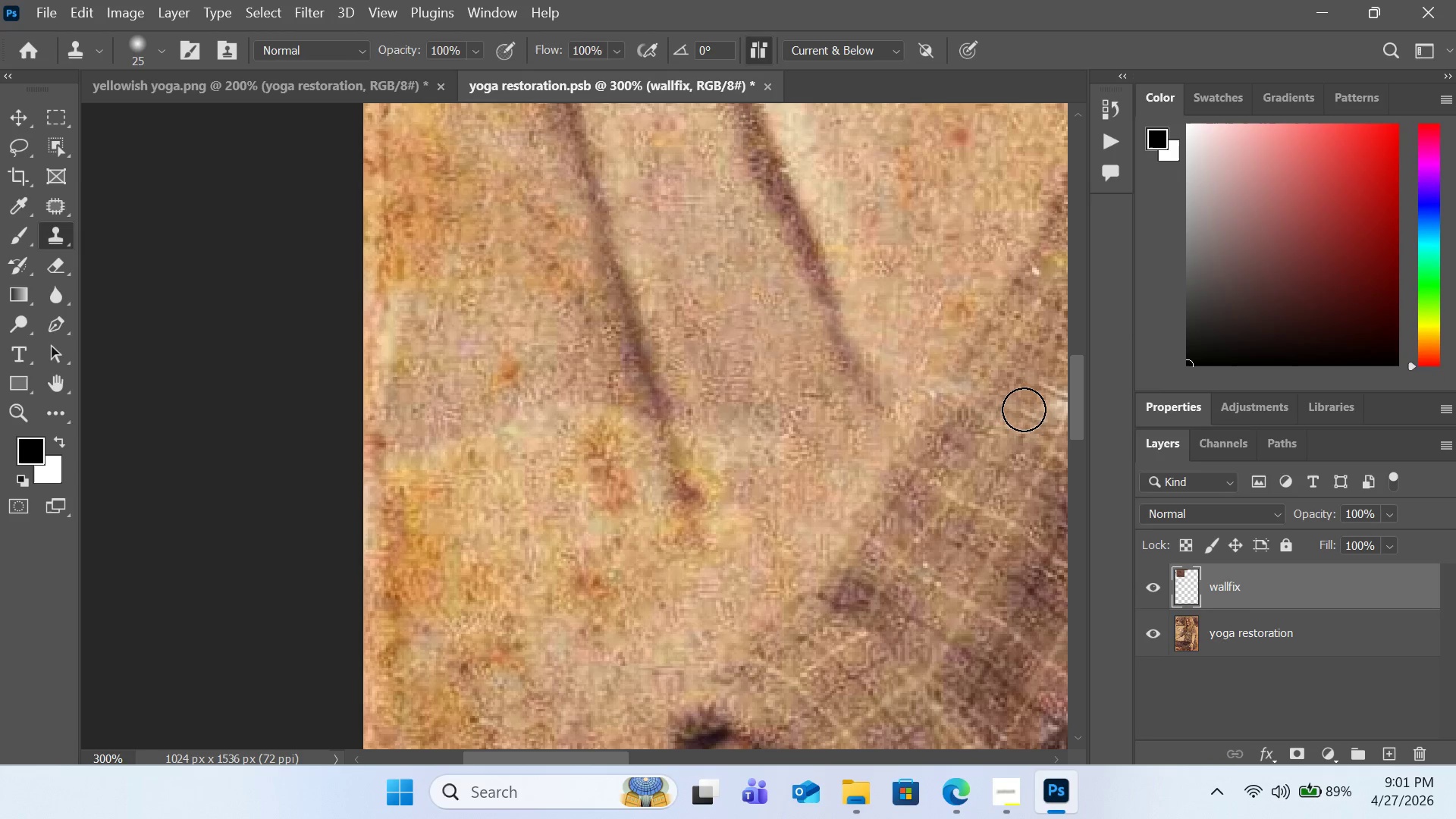 
left_click([1024, 410])
 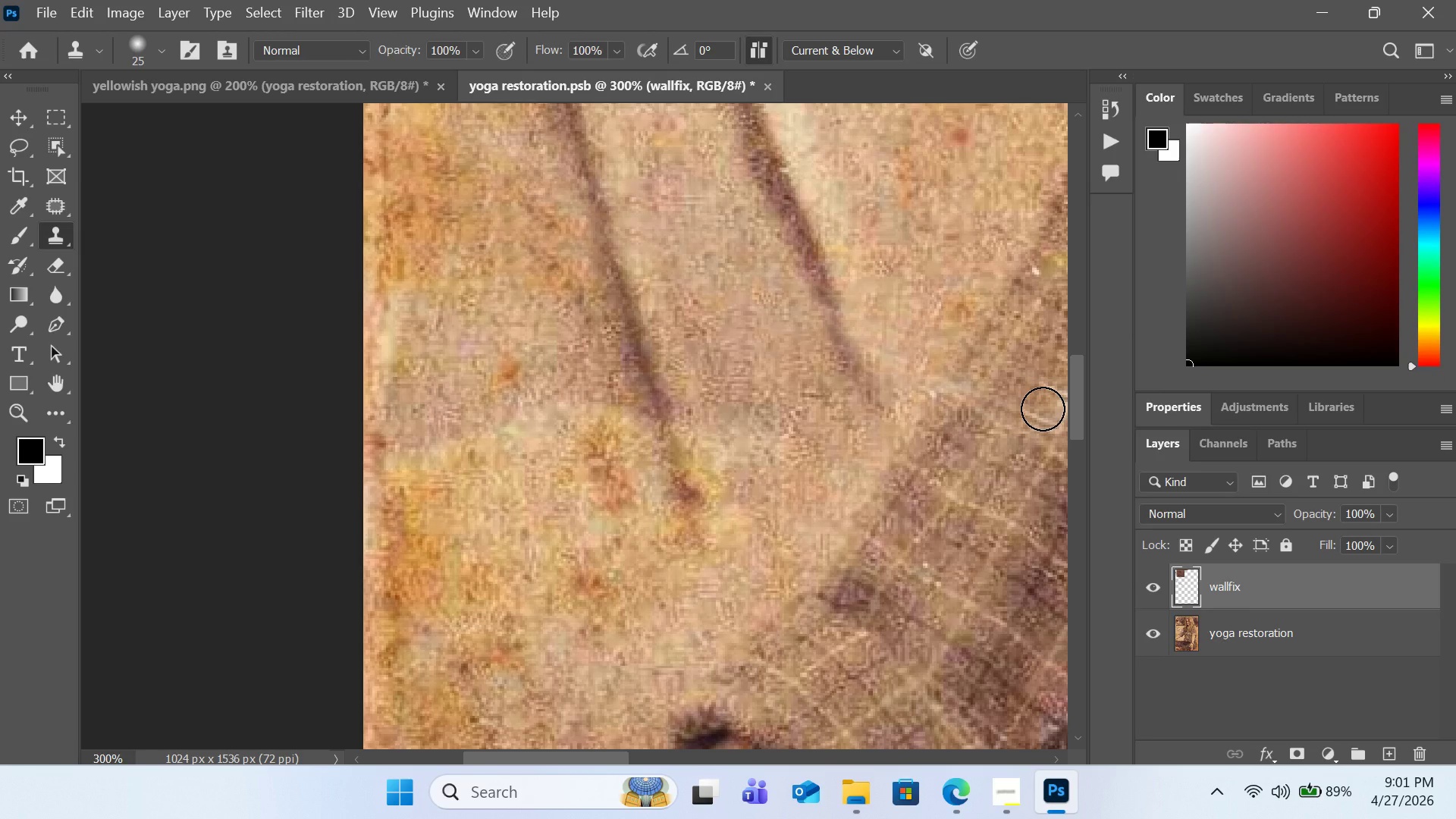 
hold_key(key=Space, duration=1.33)
 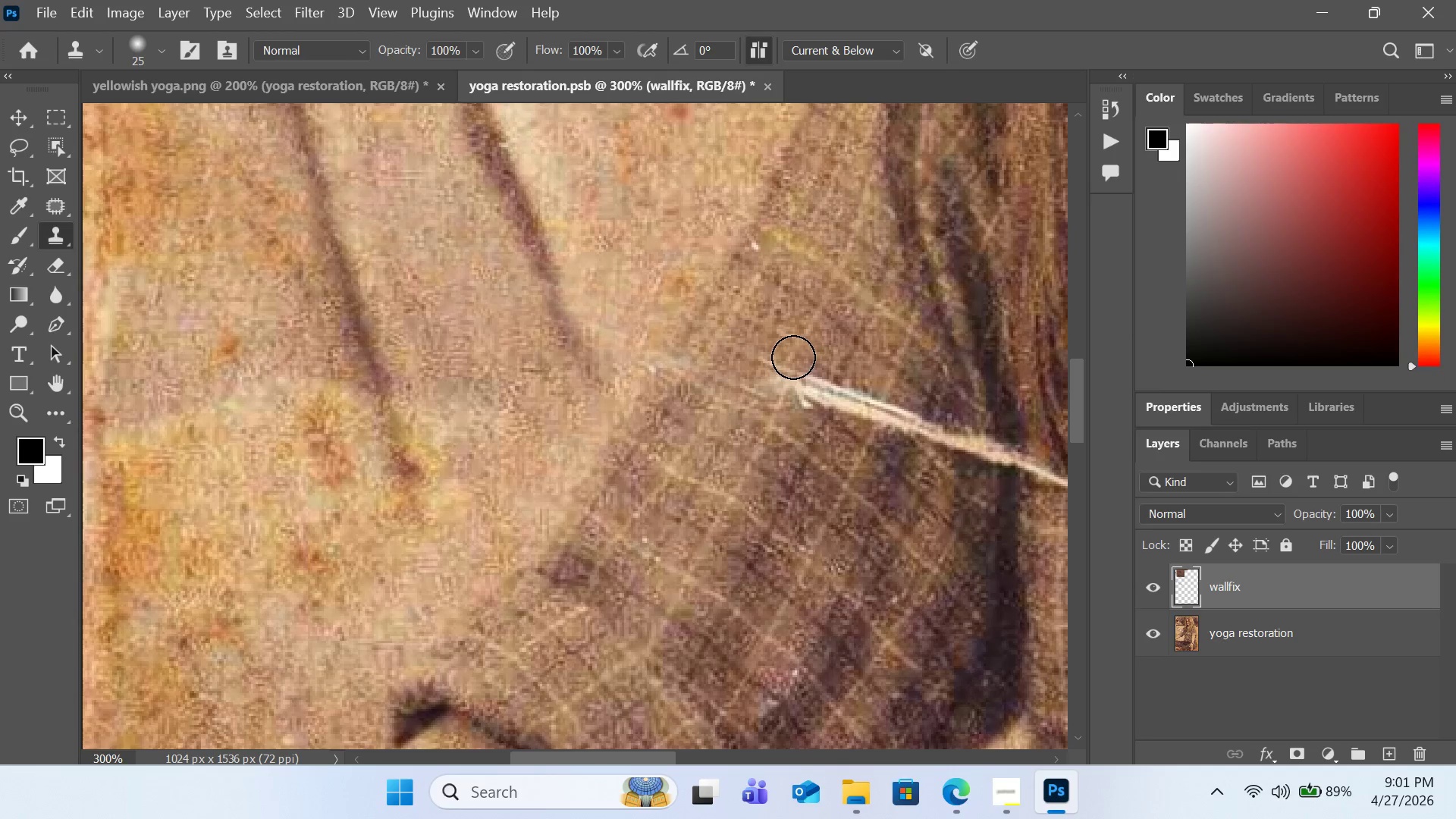 
left_click_drag(start_coordinate=[1030, 385], to_coordinate=[749, 360])
 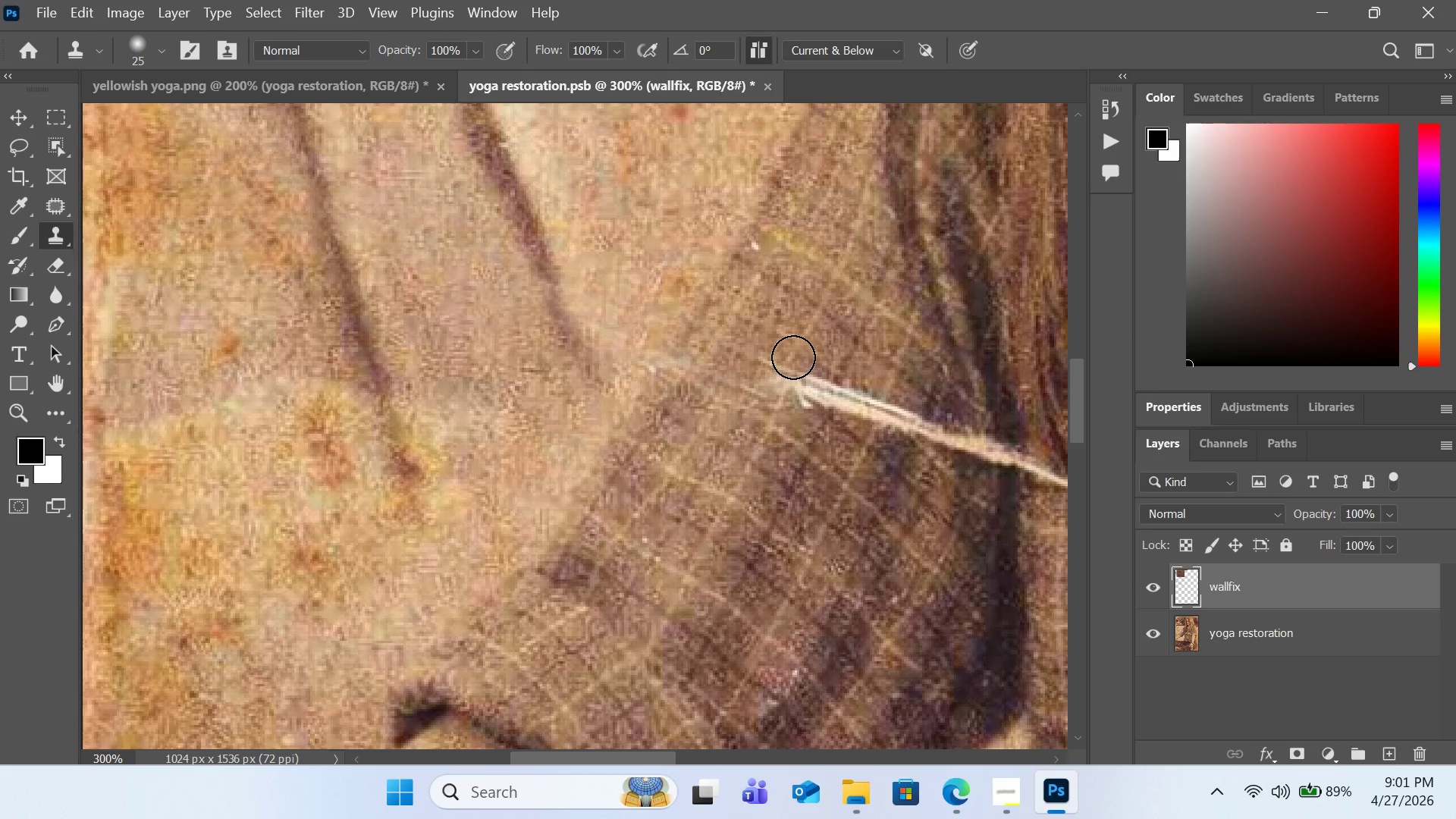 
hold_key(key=AltLeft, duration=1.41)
left_click([789, 354])
 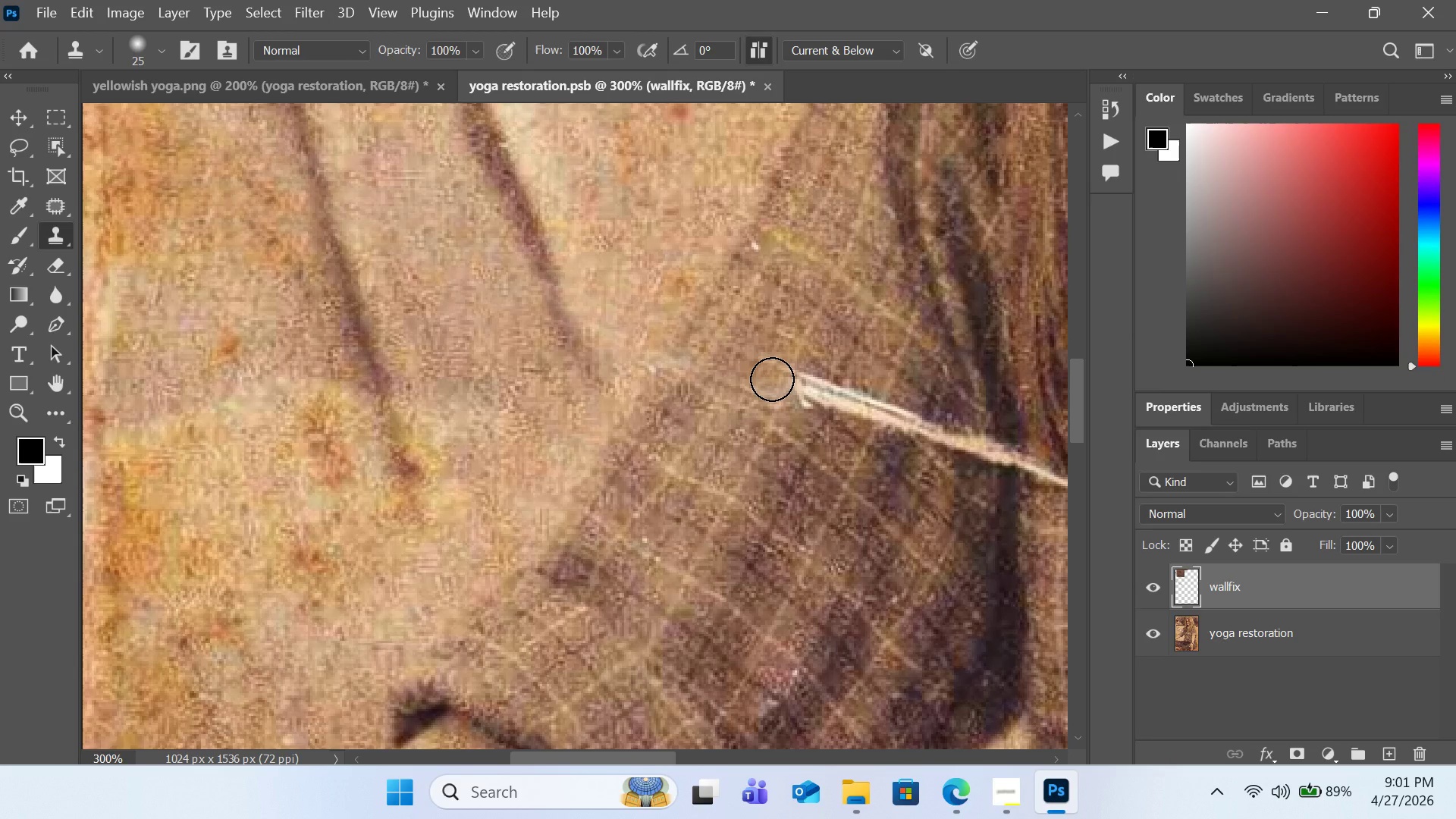 
left_click([772, 379])
 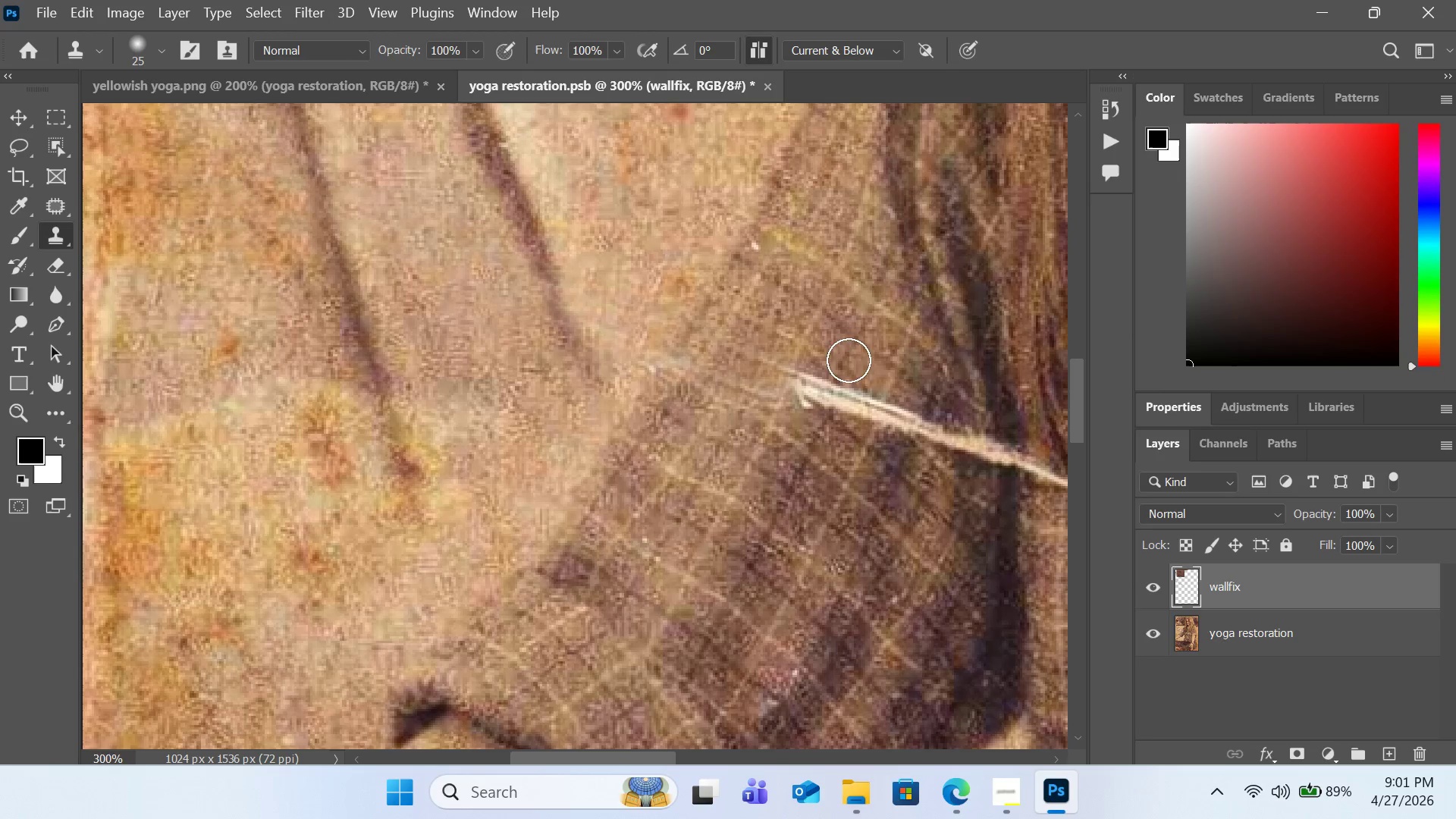 
hold_key(key=AltLeft, duration=0.73)
left_click([811, 363])
 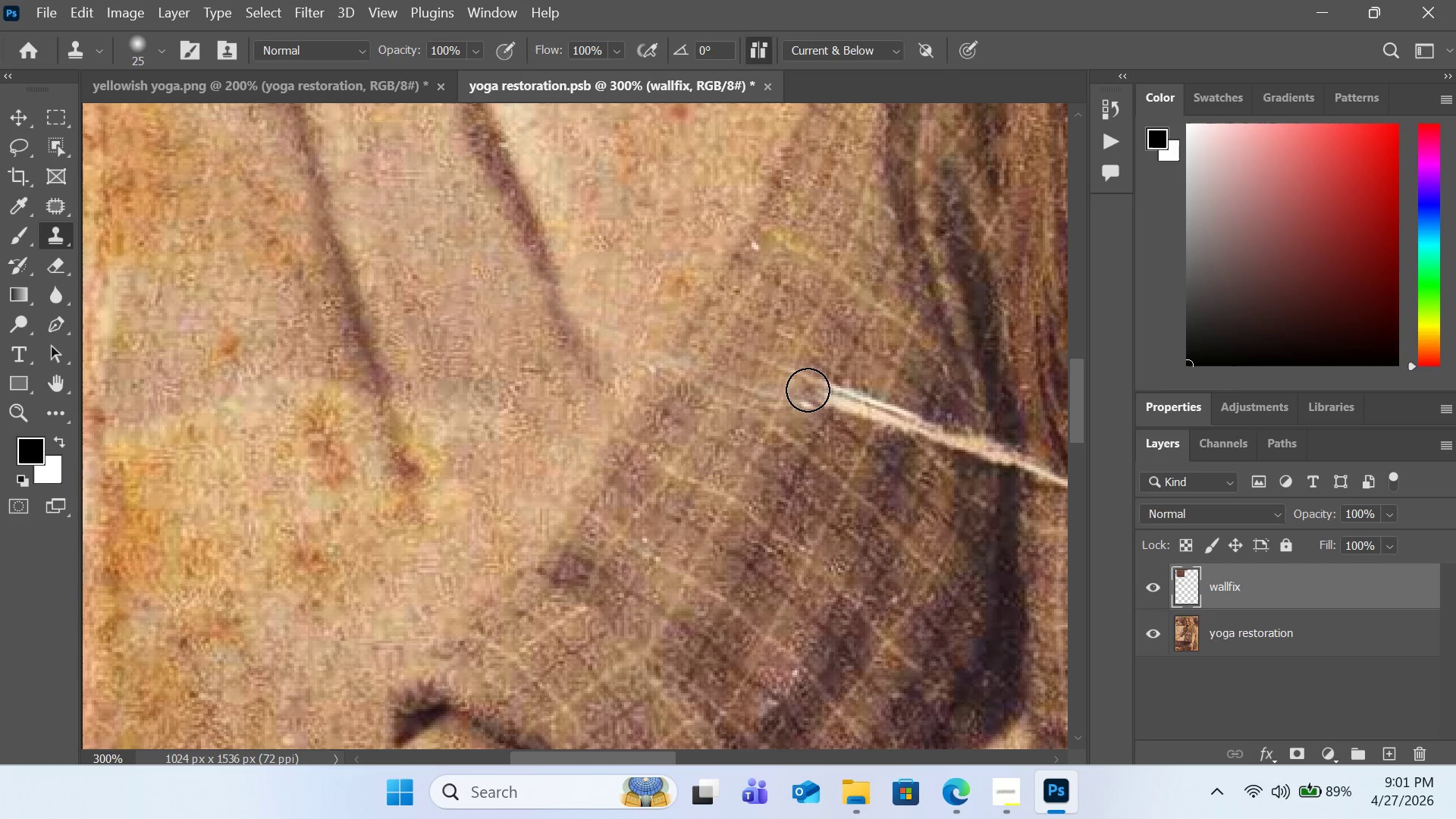 
left_click([808, 390])
 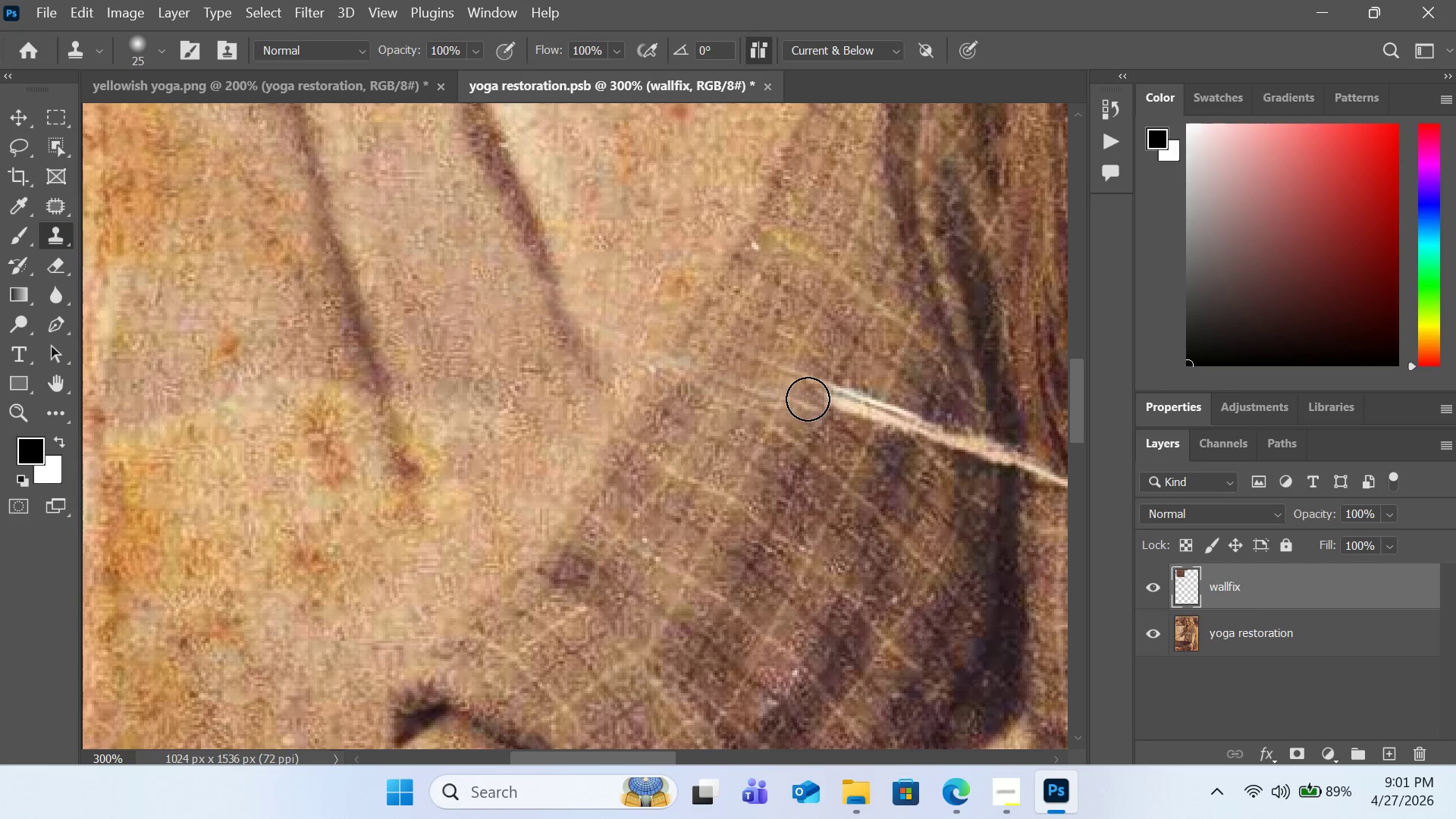 
left_click([808, 399])
 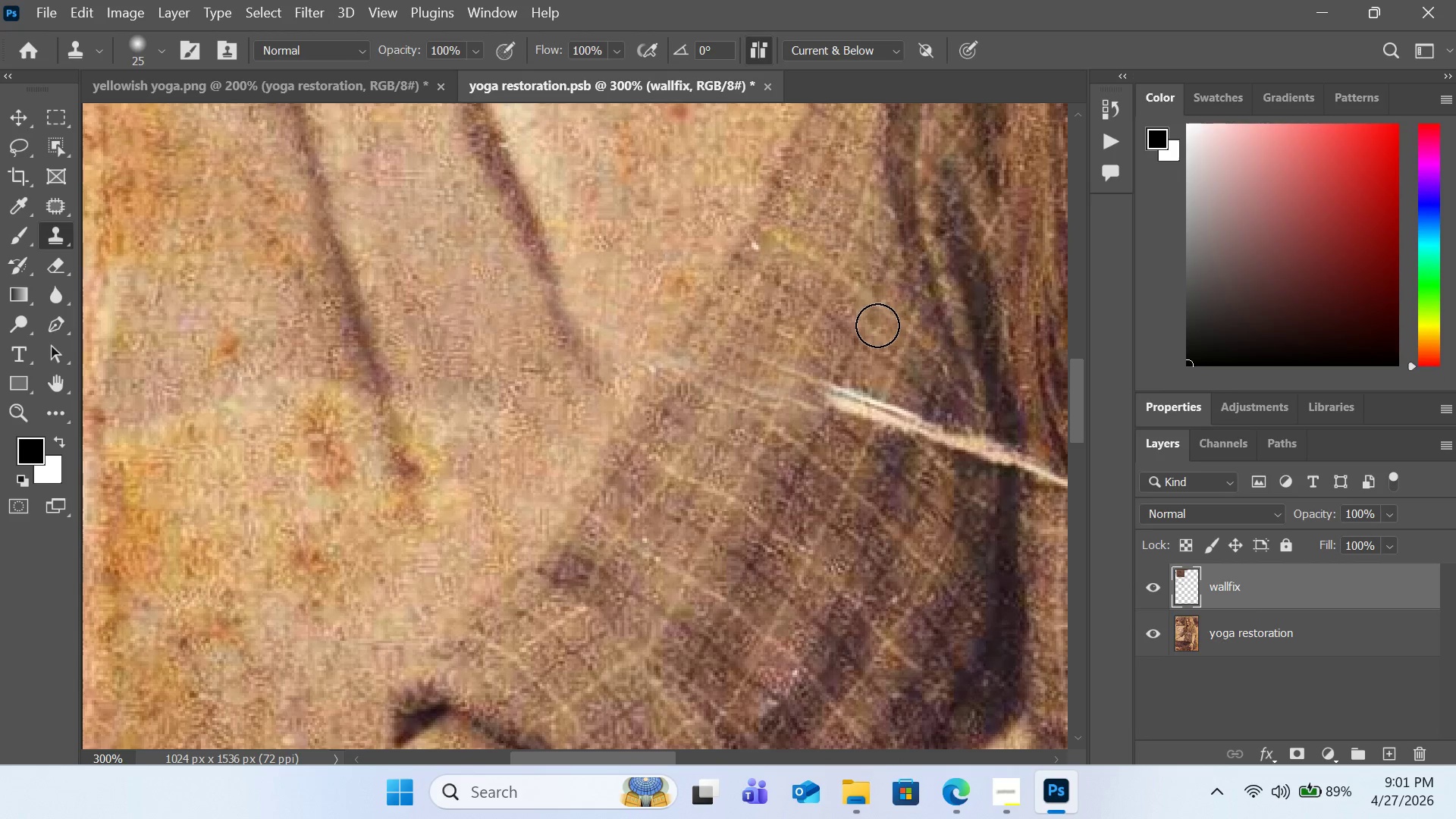 
hold_key(key=AltLeft, duration=0.59)
left_click([688, 345])
 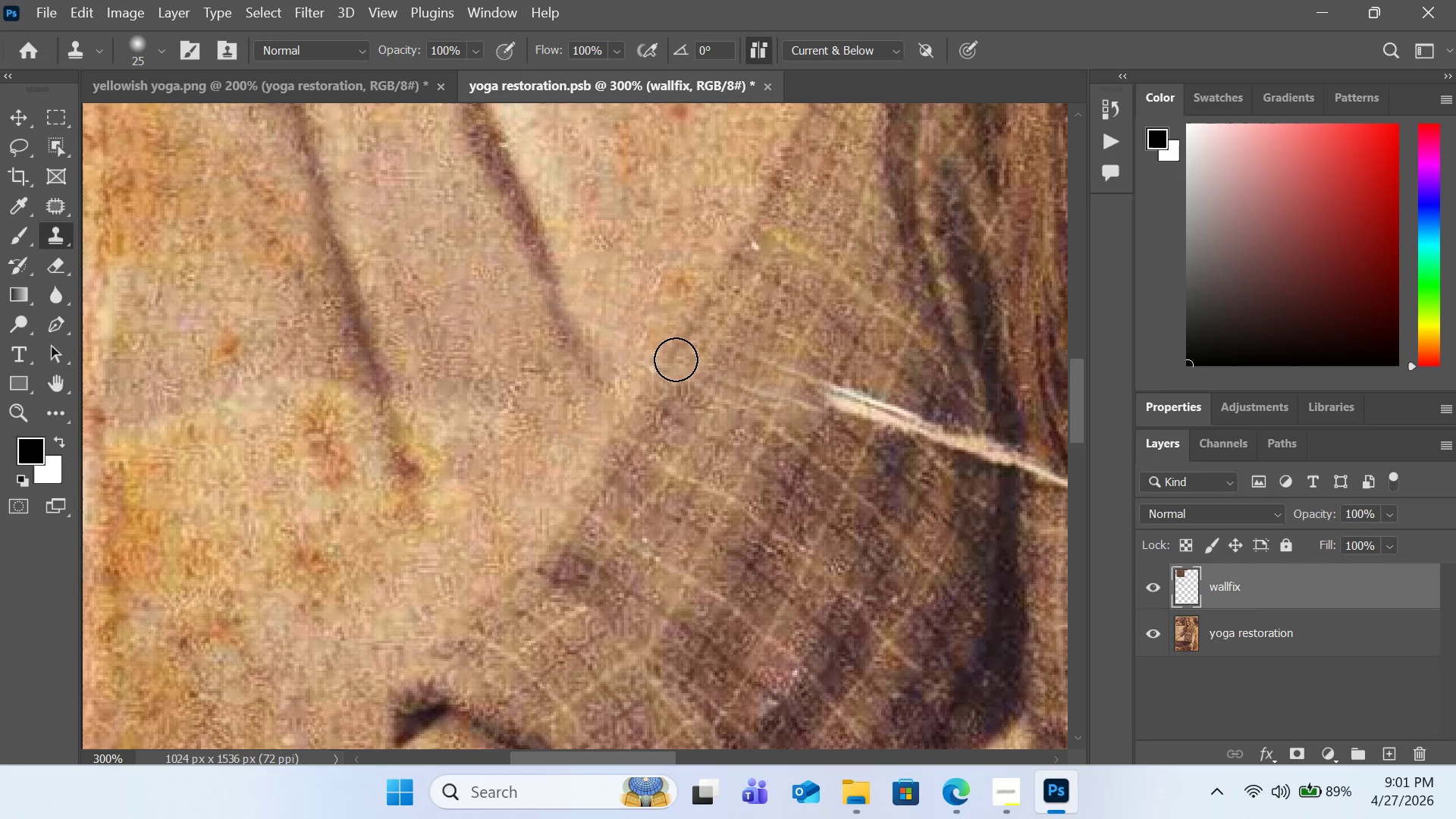 
left_click([676, 359])
 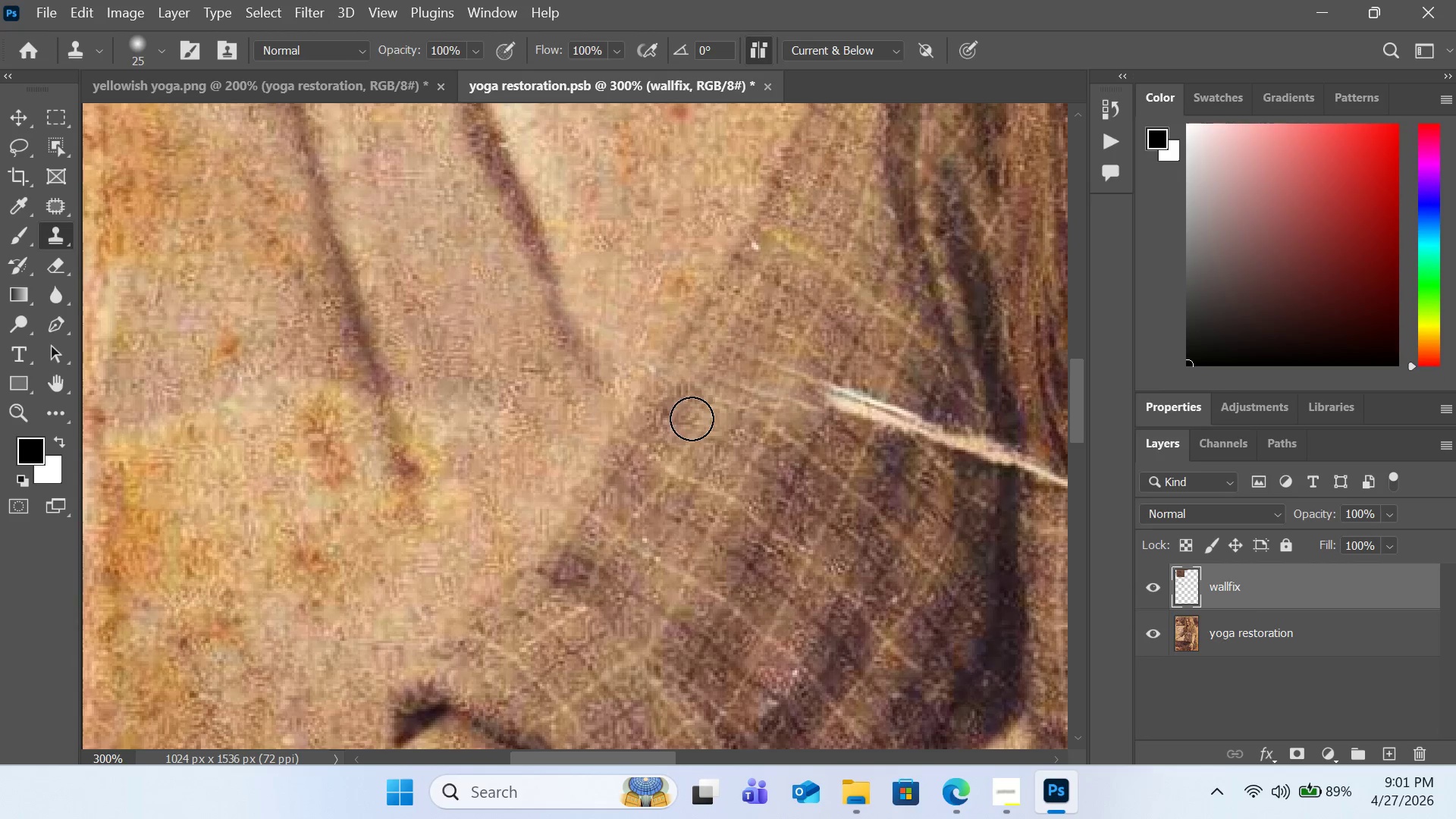 
hold_key(key=AltLeft, duration=1.17)
left_click([688, 329])
 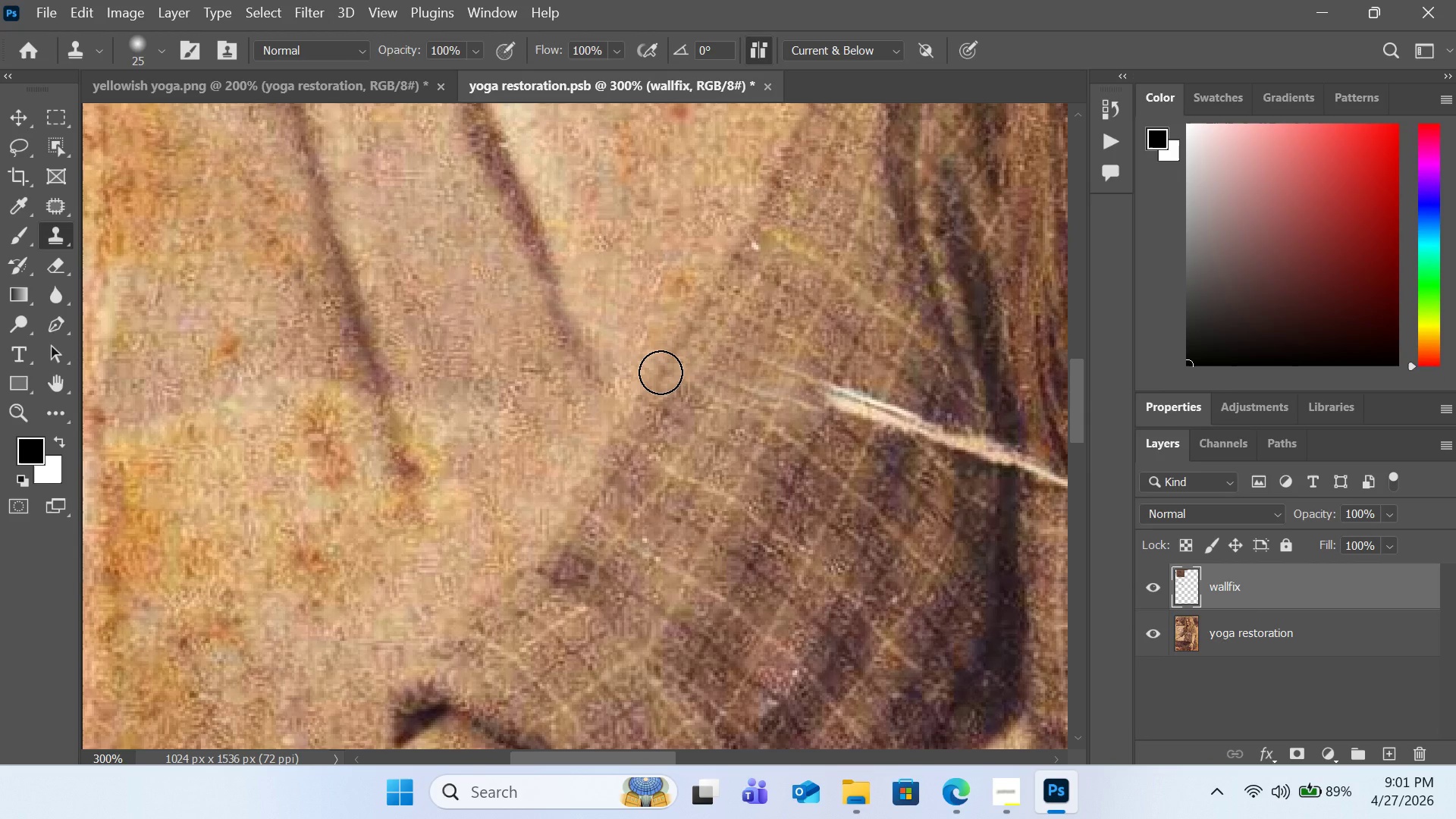 
left_click([661, 372])
 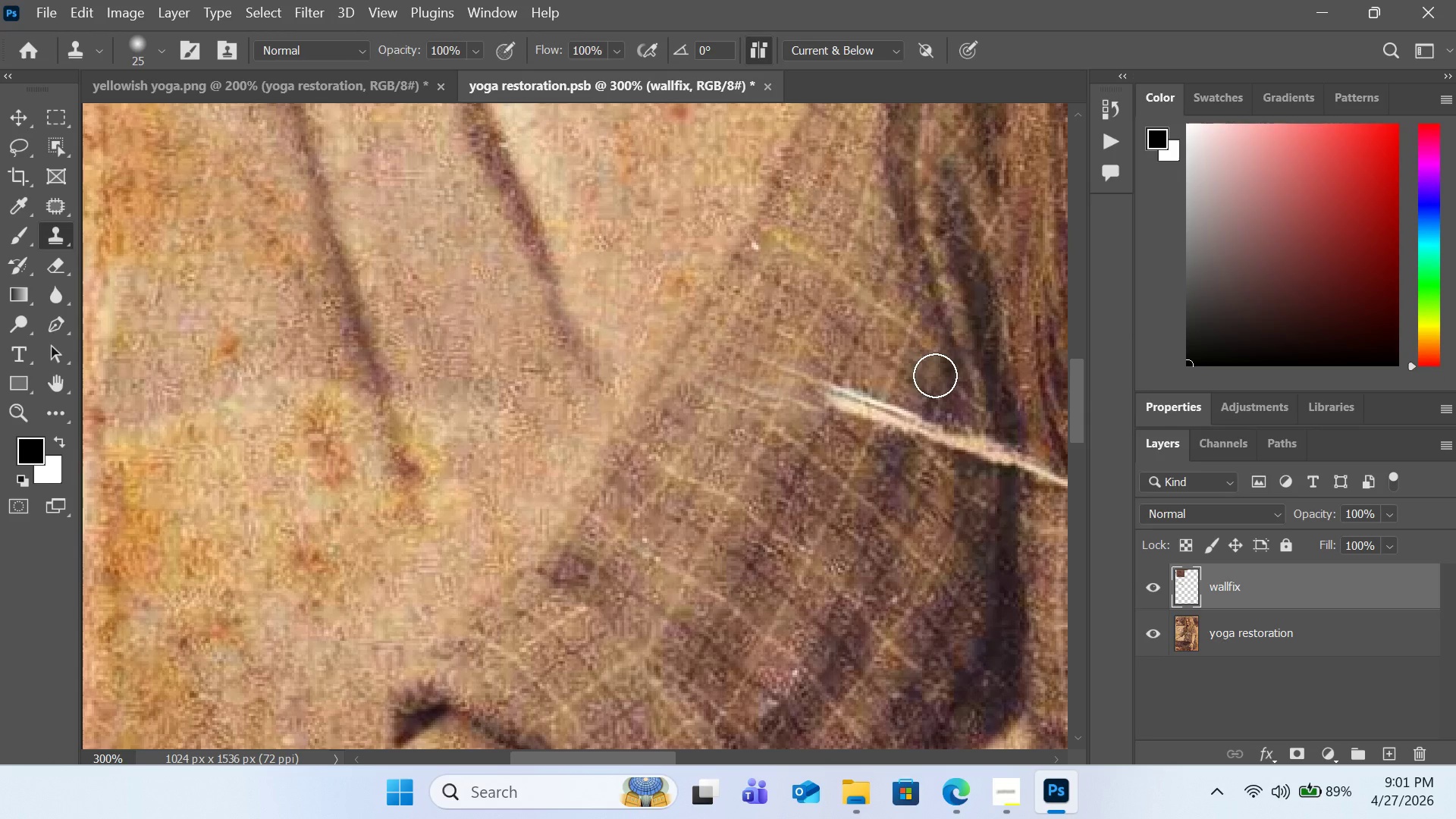 
hold_key(key=AltLeft, duration=2.73)
left_click([845, 448])
 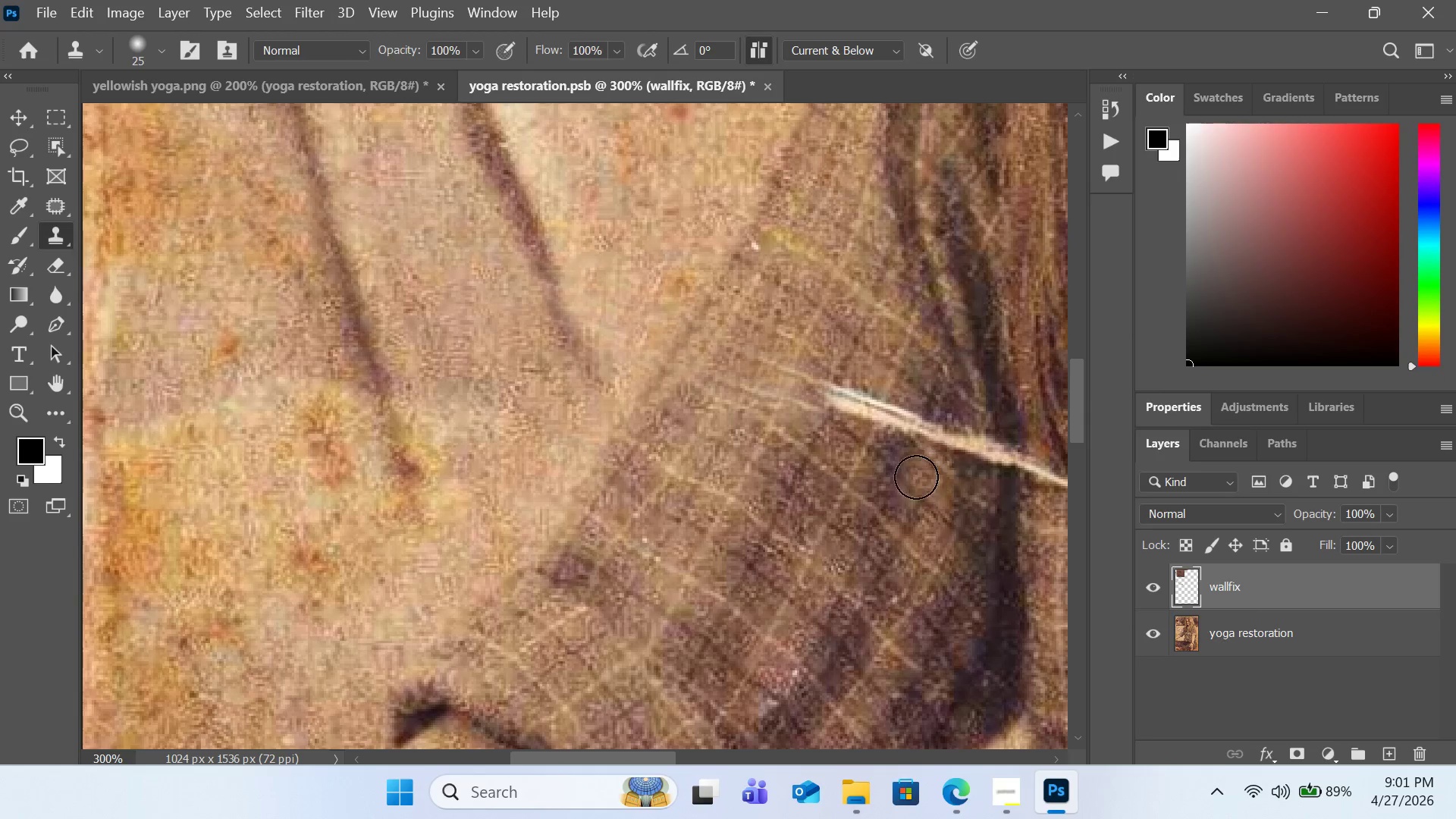 
hold_key(key=AltLeft, duration=1.16)
left_click([852, 445])
 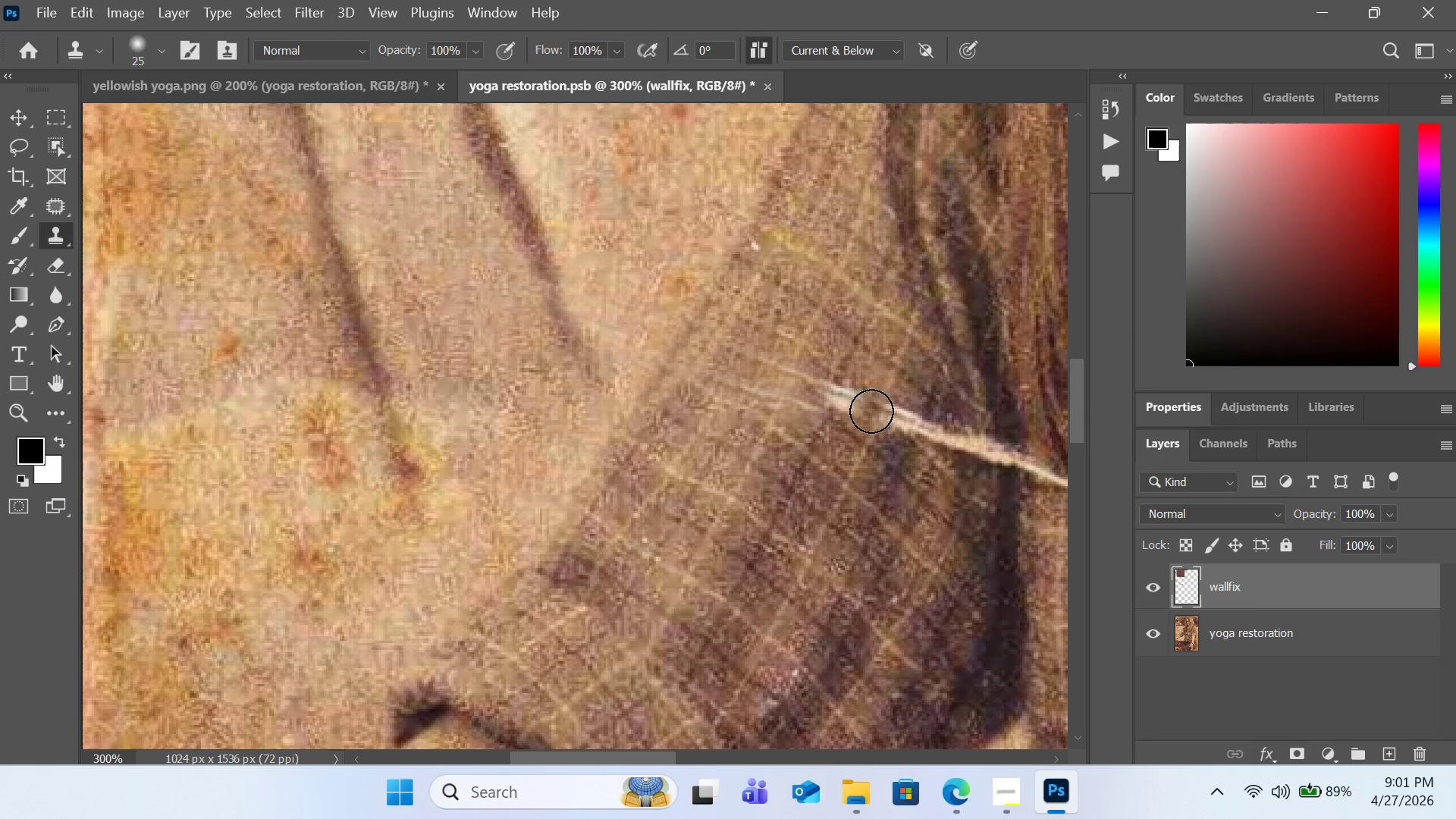 
left_click_drag(start_coordinate=[872, 411], to_coordinate=[840, 402])
 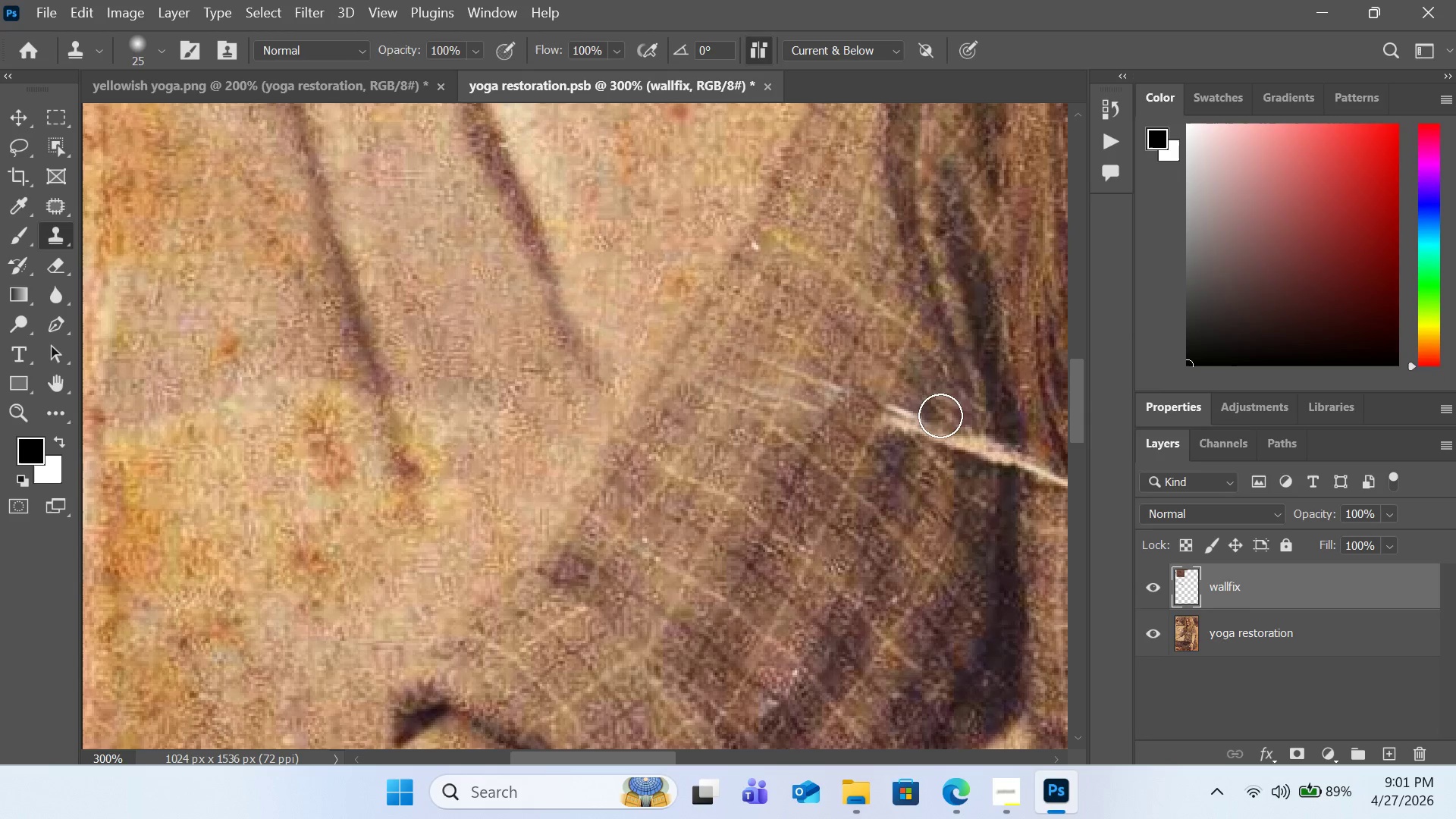 
hold_key(key=AltLeft, duration=2.53)
left_click([847, 357])
 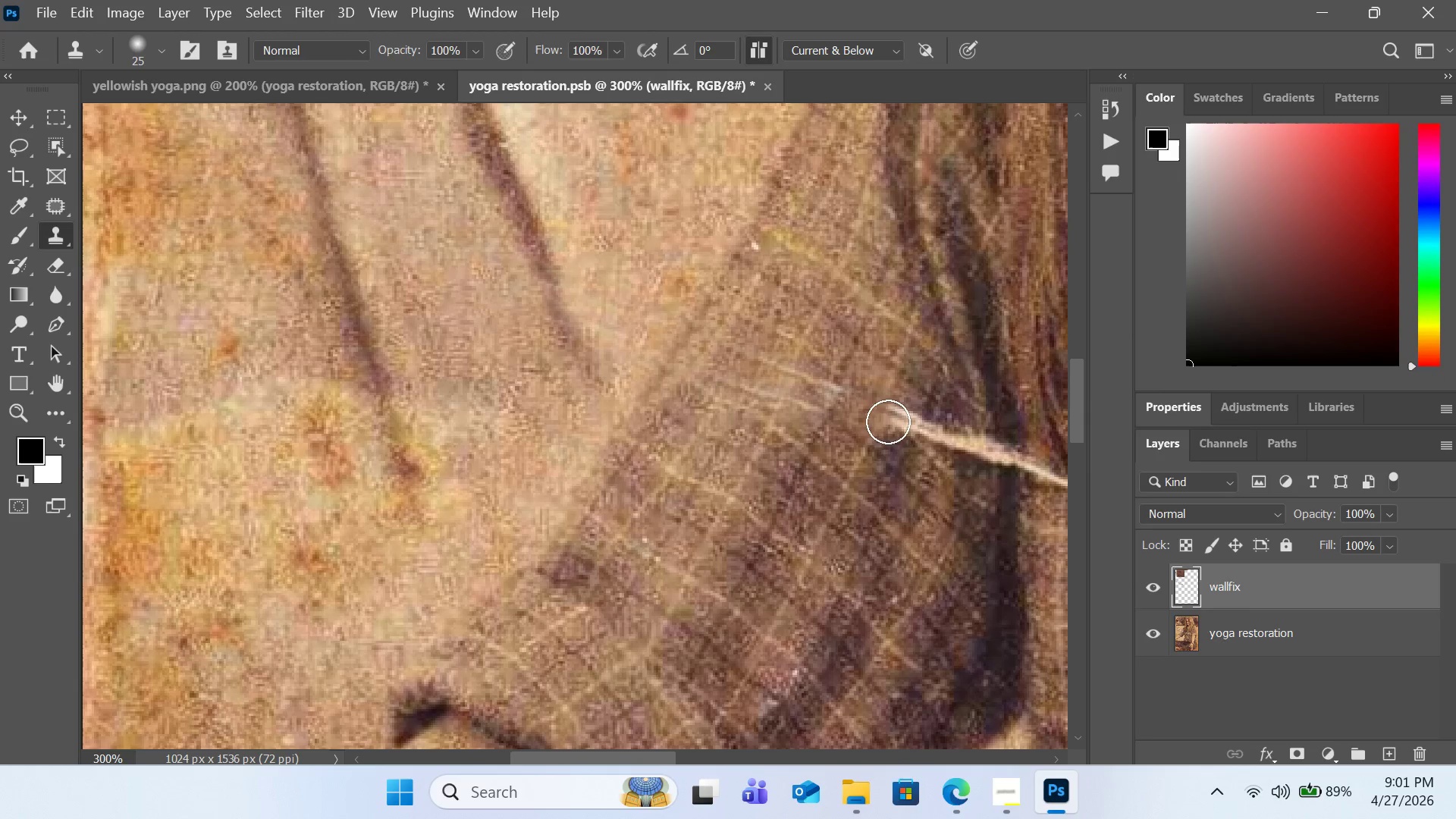 
hold_key(key=AltLeft, duration=2.17)
left_click([840, 344])
 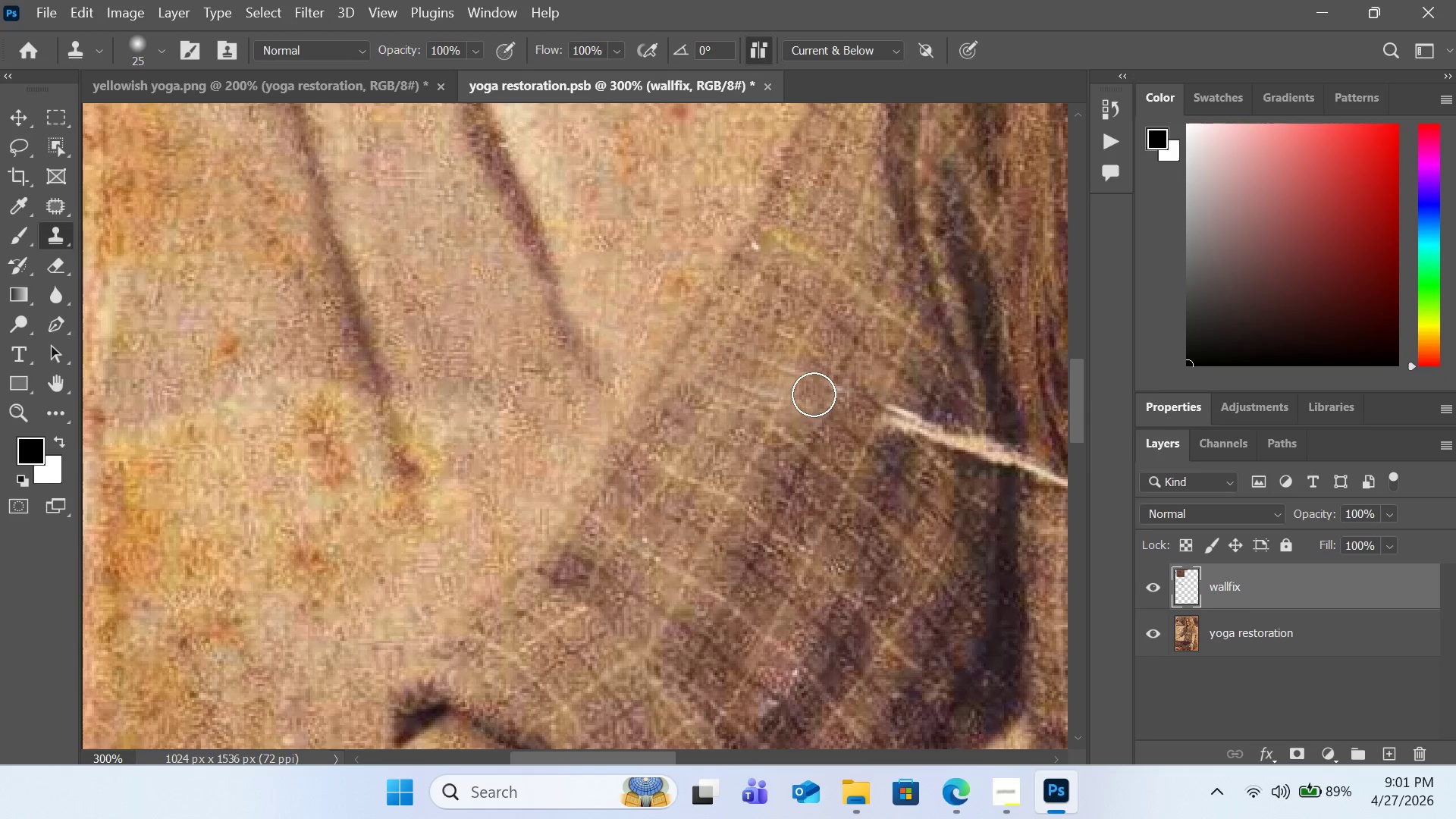 
hold_key(key=AltLeft, duration=0.92)
left_click([855, 344])
 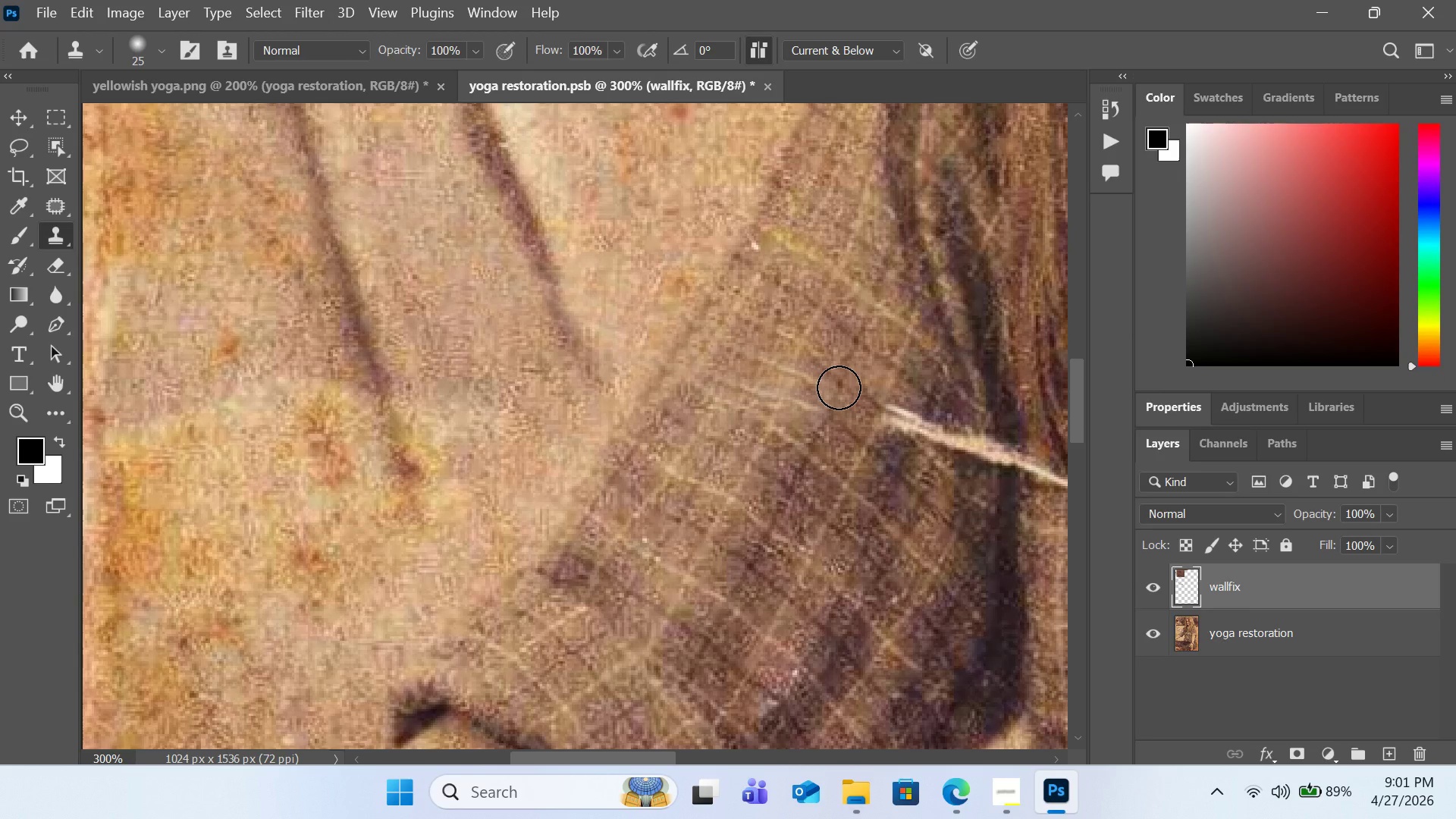 
left_click([839, 388])
 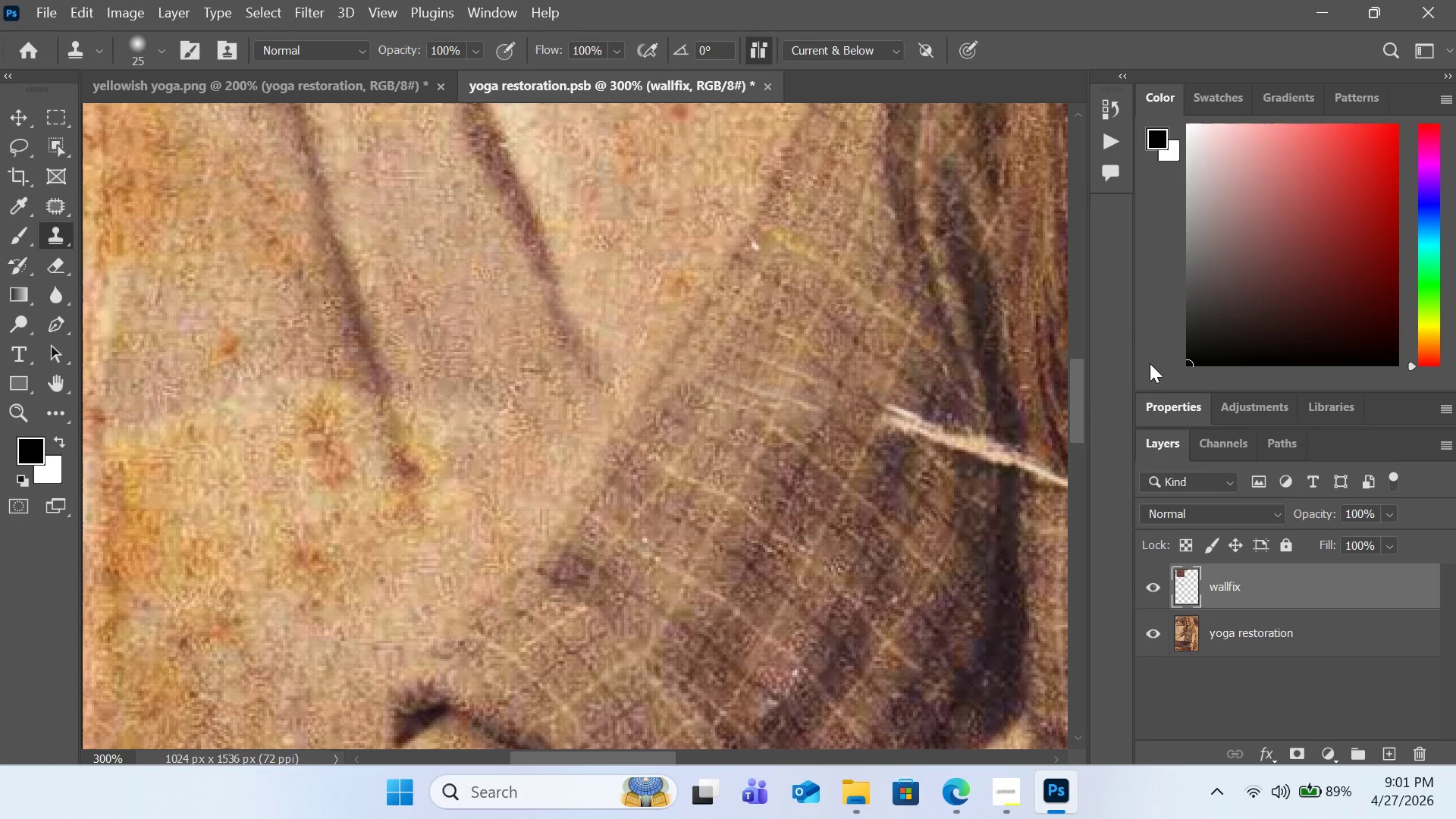 
hold_key(key=AltLeft, duration=1.53)
 